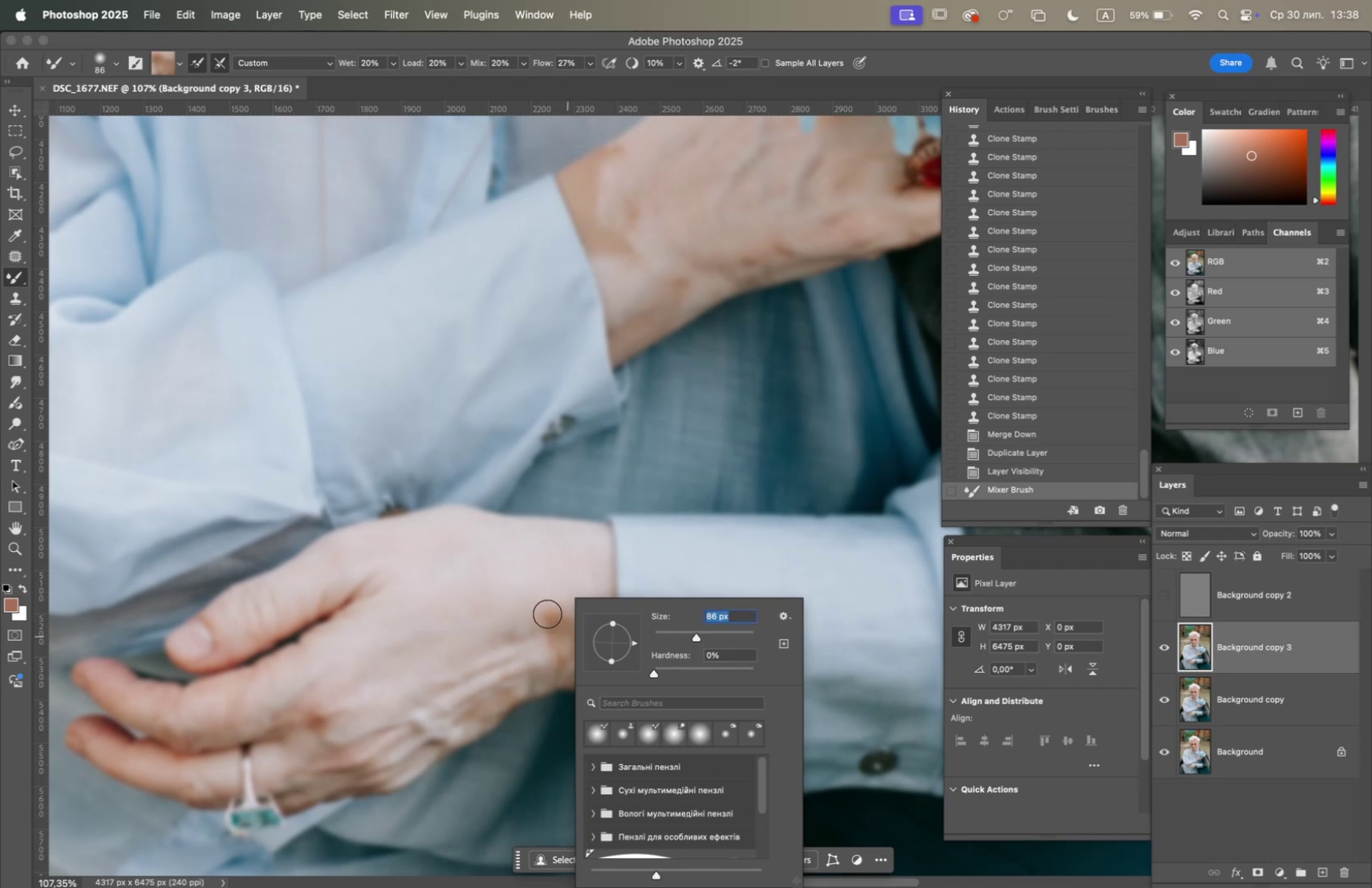 
left_click([547, 612])
 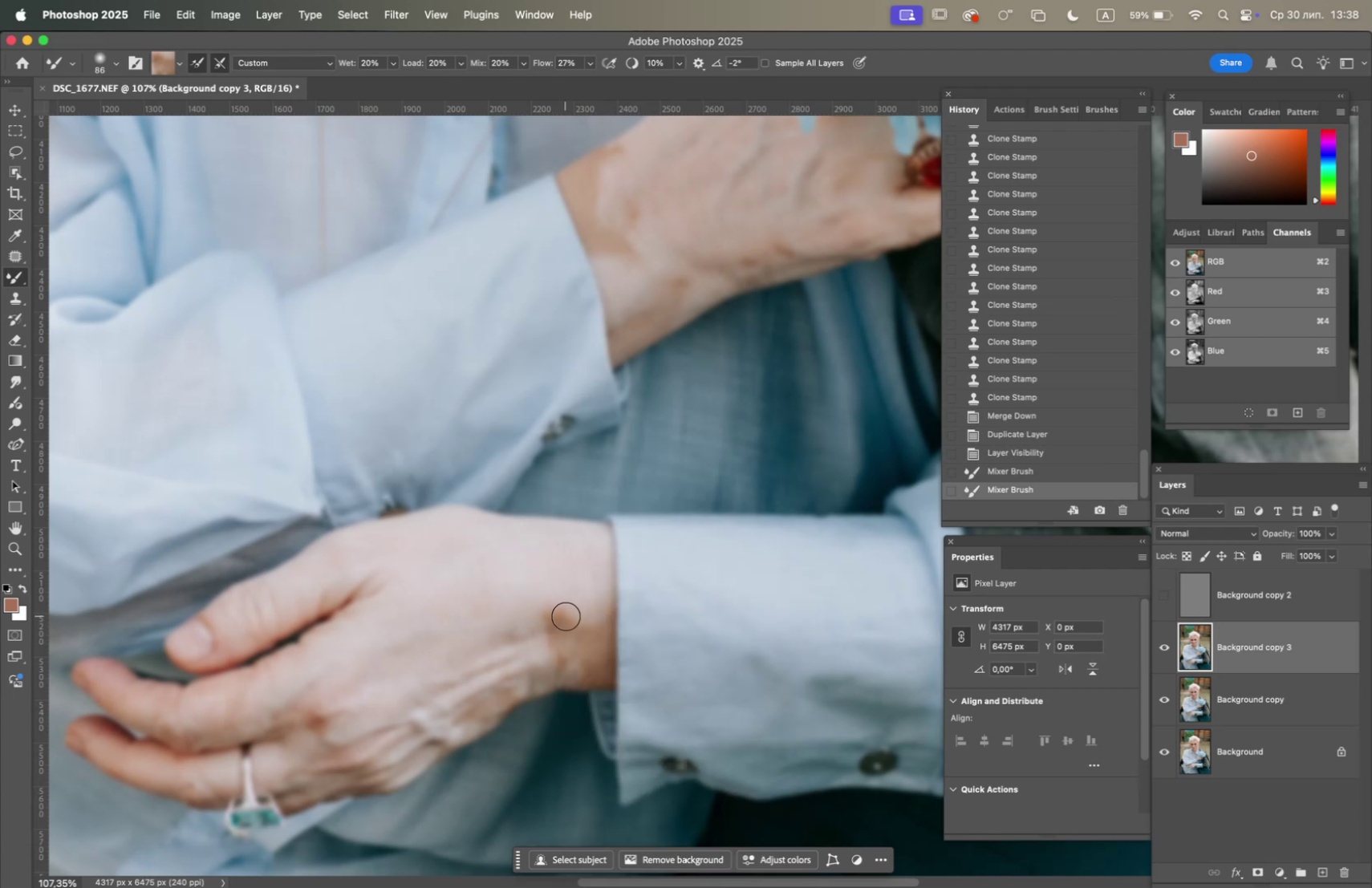 
left_click_drag(start_coordinate=[566, 615], to_coordinate=[499, 631])
 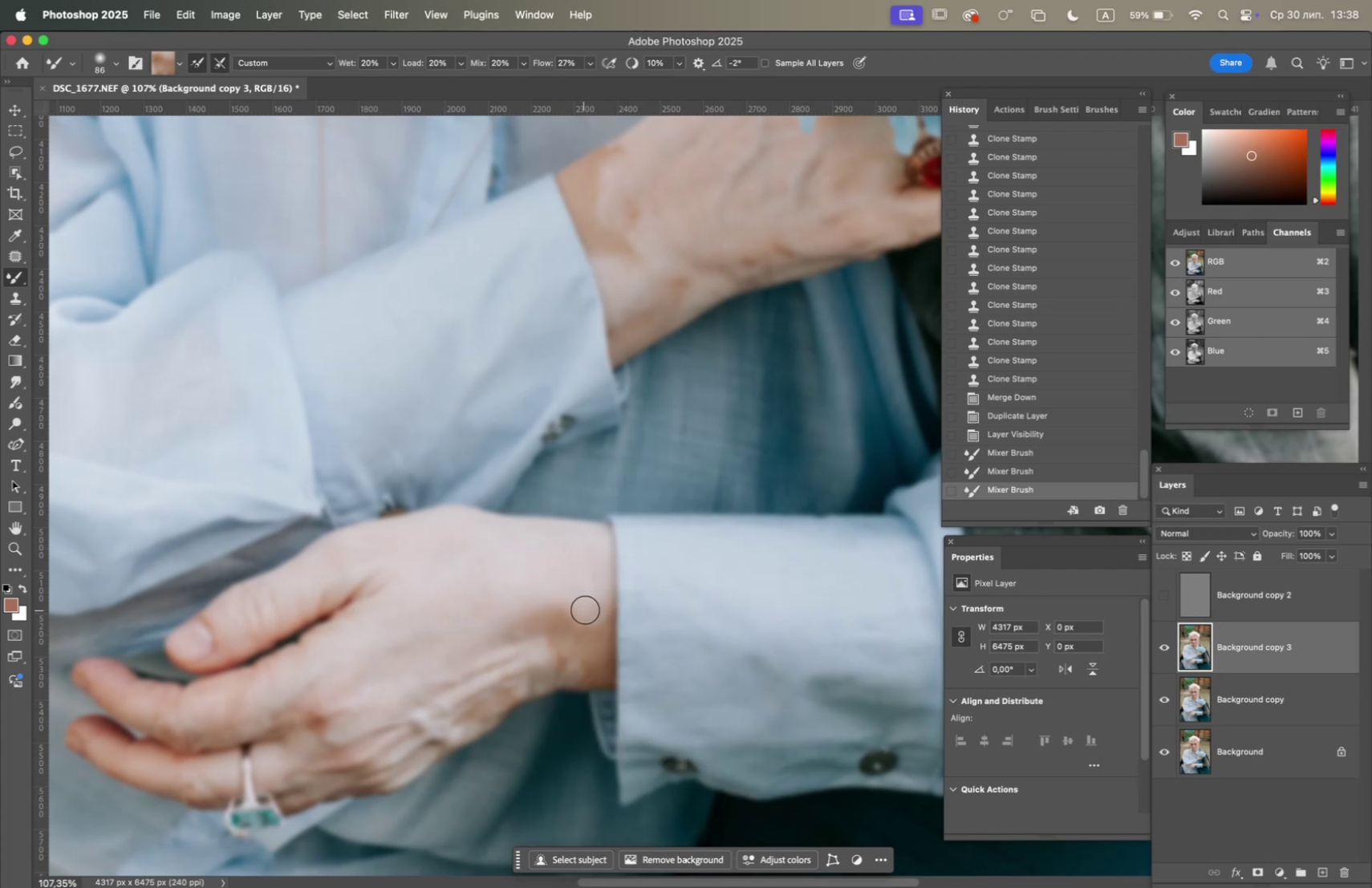 
left_click_drag(start_coordinate=[587, 608], to_coordinate=[577, 615])
 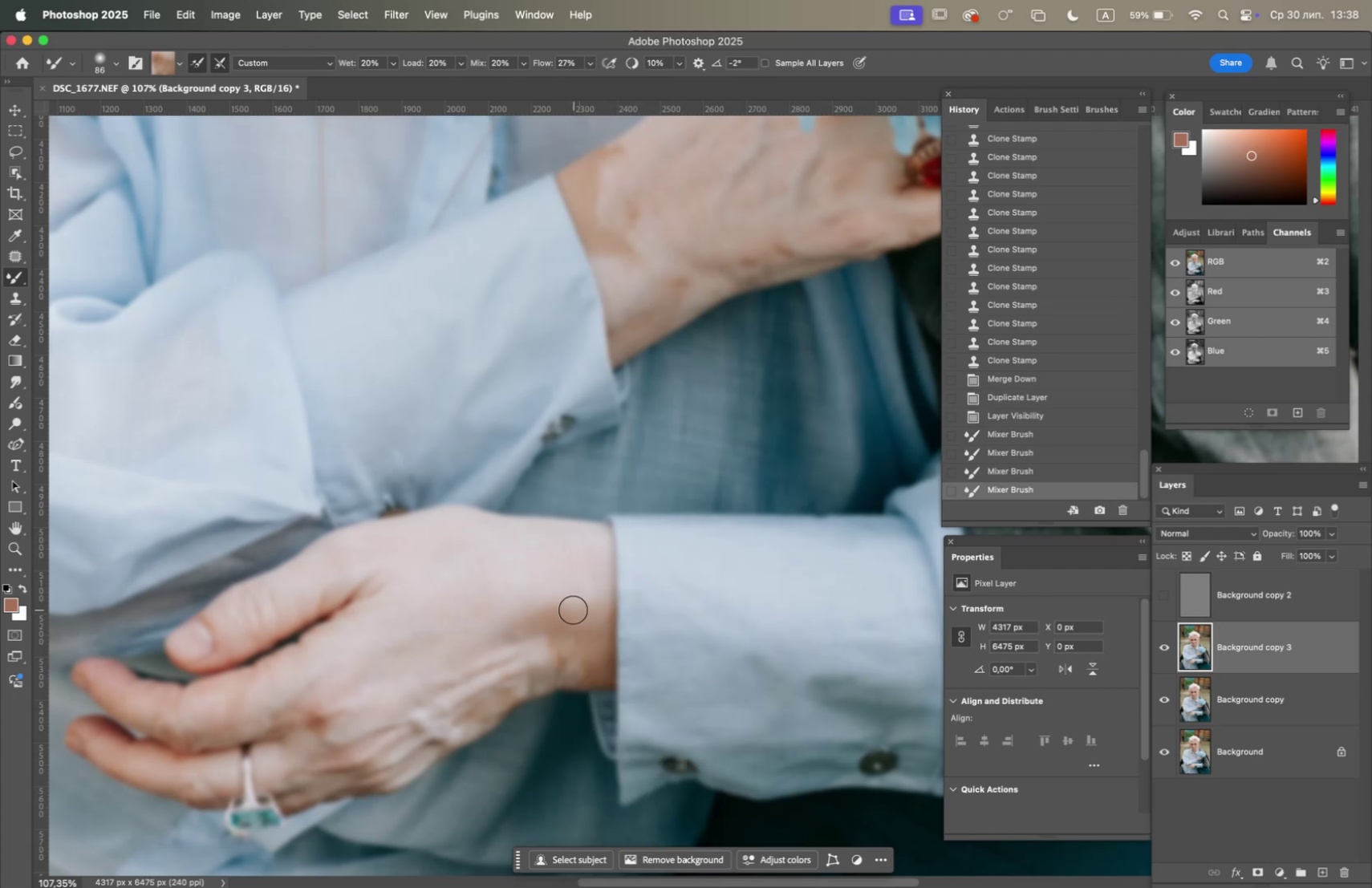 
left_click_drag(start_coordinate=[569, 610], to_coordinate=[440, 652])
 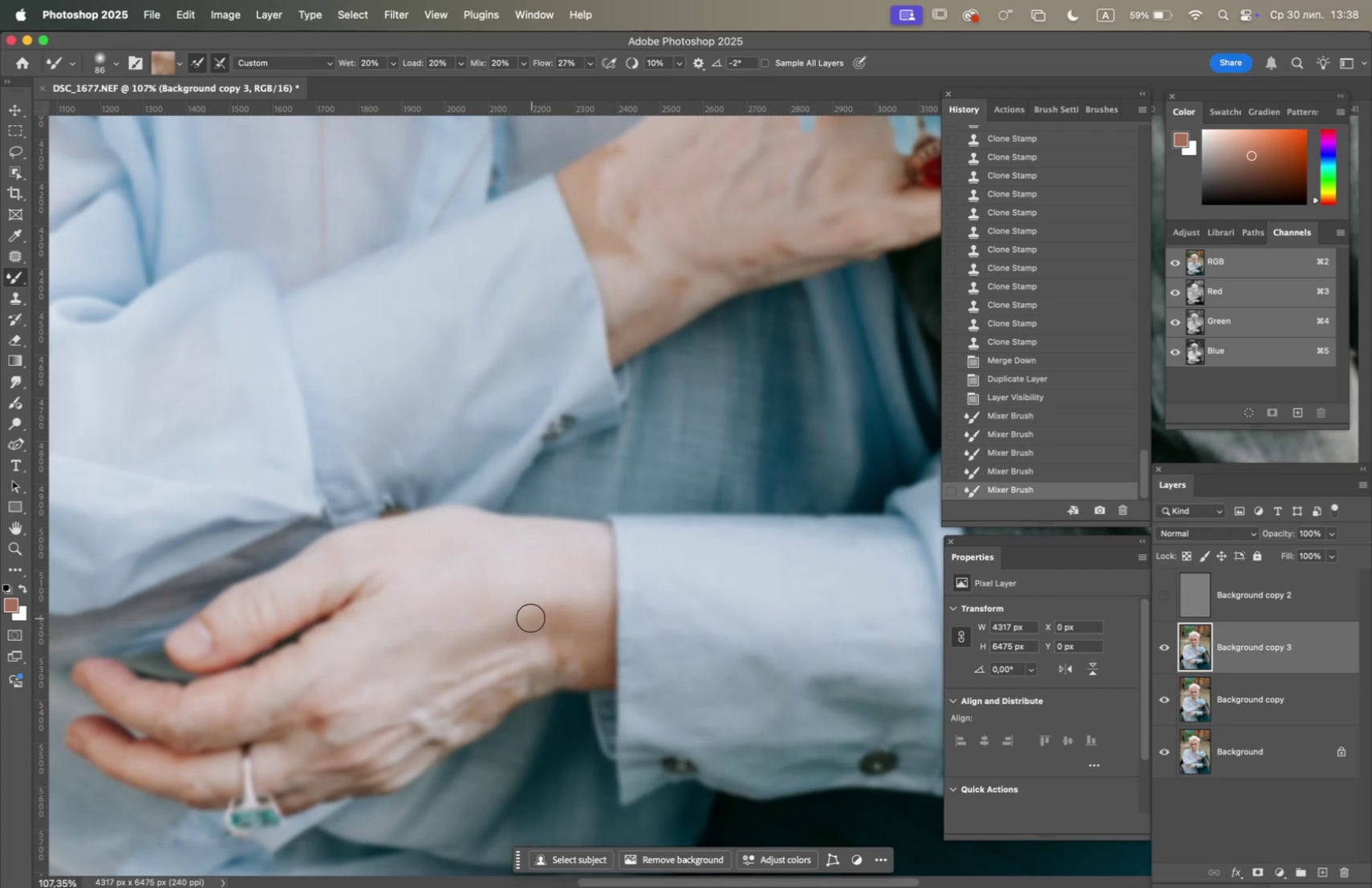 
left_click_drag(start_coordinate=[525, 617], to_coordinate=[408, 630])
 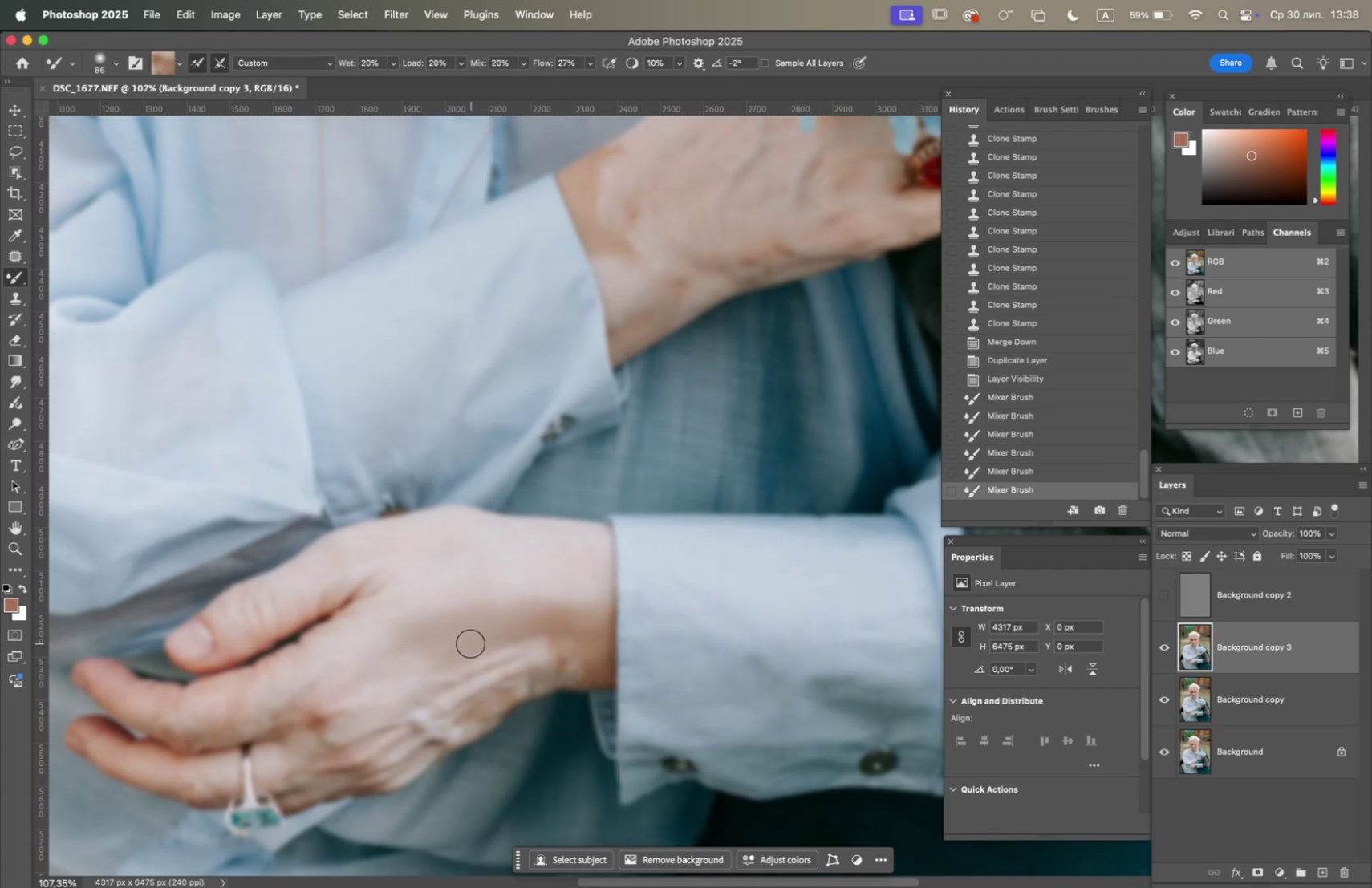 
left_click_drag(start_coordinate=[463, 650], to_coordinate=[497, 648])
 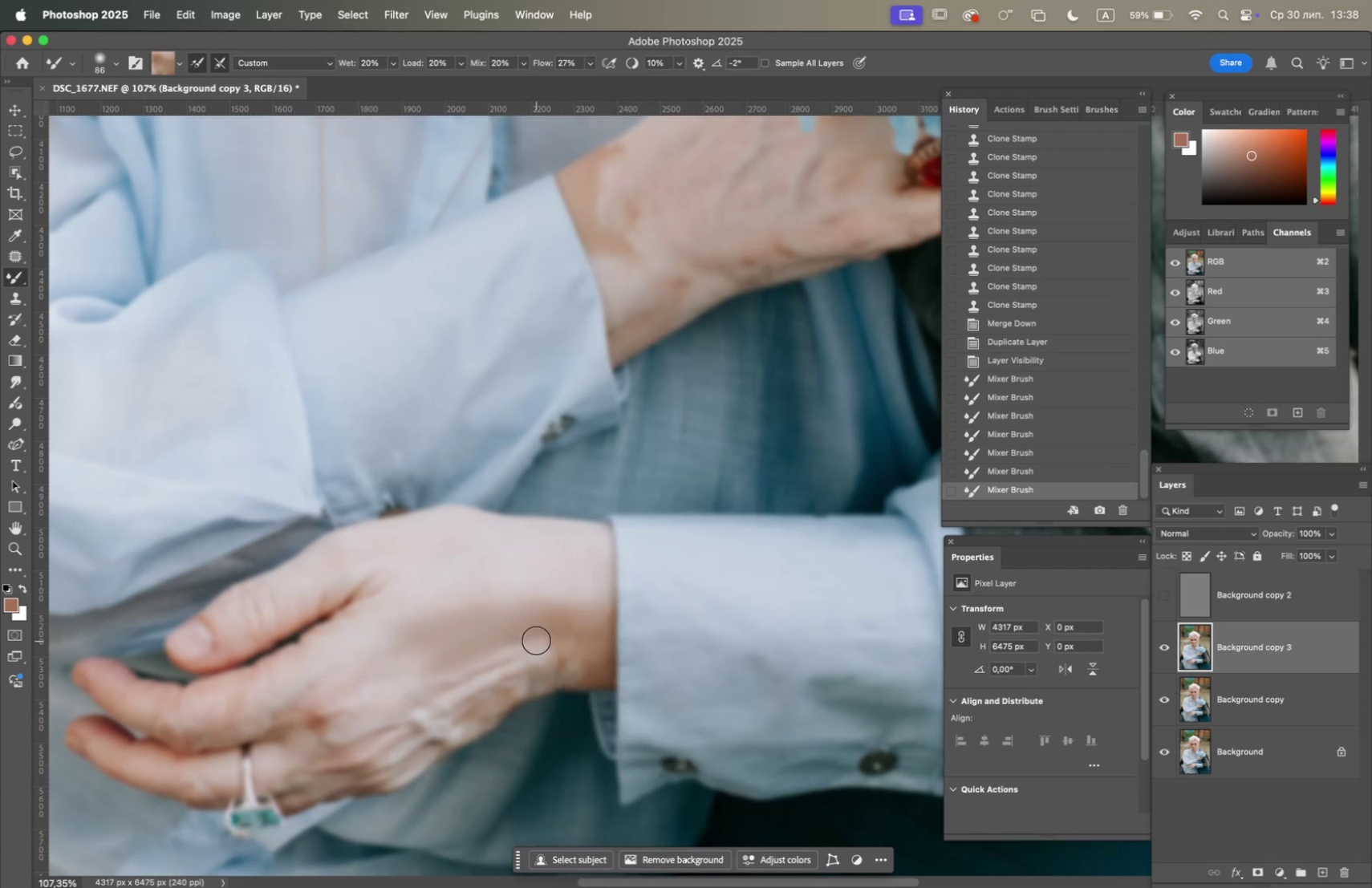 
left_click_drag(start_coordinate=[534, 639], to_coordinate=[440, 667])
 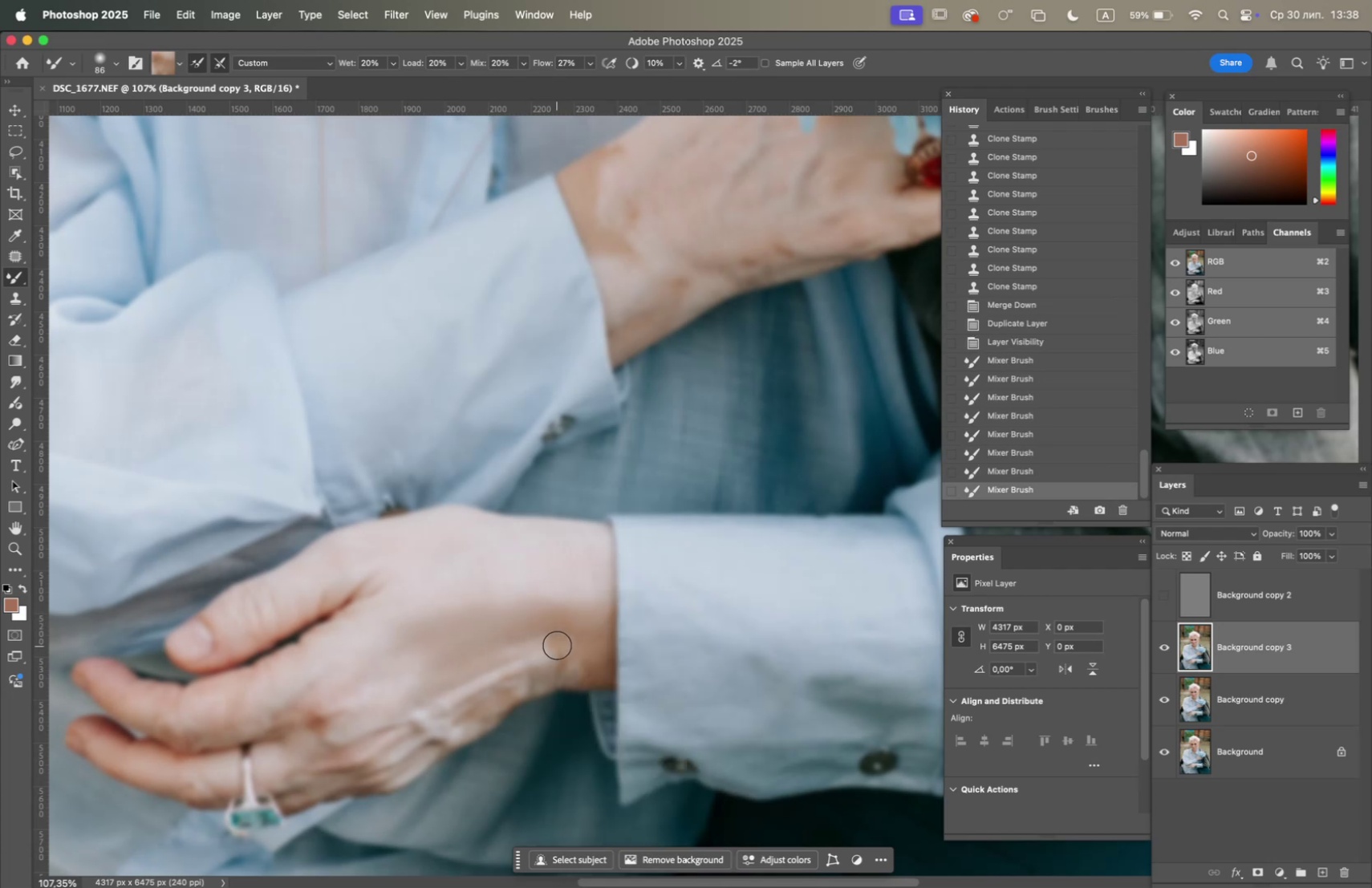 
left_click_drag(start_coordinate=[563, 643], to_coordinate=[568, 638])
 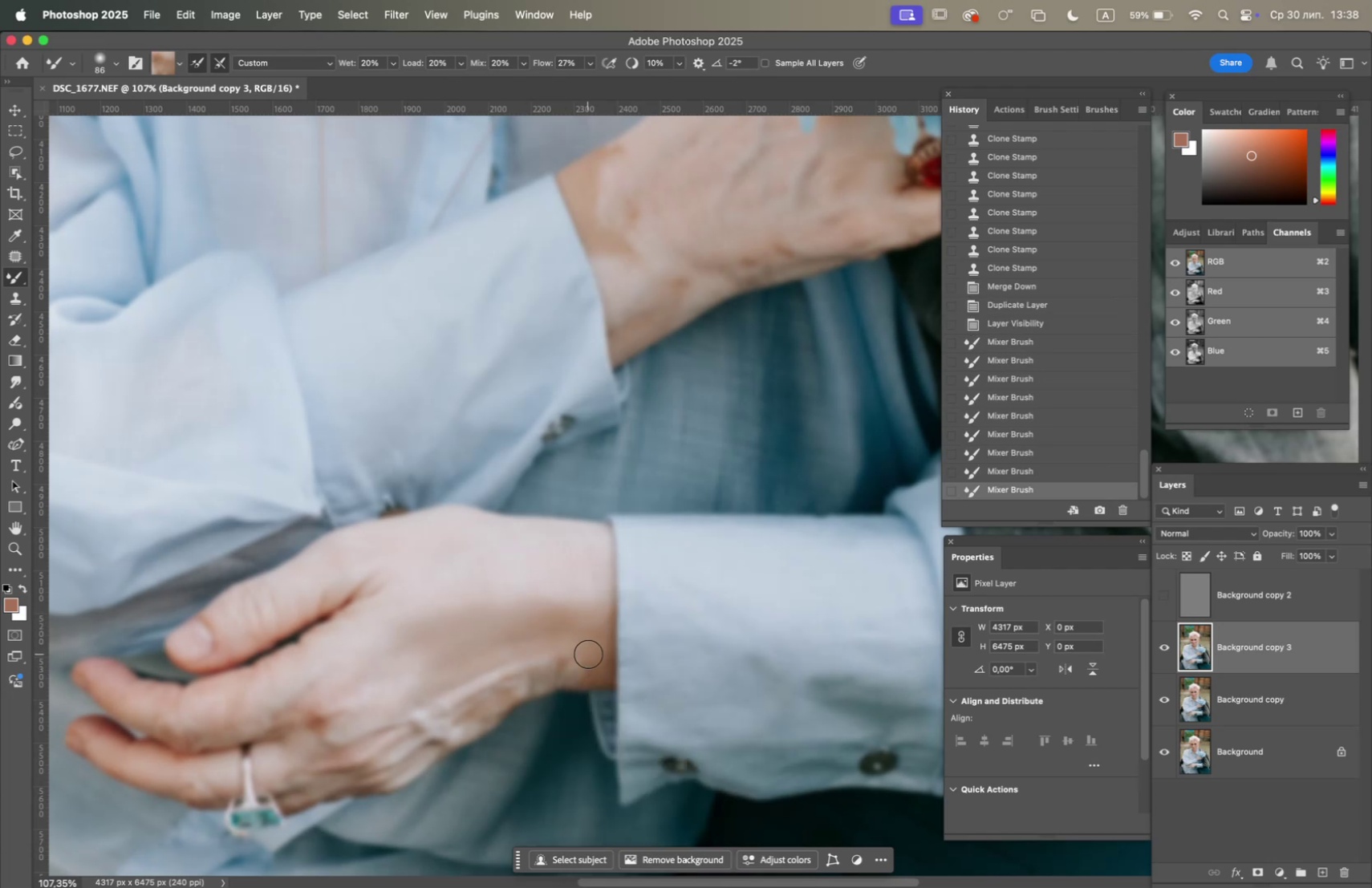 
left_click_drag(start_coordinate=[586, 654], to_coordinate=[546, 665])
 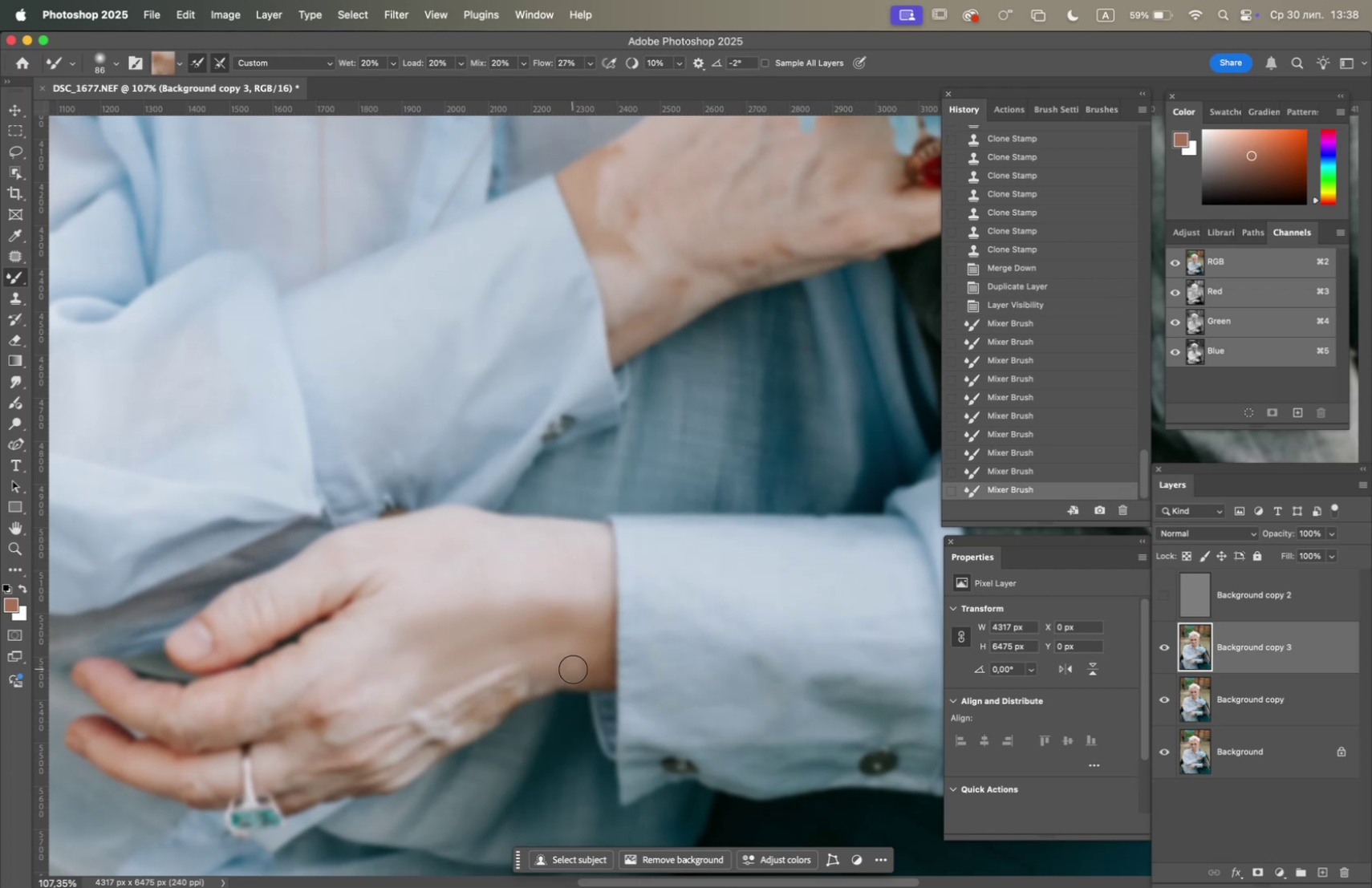 
left_click_drag(start_coordinate=[589, 671], to_coordinate=[537, 668])
 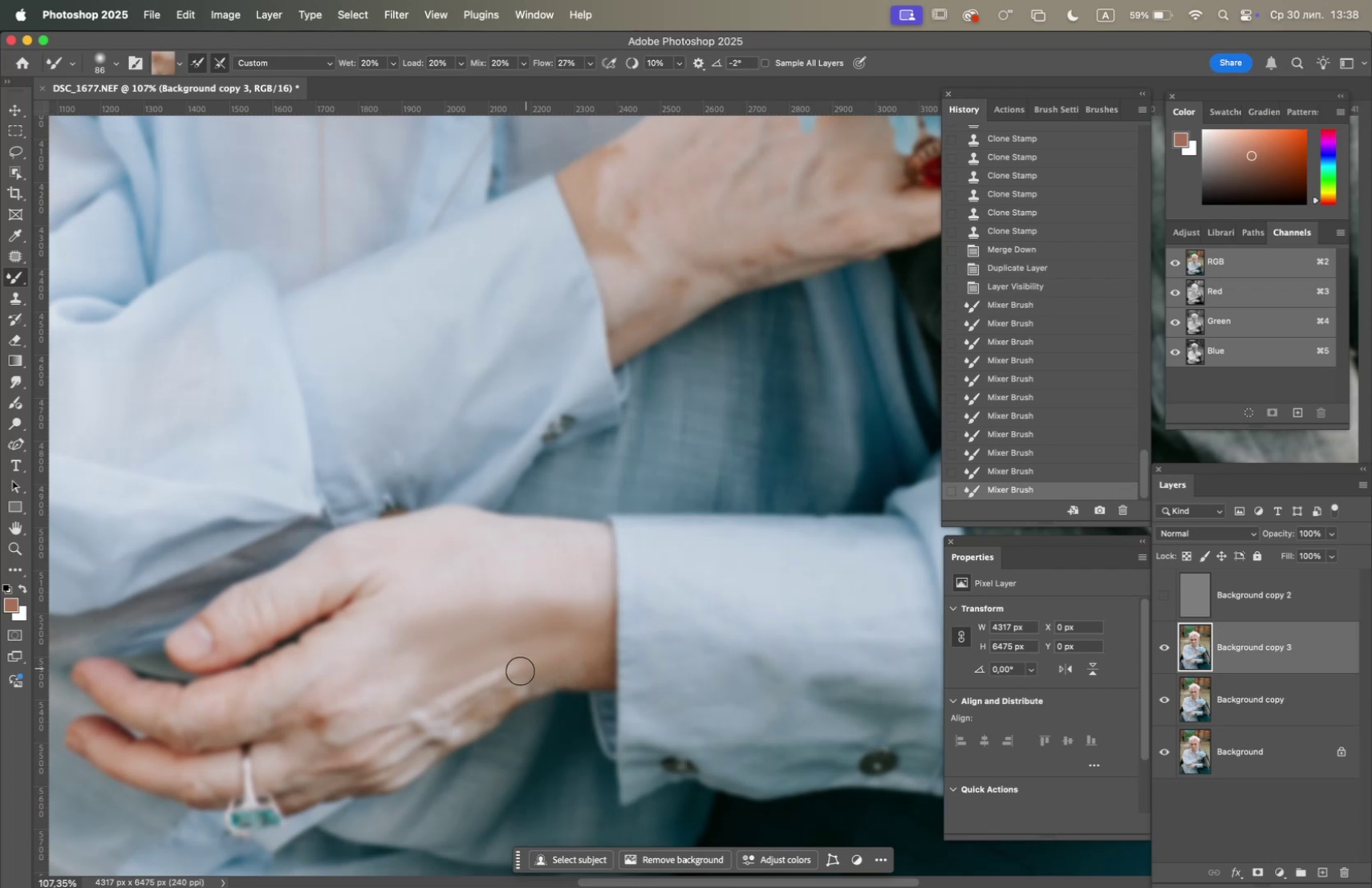 
left_click_drag(start_coordinate=[492, 676], to_coordinate=[447, 704])
 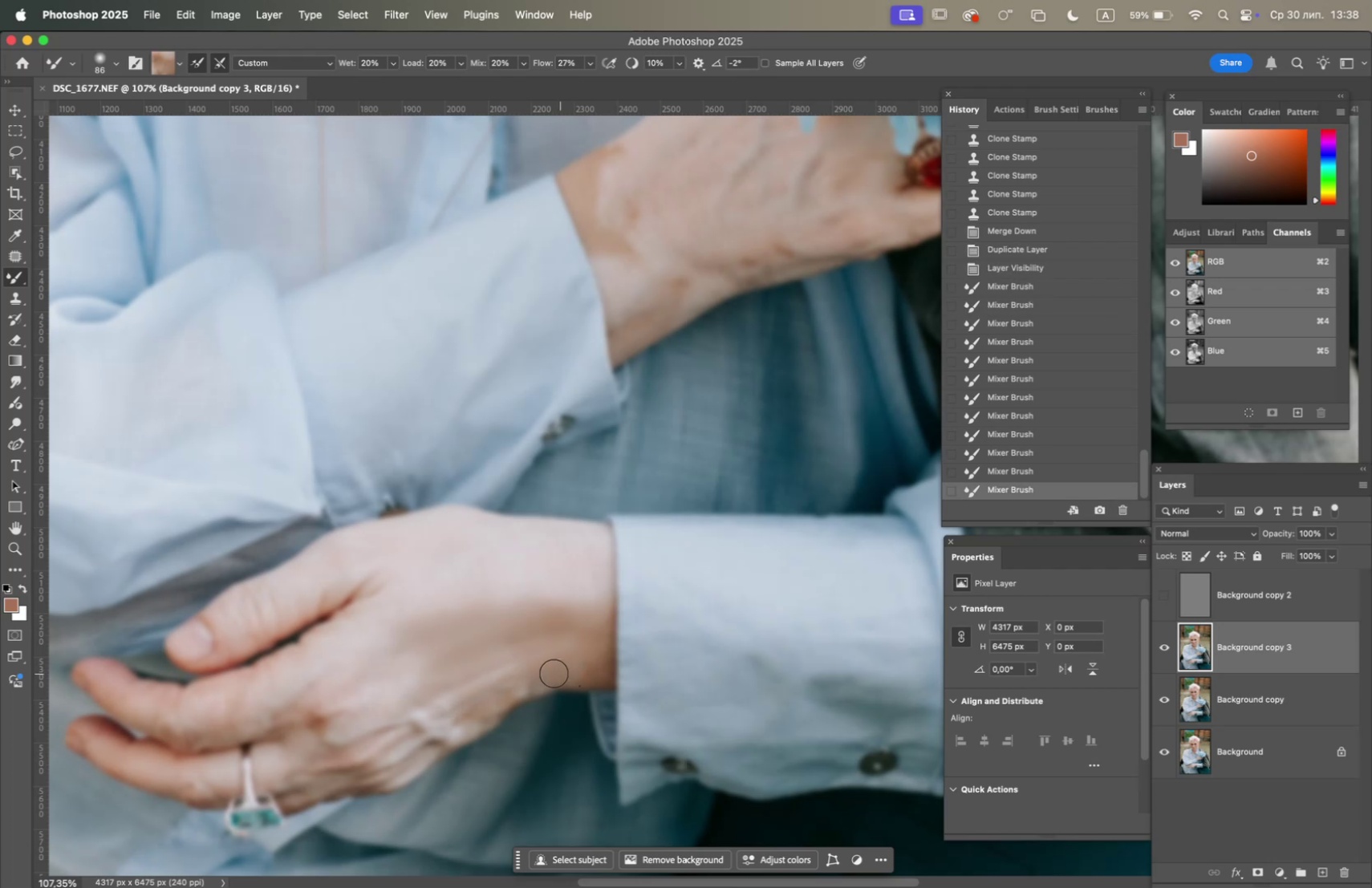 
left_click_drag(start_coordinate=[535, 671], to_coordinate=[378, 718])
 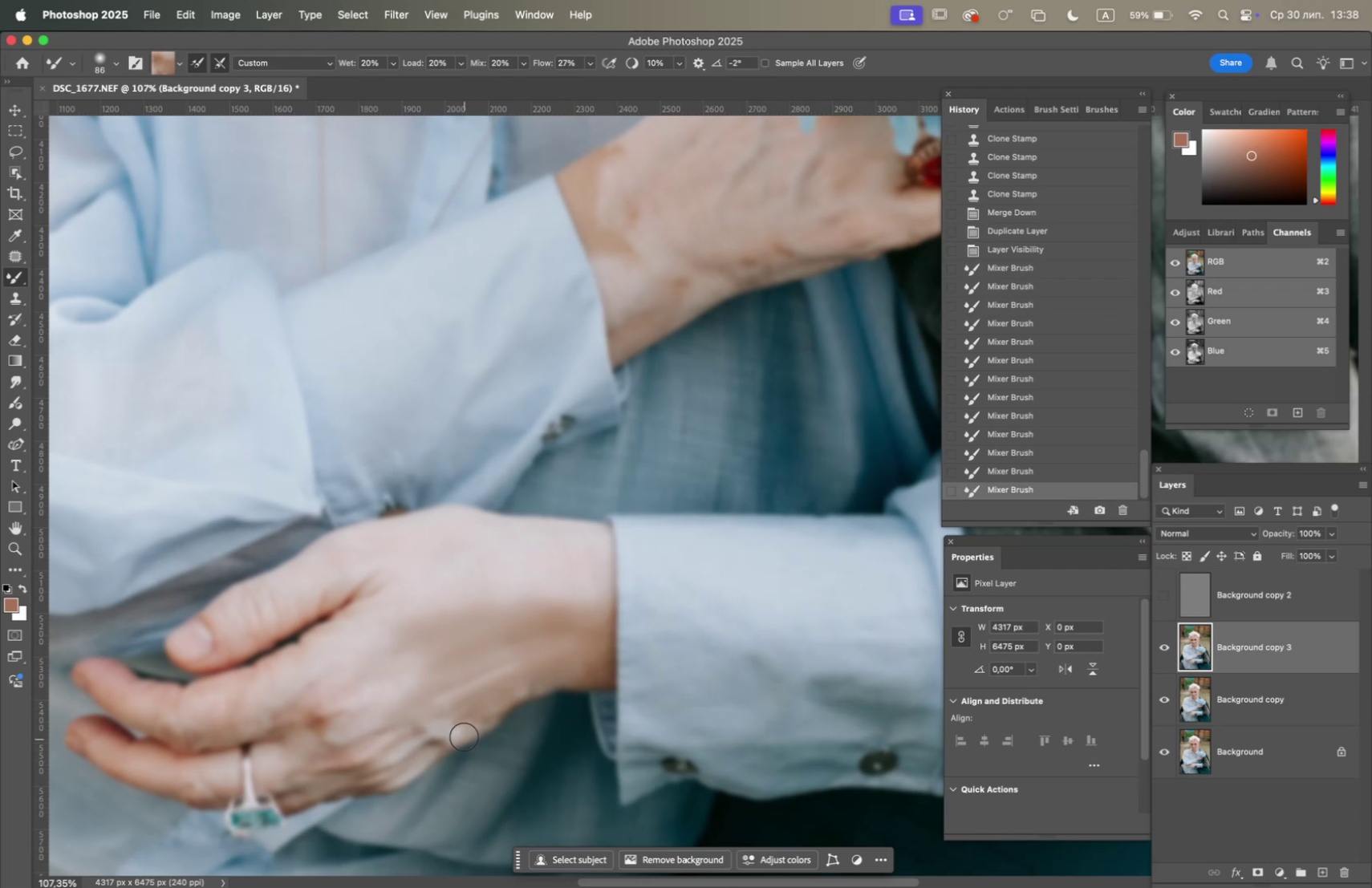 
left_click_drag(start_coordinate=[474, 686], to_coordinate=[481, 687])
 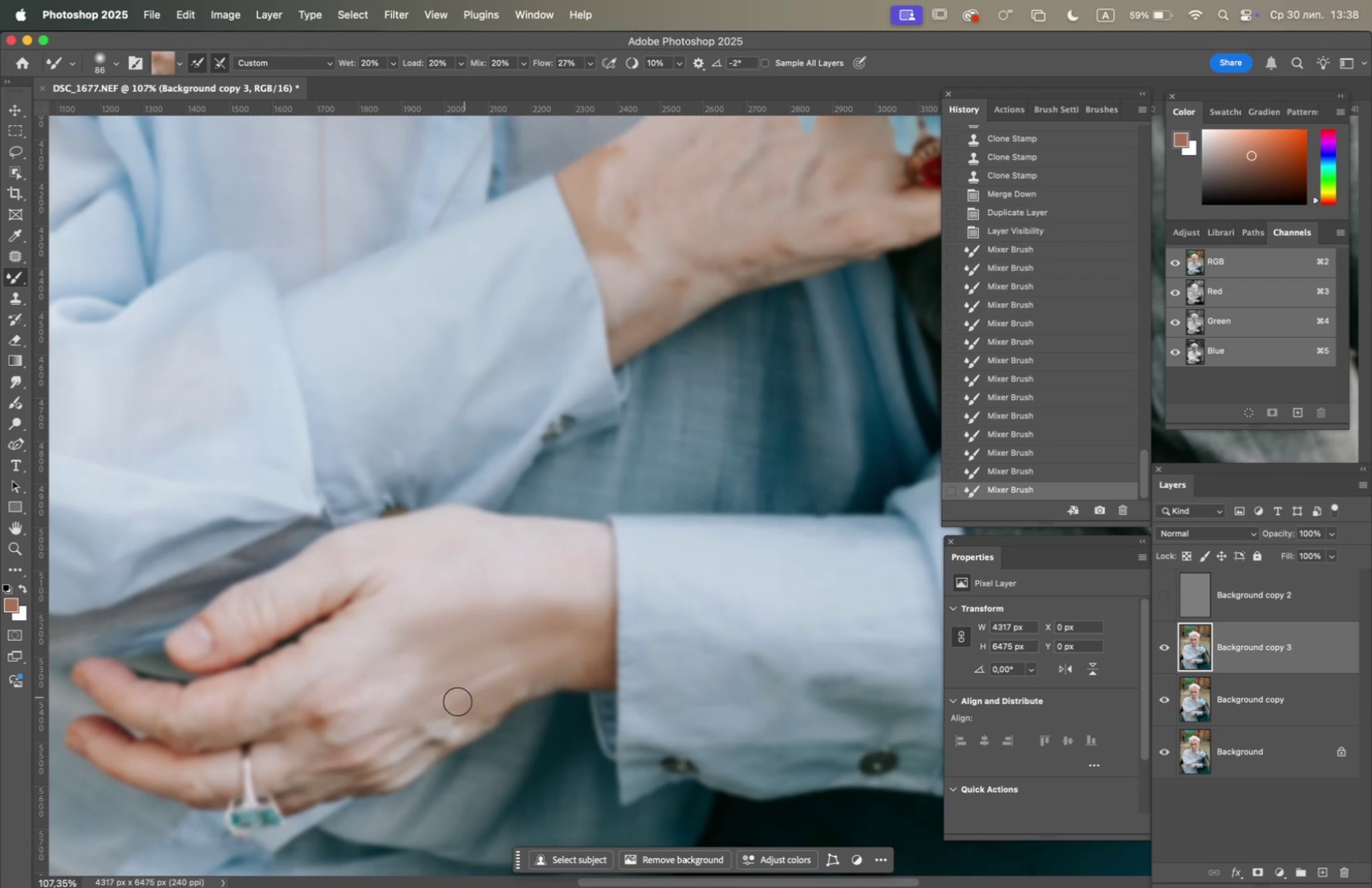 
left_click_drag(start_coordinate=[449, 712], to_coordinate=[544, 675])
 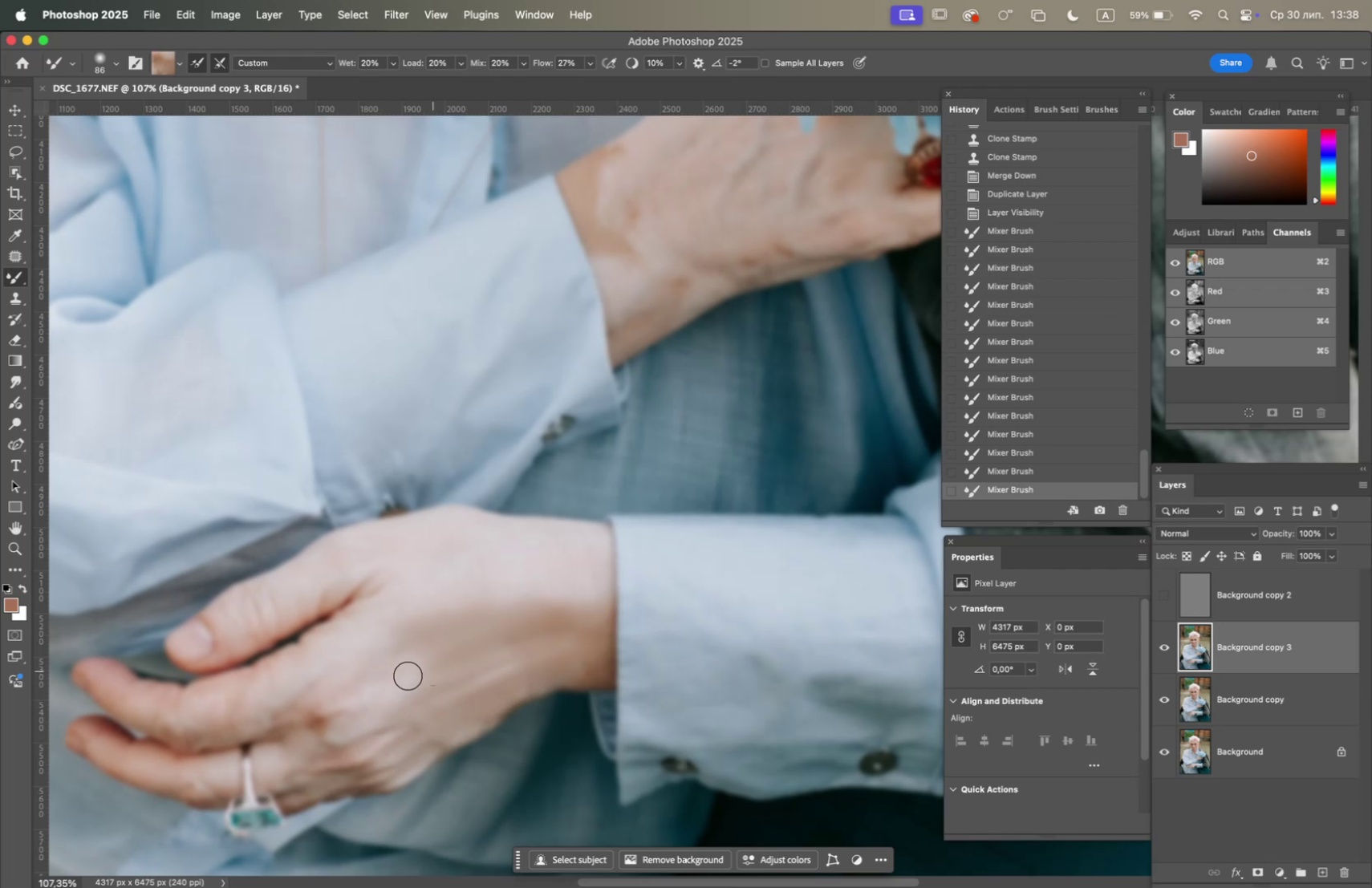 
left_click_drag(start_coordinate=[406, 675], to_coordinate=[379, 694])
 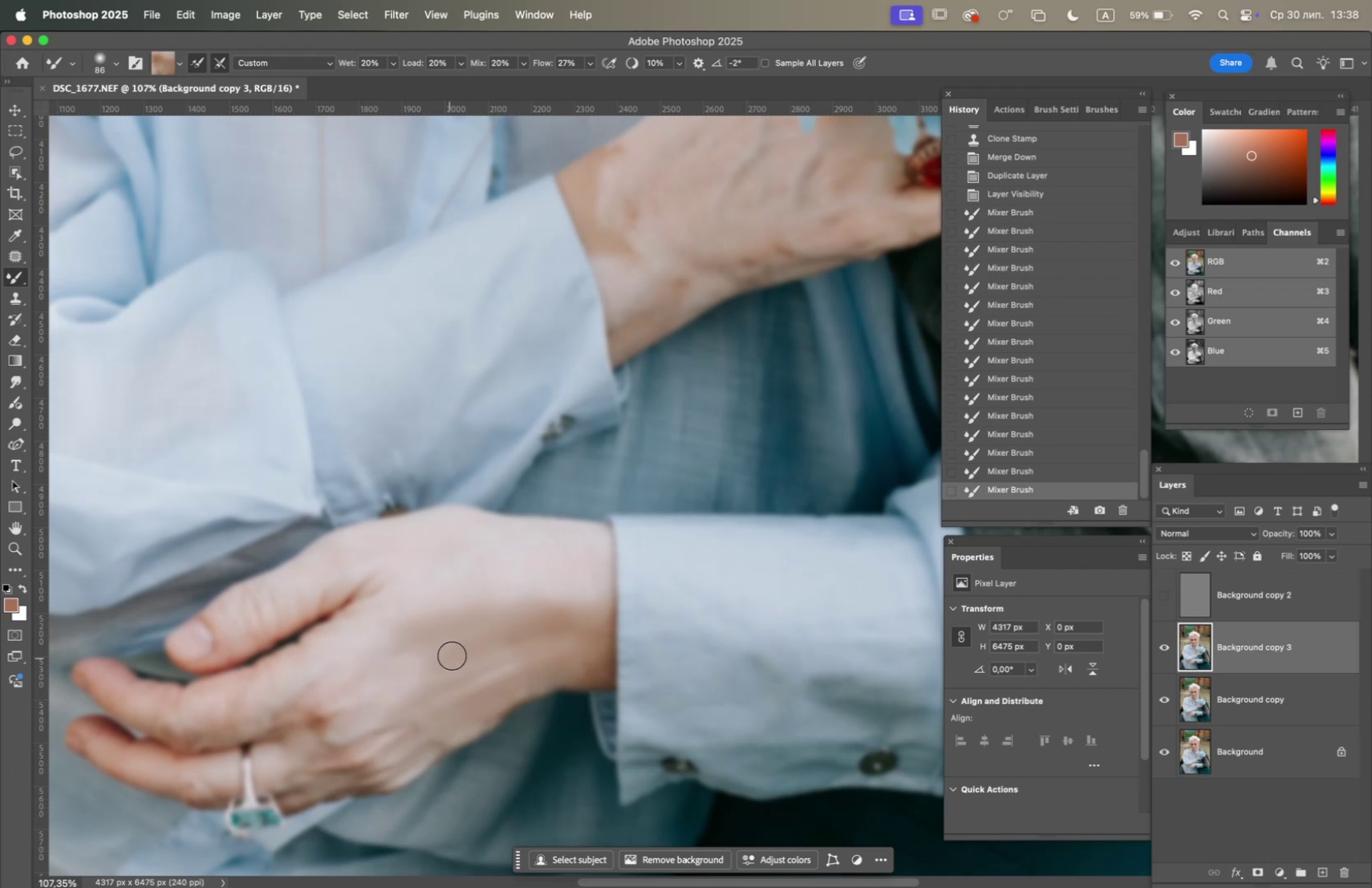 
left_click_drag(start_coordinate=[453, 653], to_coordinate=[370, 667])
 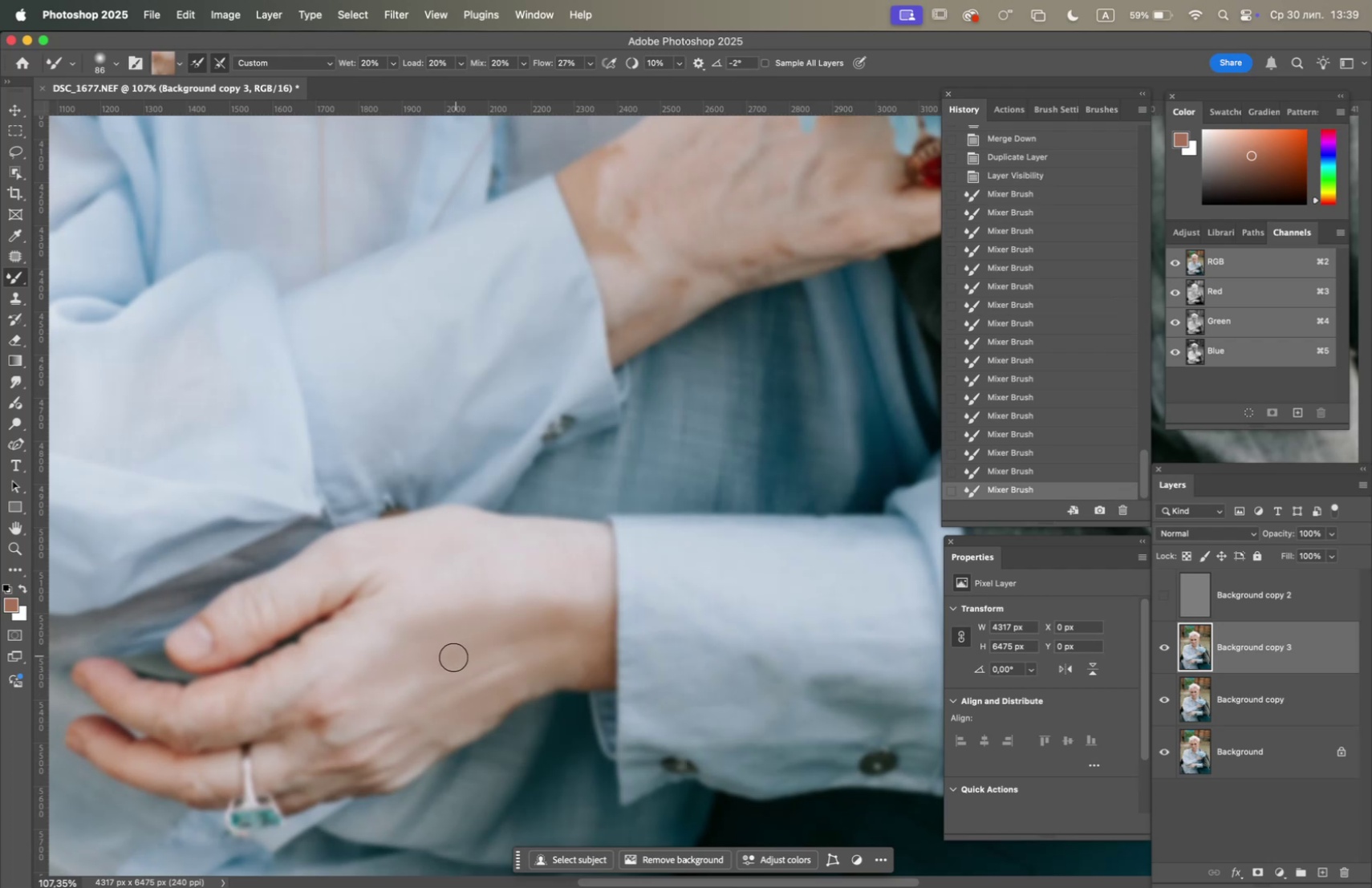 
left_click_drag(start_coordinate=[444, 663], to_coordinate=[412, 683])
 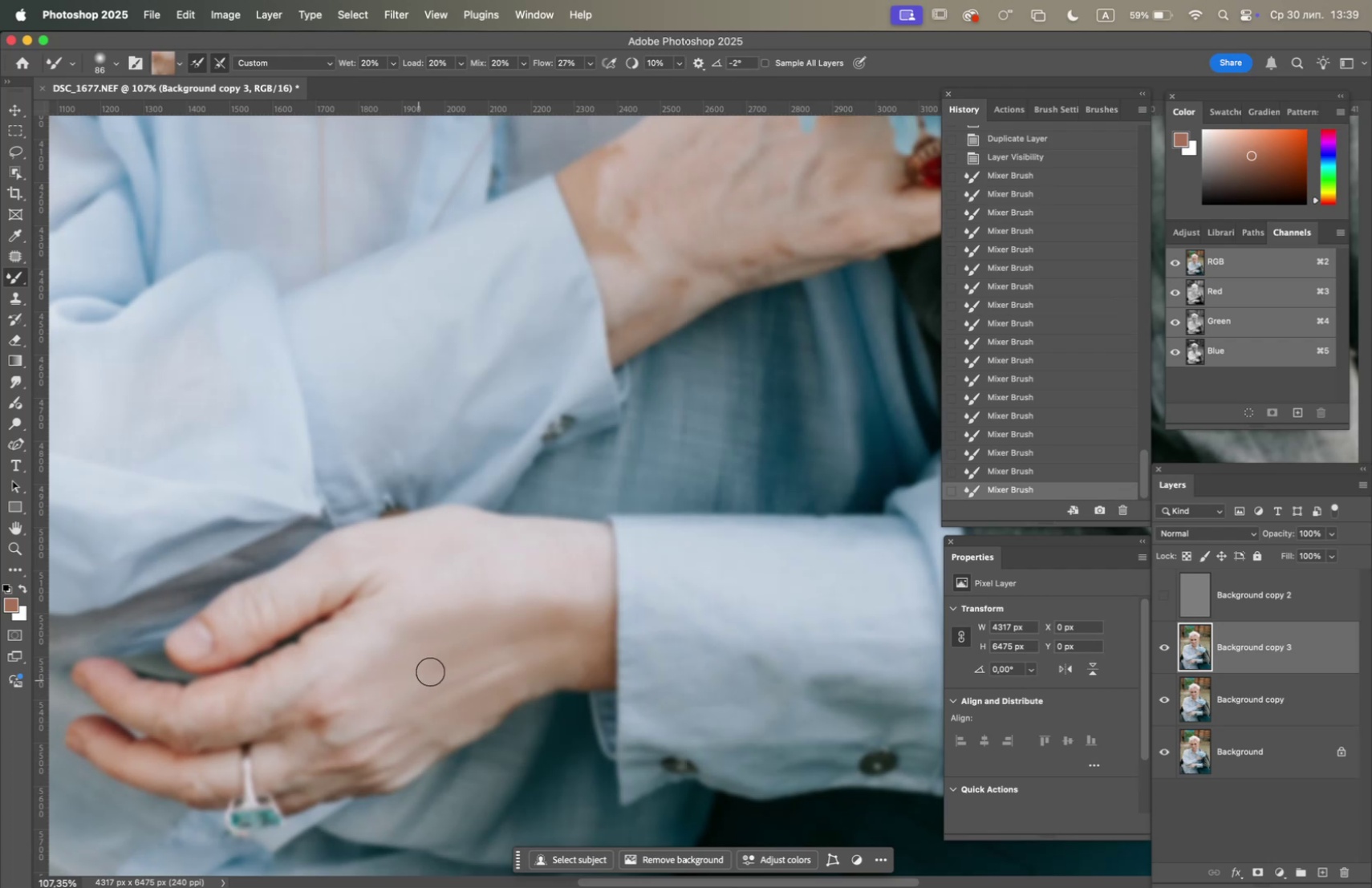 
left_click_drag(start_coordinate=[430, 671], to_coordinate=[370, 705])
 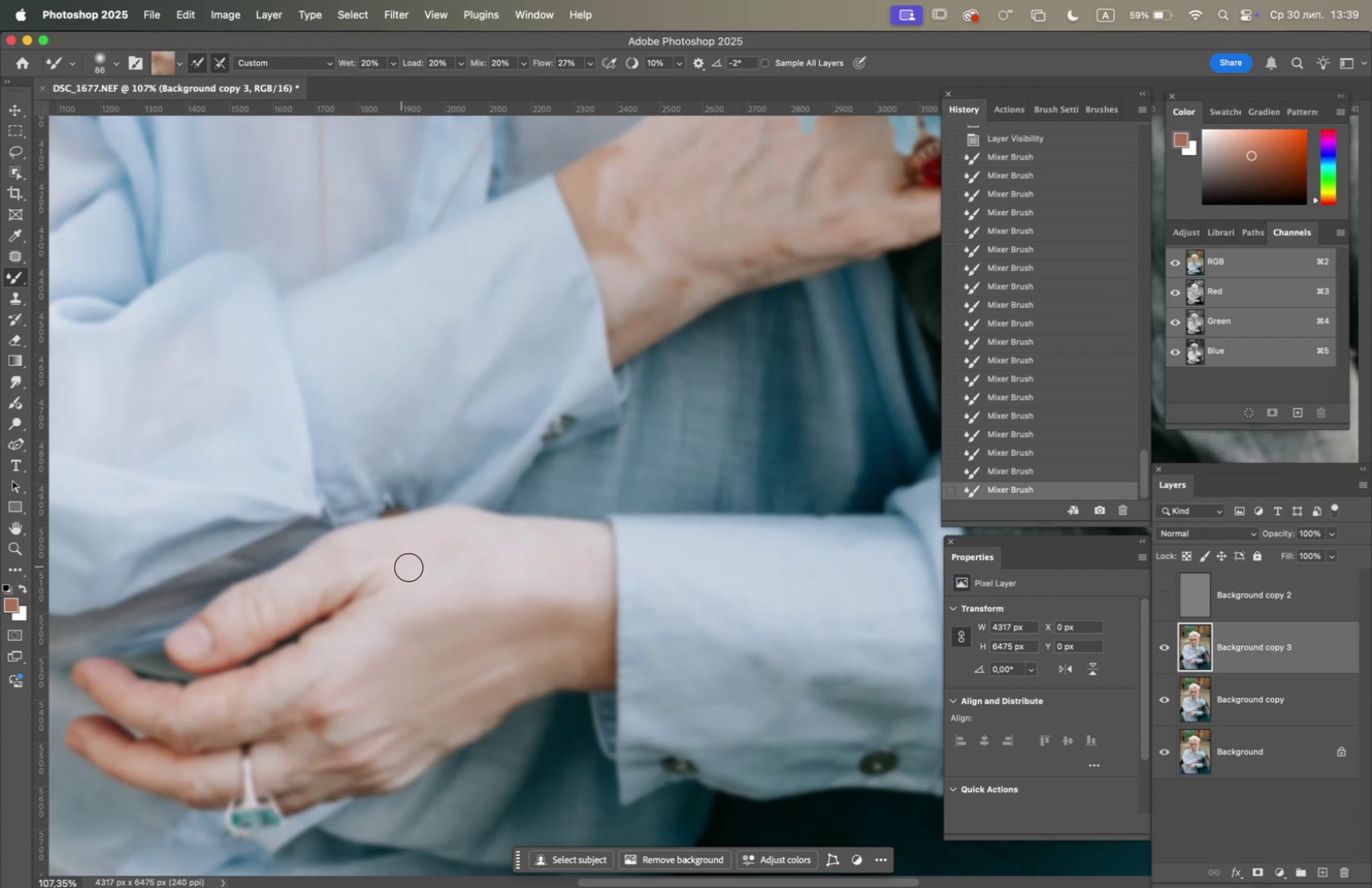 
left_click_drag(start_coordinate=[509, 595], to_coordinate=[361, 609])
 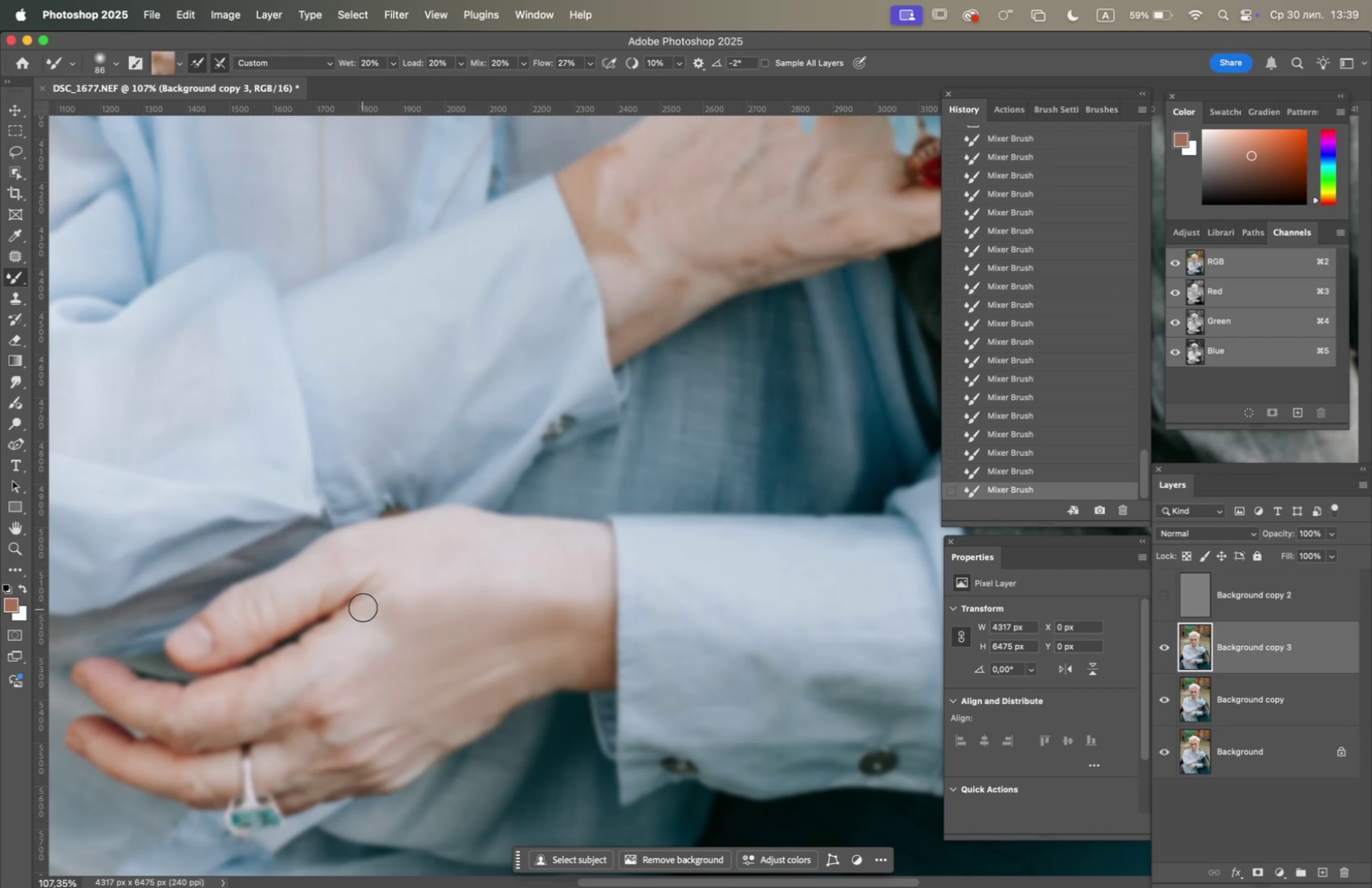 
left_click_drag(start_coordinate=[363, 606], to_coordinate=[372, 652])
 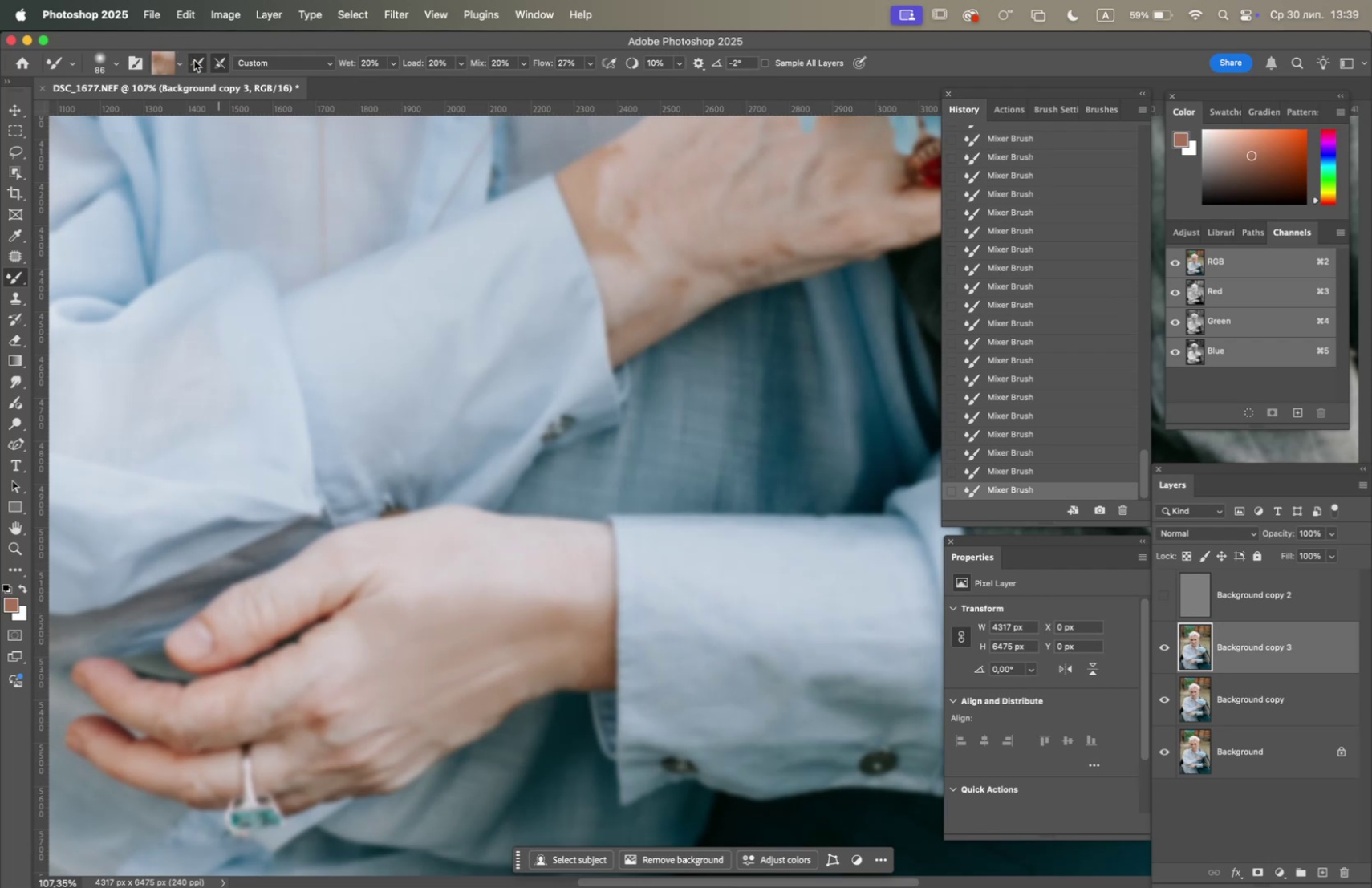 
left_click([160, 64])
 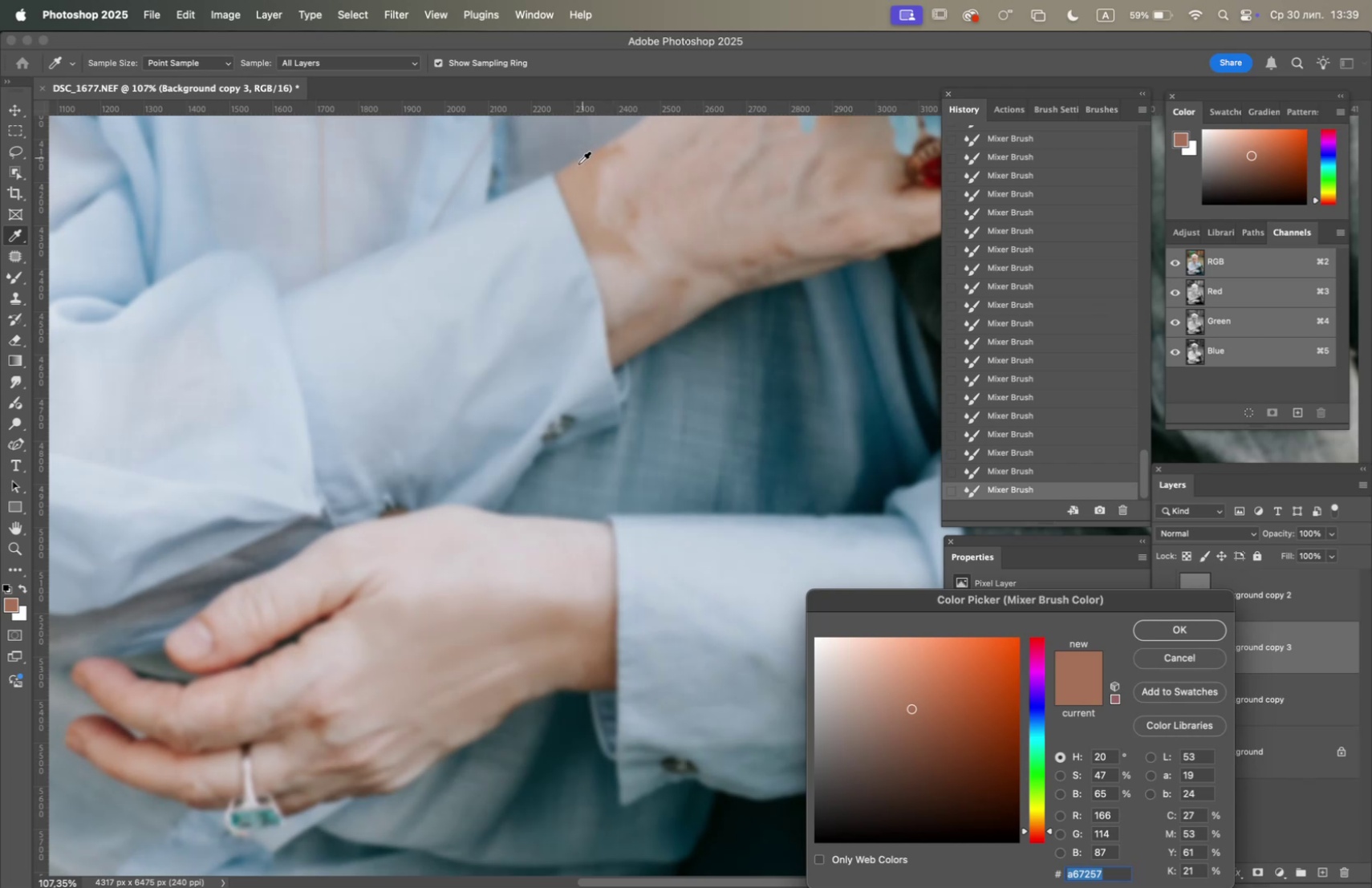 
left_click([581, 180])
 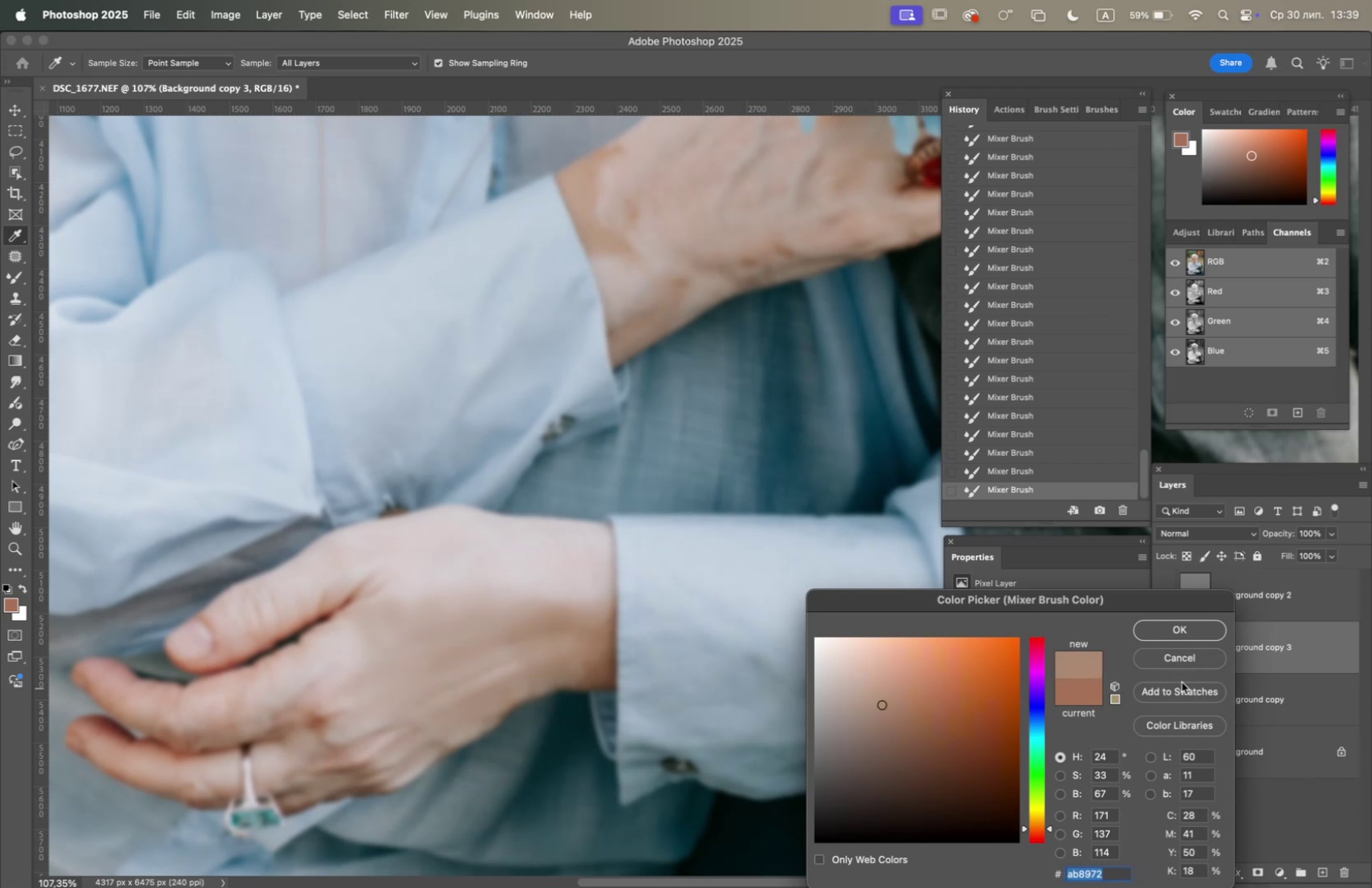 
wait(6.13)
 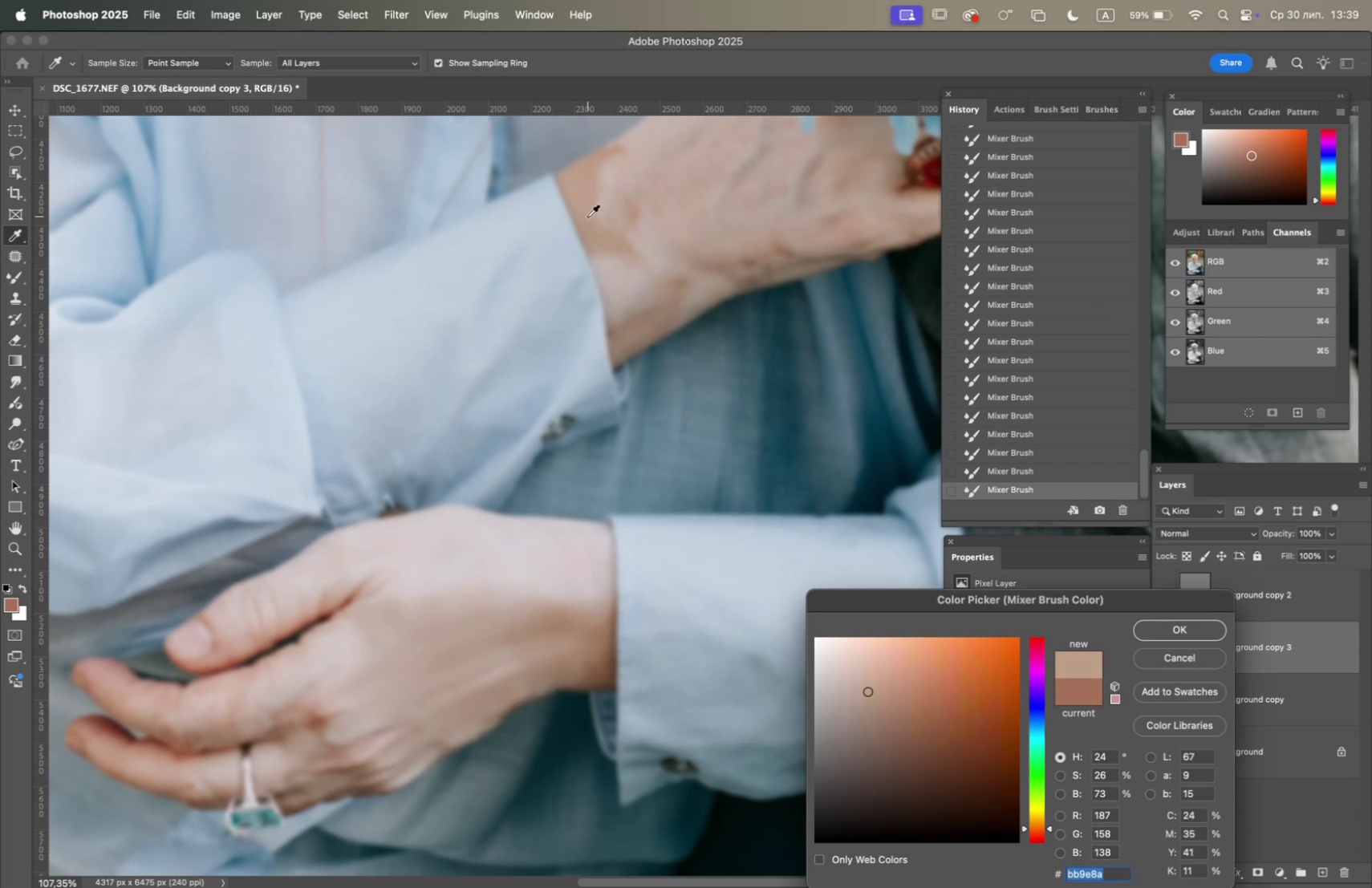 
left_click([598, 672])
 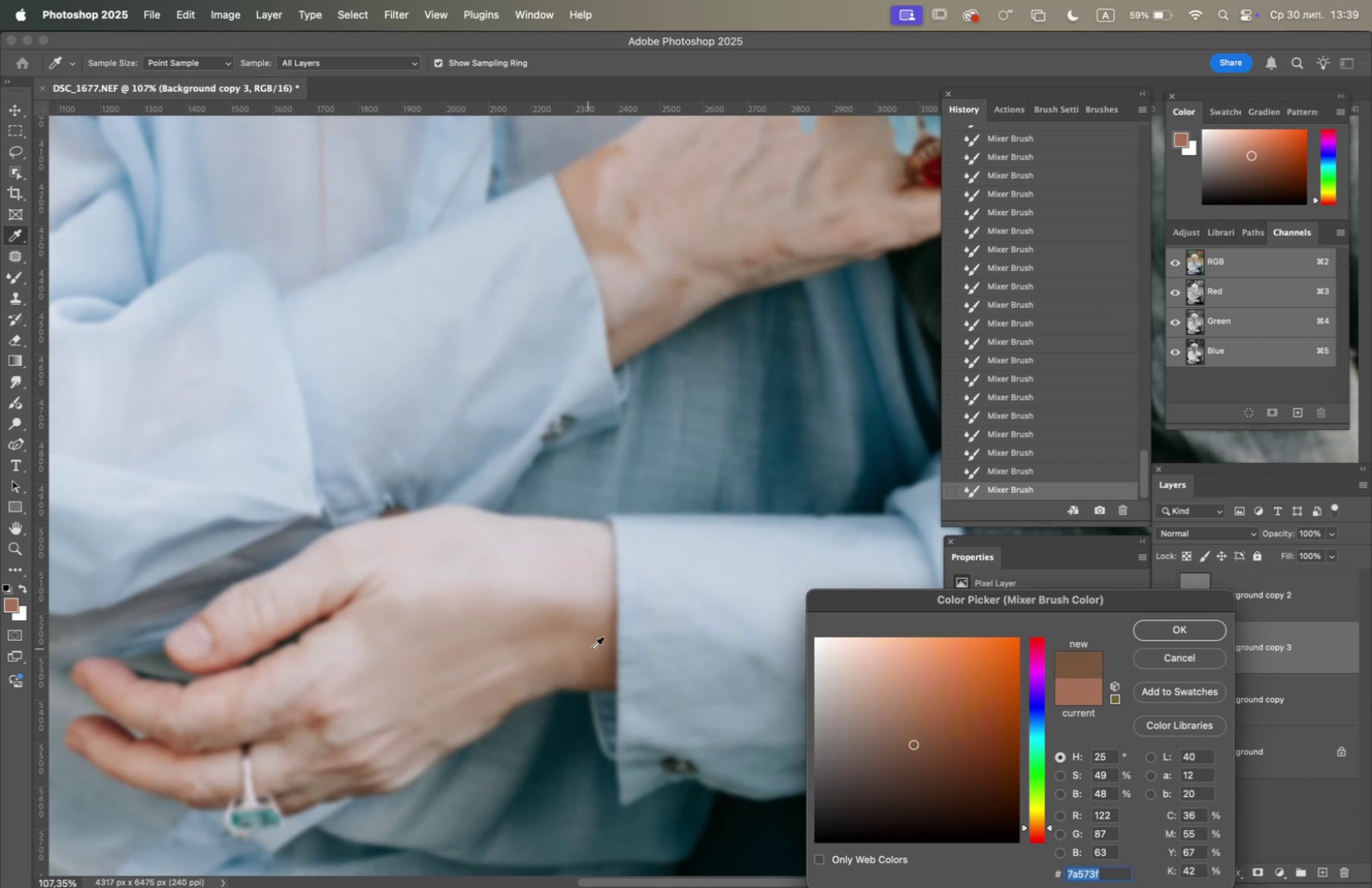 
left_click([601, 631])
 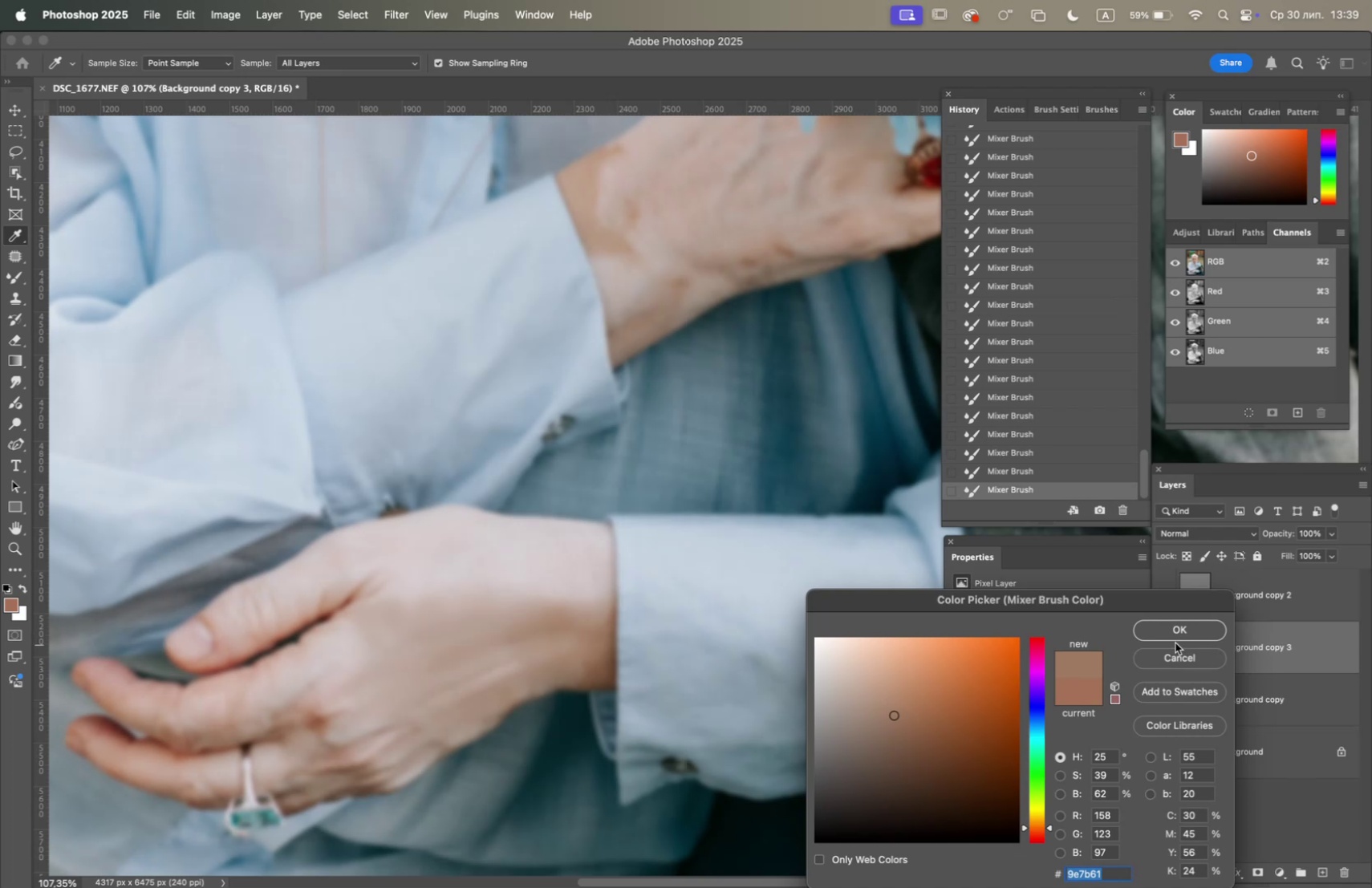 
left_click([1176, 629])
 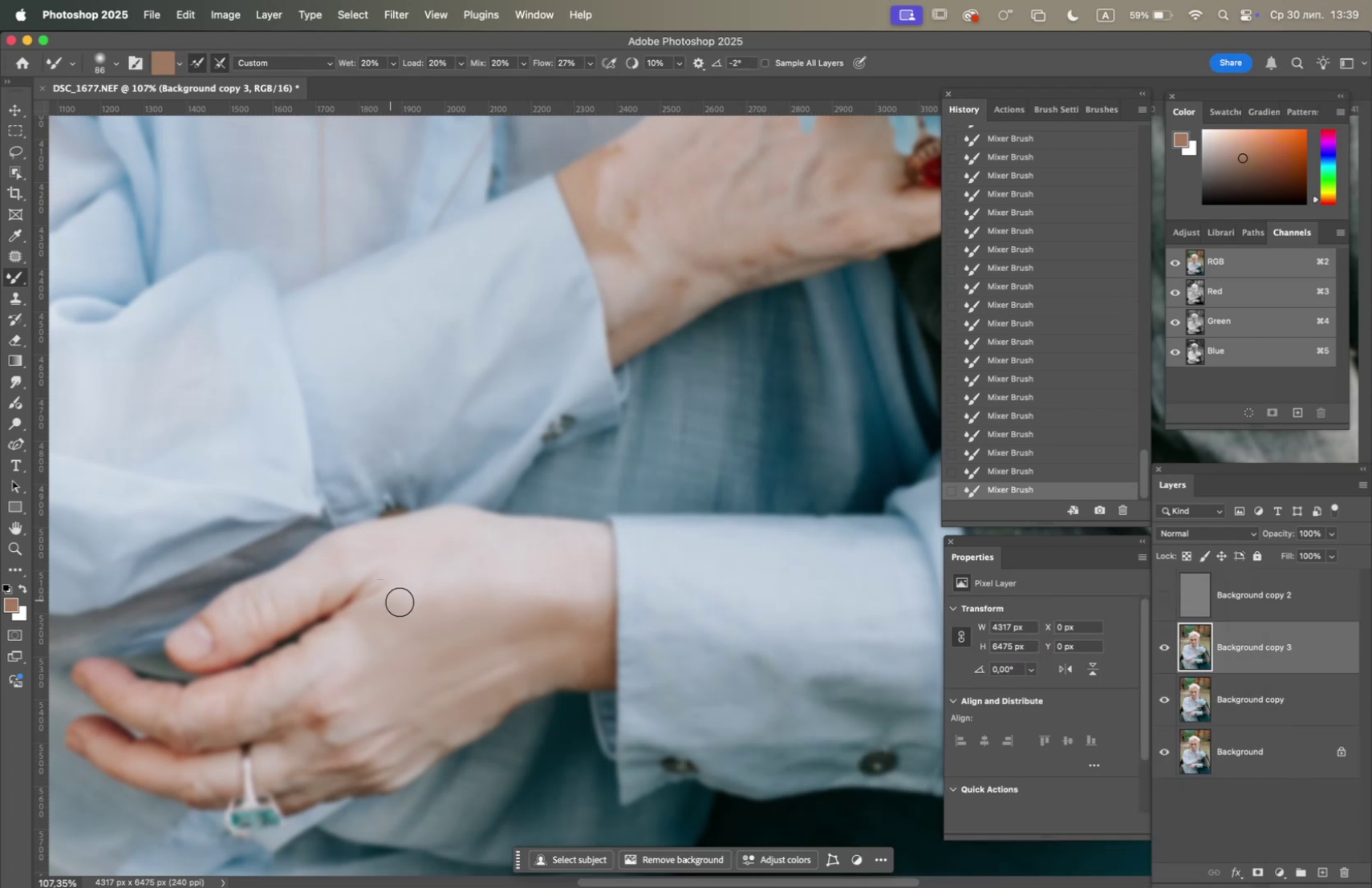 
left_click_drag(start_coordinate=[562, 596], to_coordinate=[501, 577])
 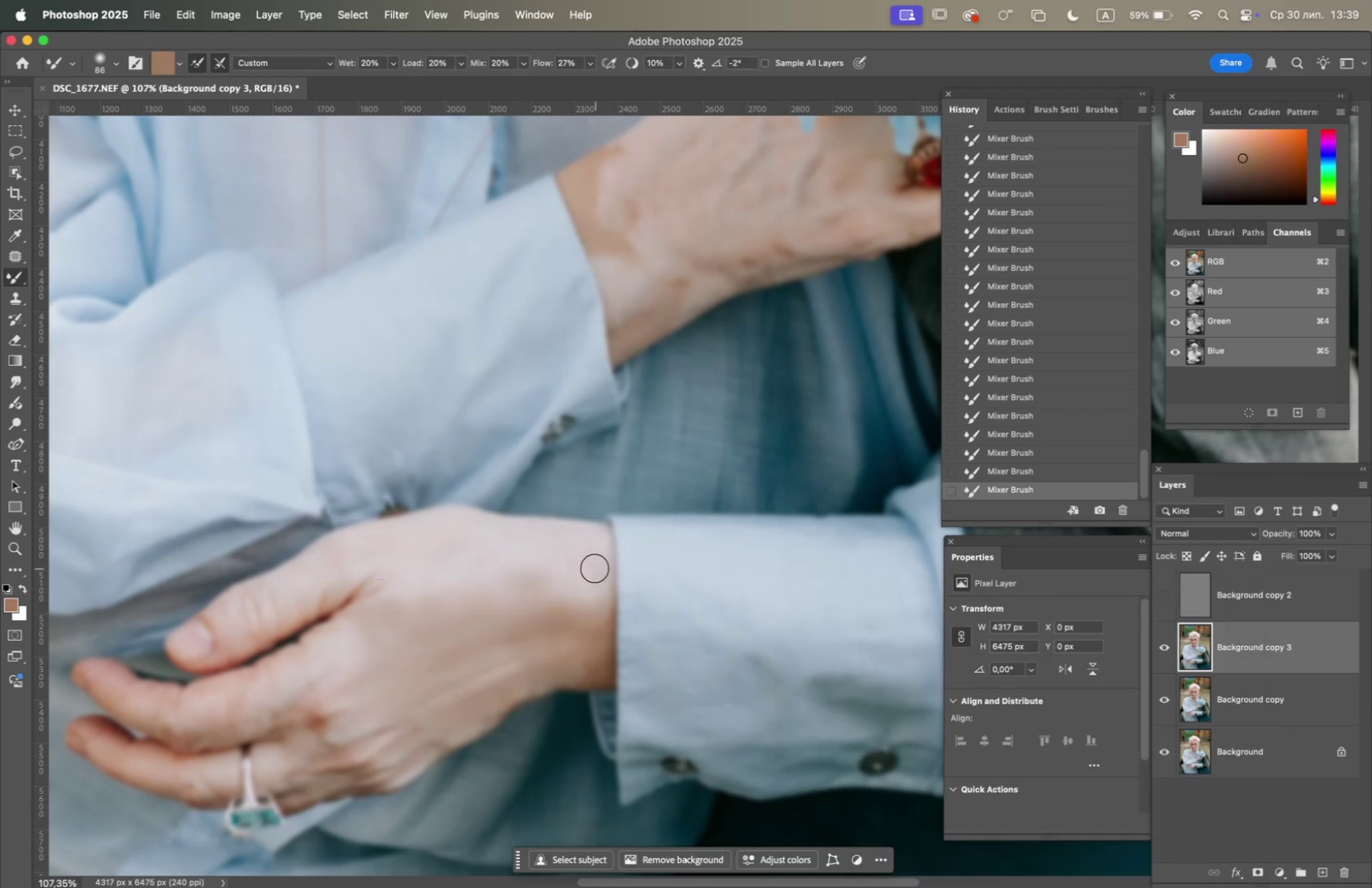 
hold_key(key=OptionLeft, duration=1.92)
scroll: coordinate [567, 563], scroll_direction: down, amount: 3.0
 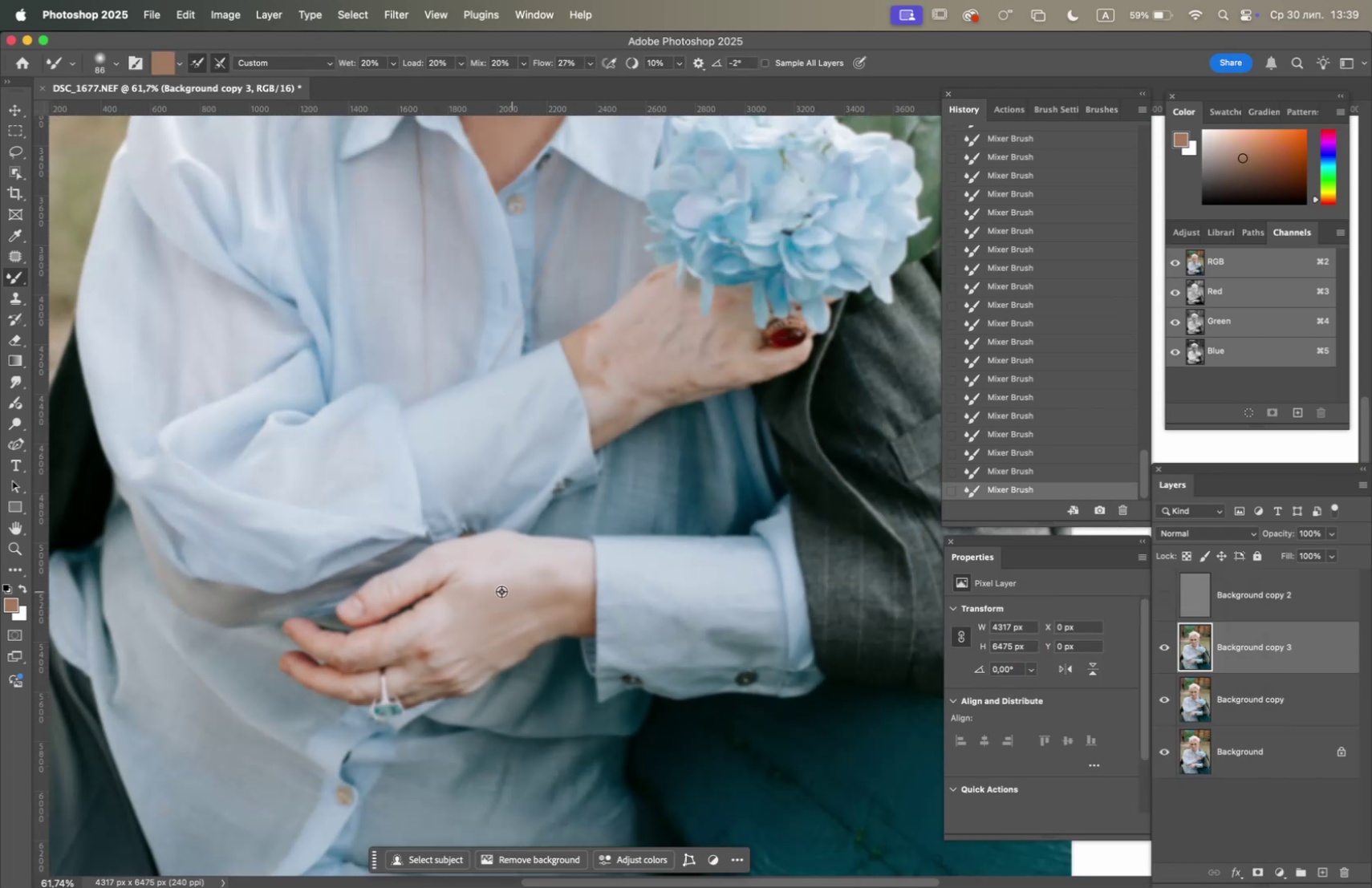 
scroll: coordinate [335, 634], scroll_direction: up, amount: 4.0
 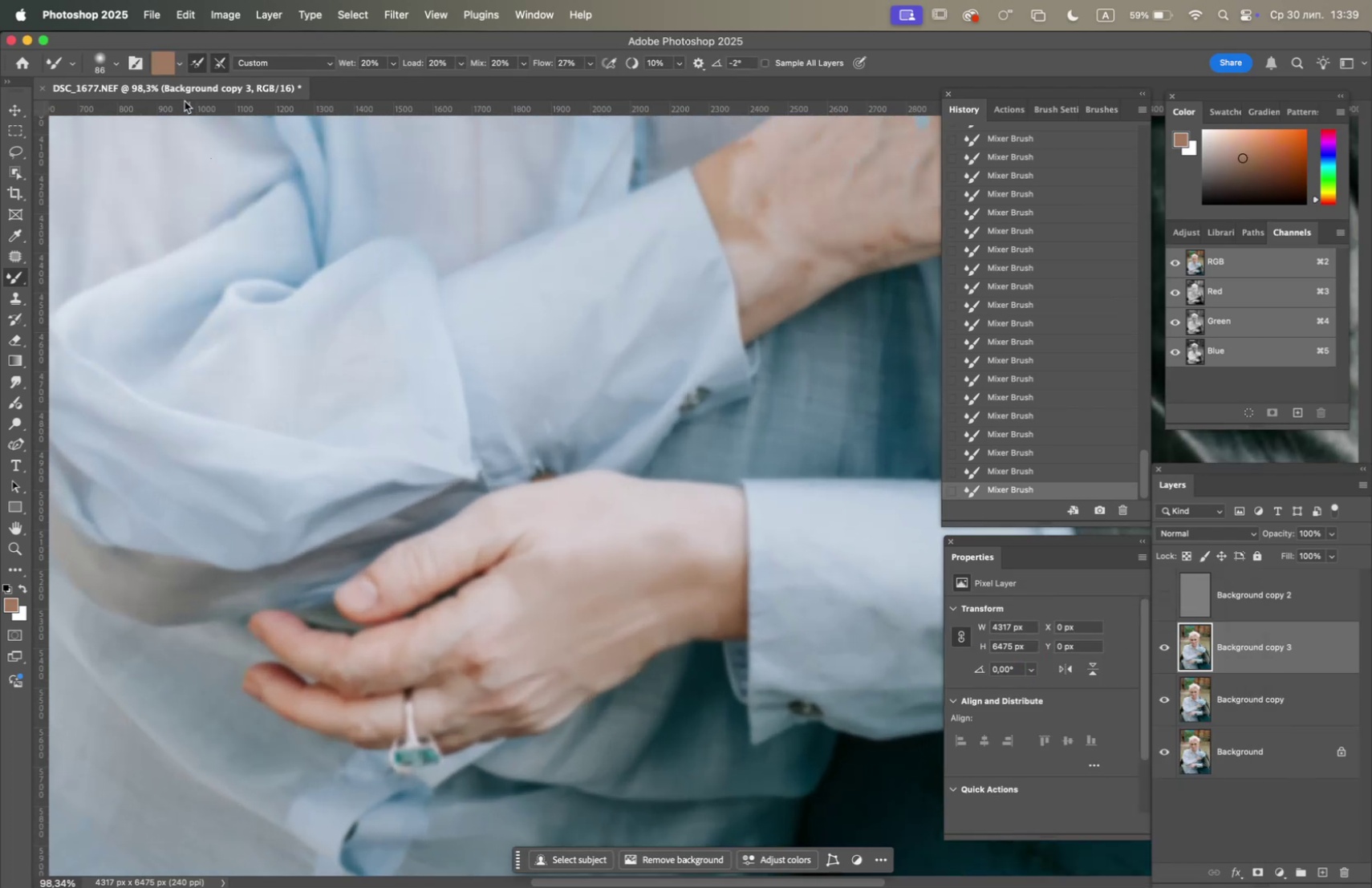 
left_click([159, 67])
 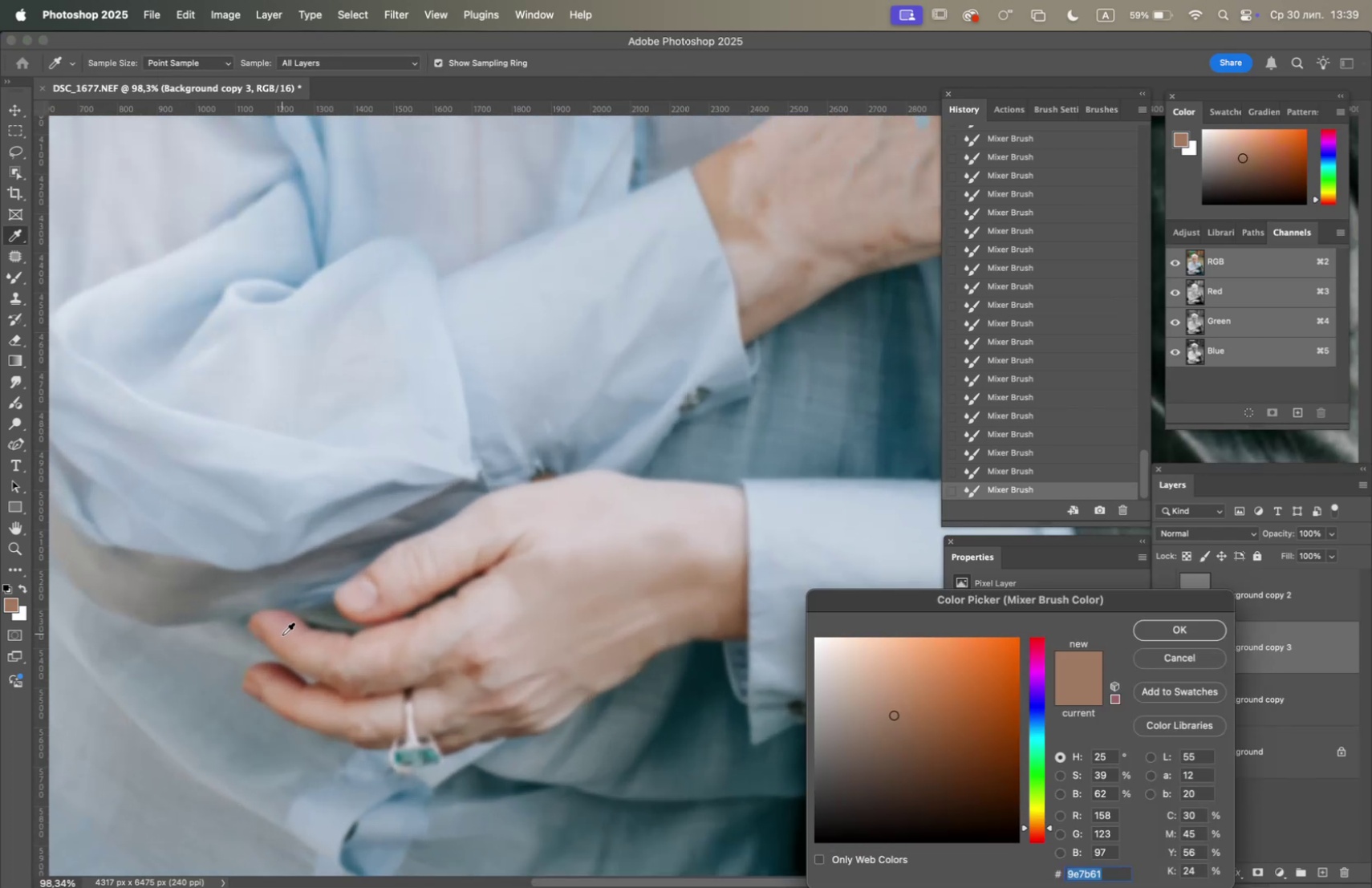 
left_click([283, 637])
 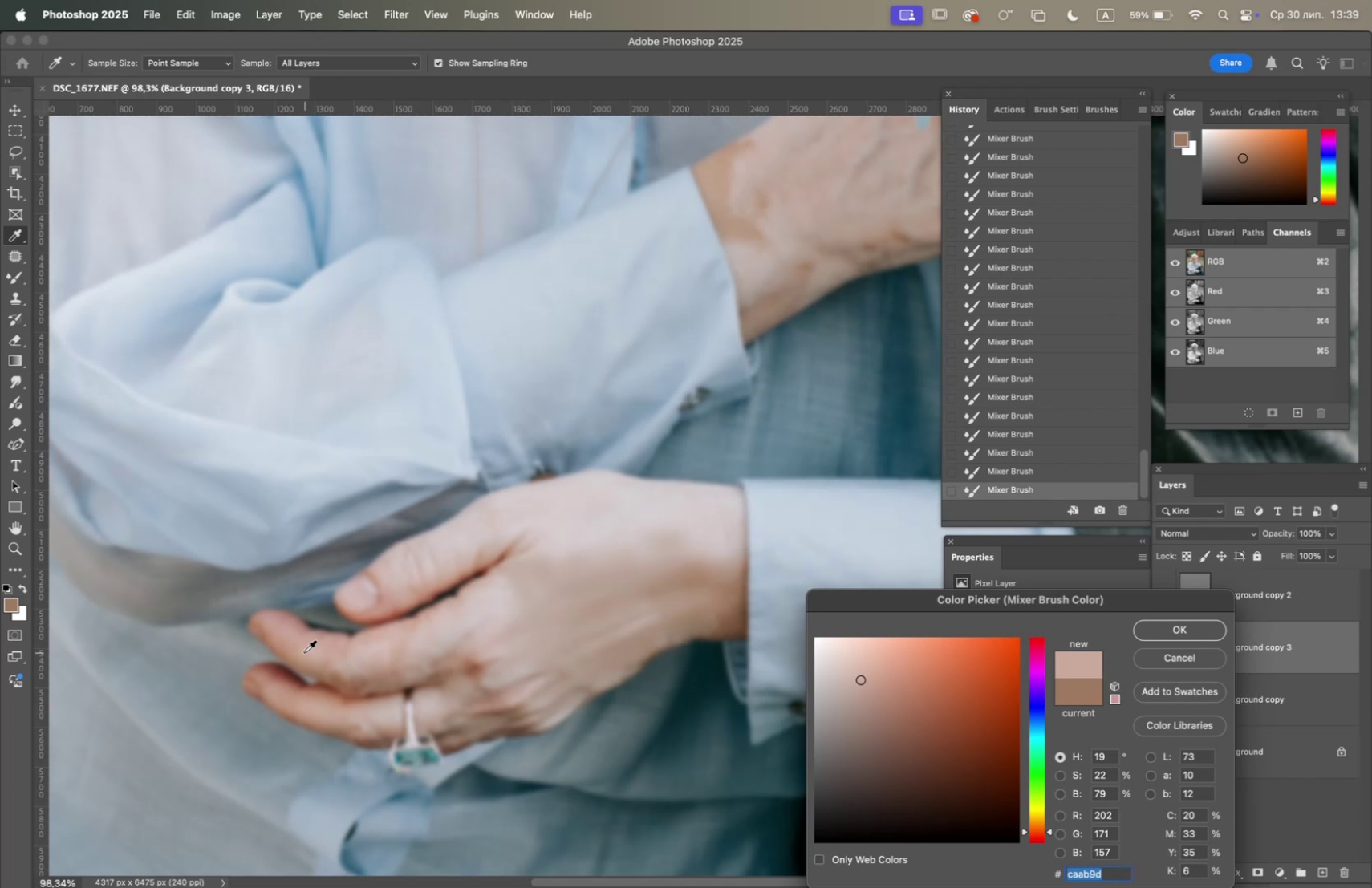 
left_click([287, 647])
 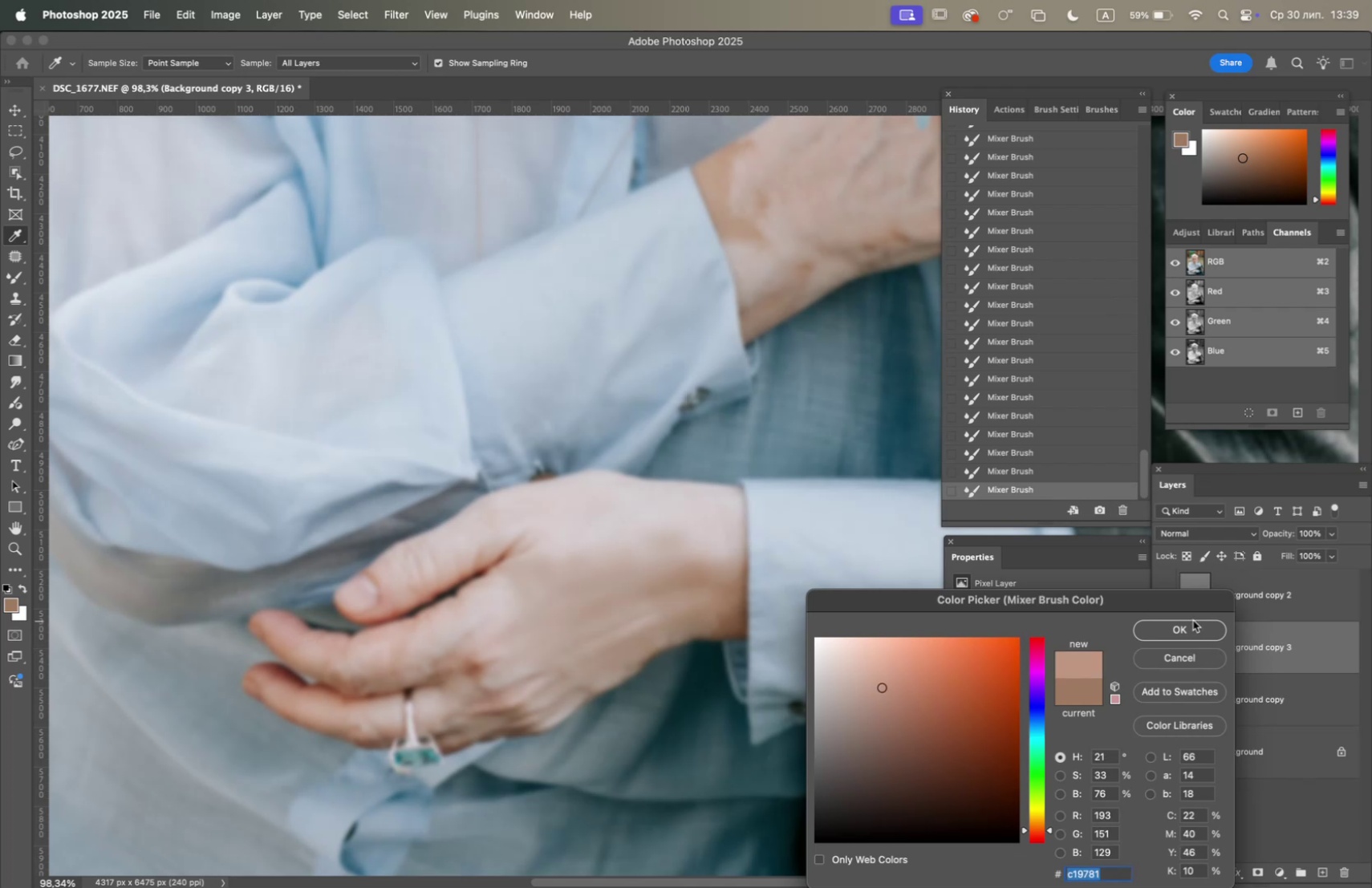 
left_click([1192, 626])
 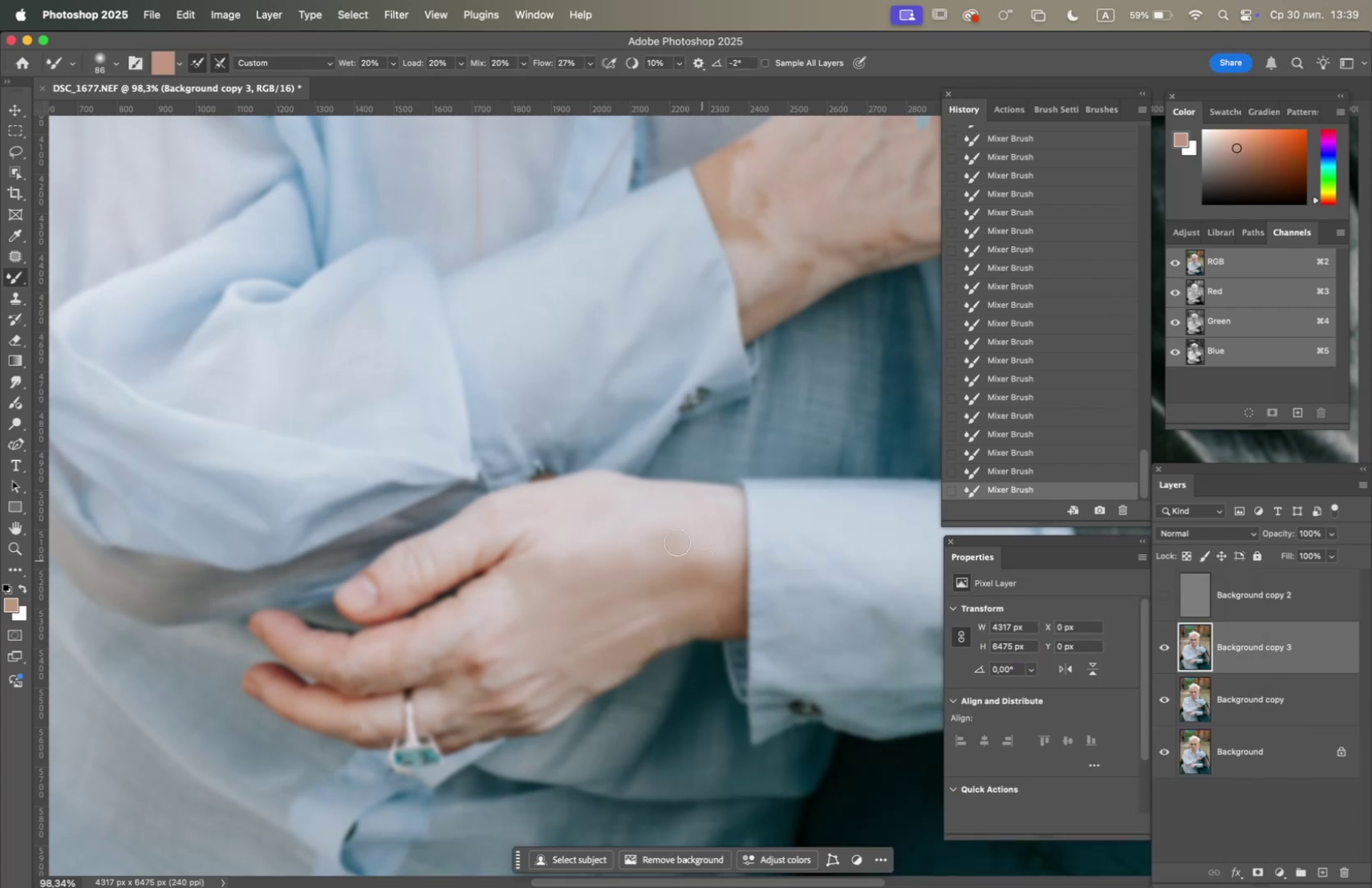 
left_click_drag(start_coordinate=[666, 527], to_coordinate=[725, 552])
 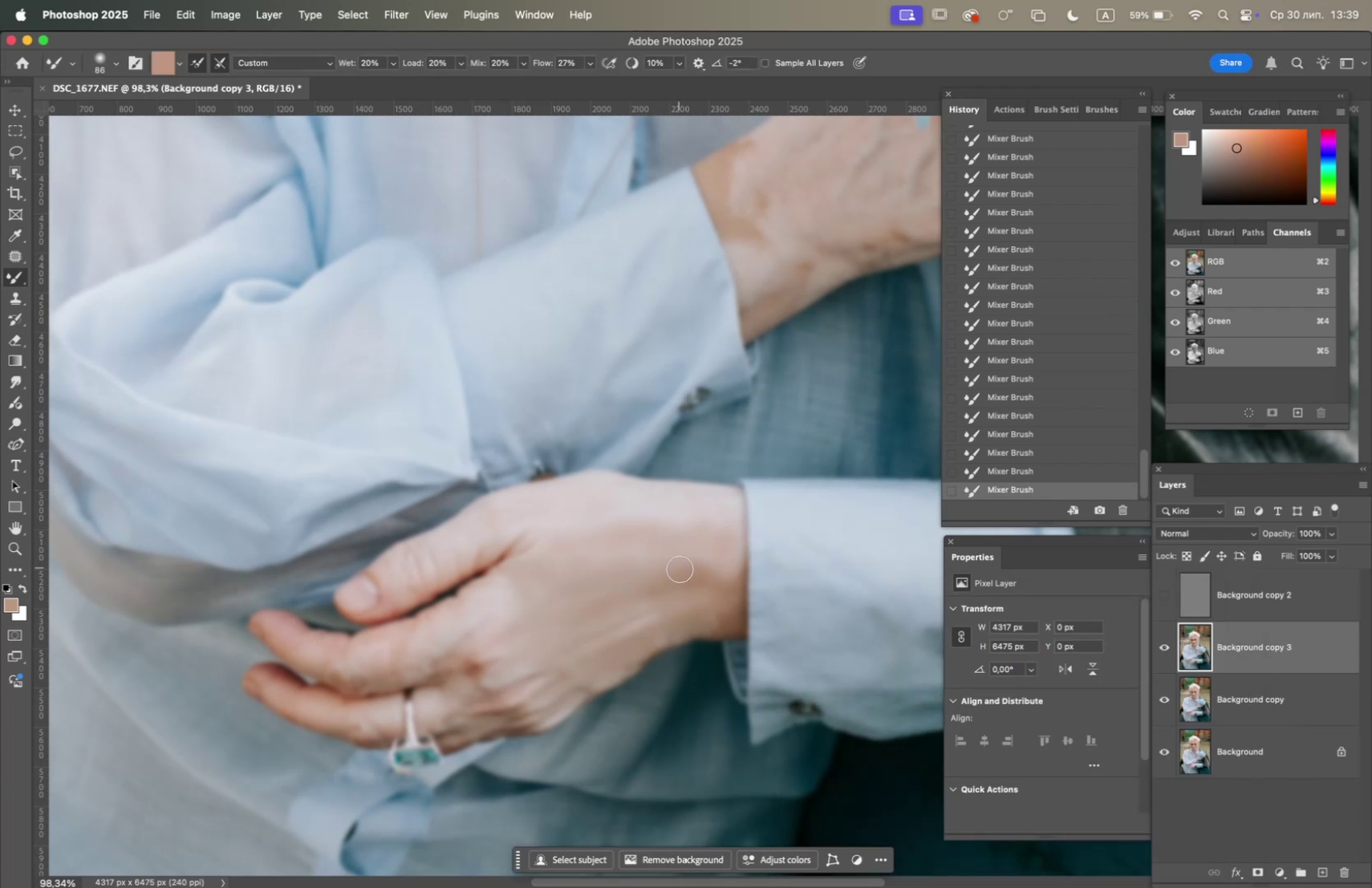 
left_click_drag(start_coordinate=[699, 573], to_coordinate=[708, 566])
 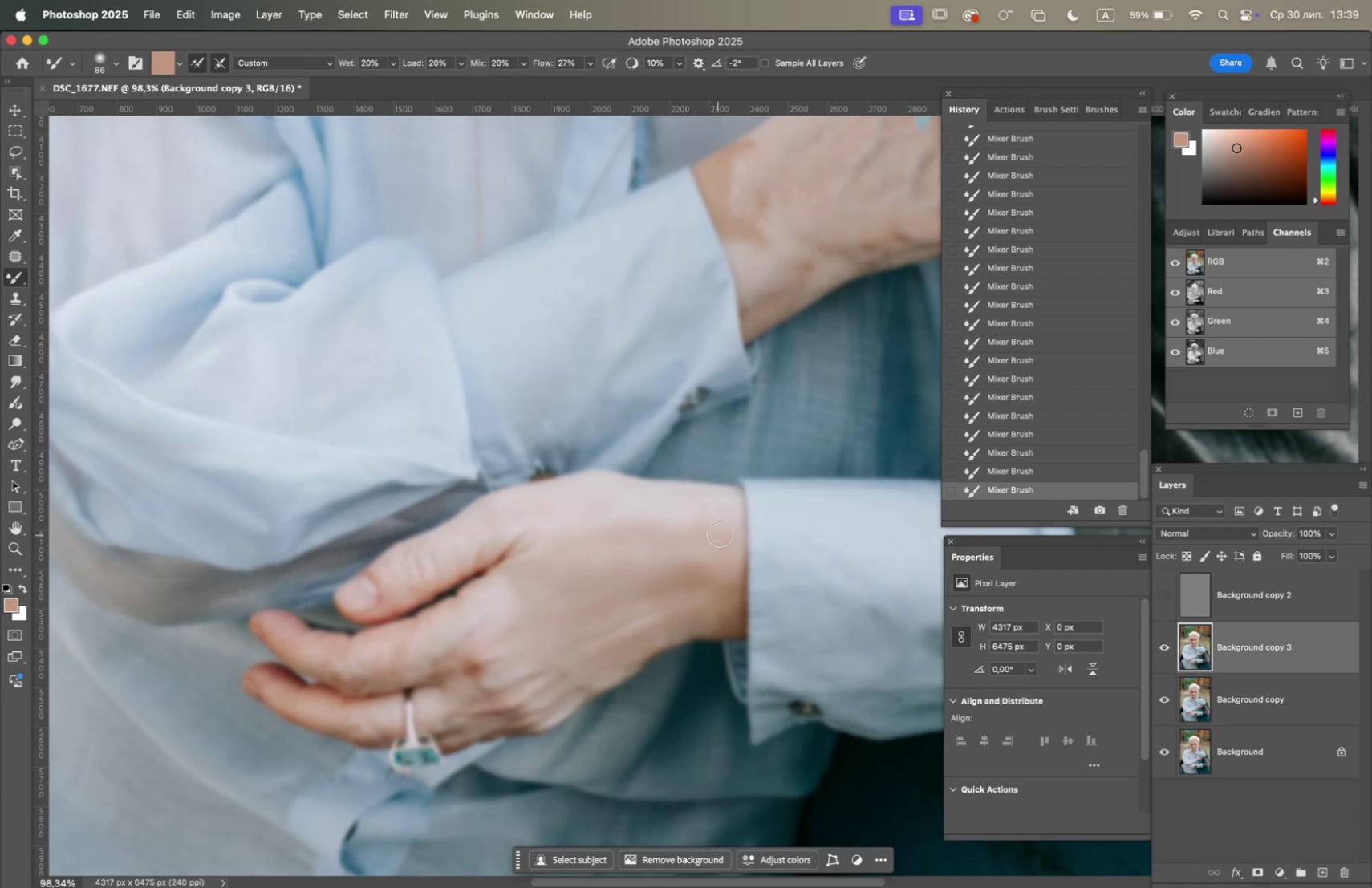 
left_click_drag(start_coordinate=[720, 531], to_coordinate=[541, 548])
 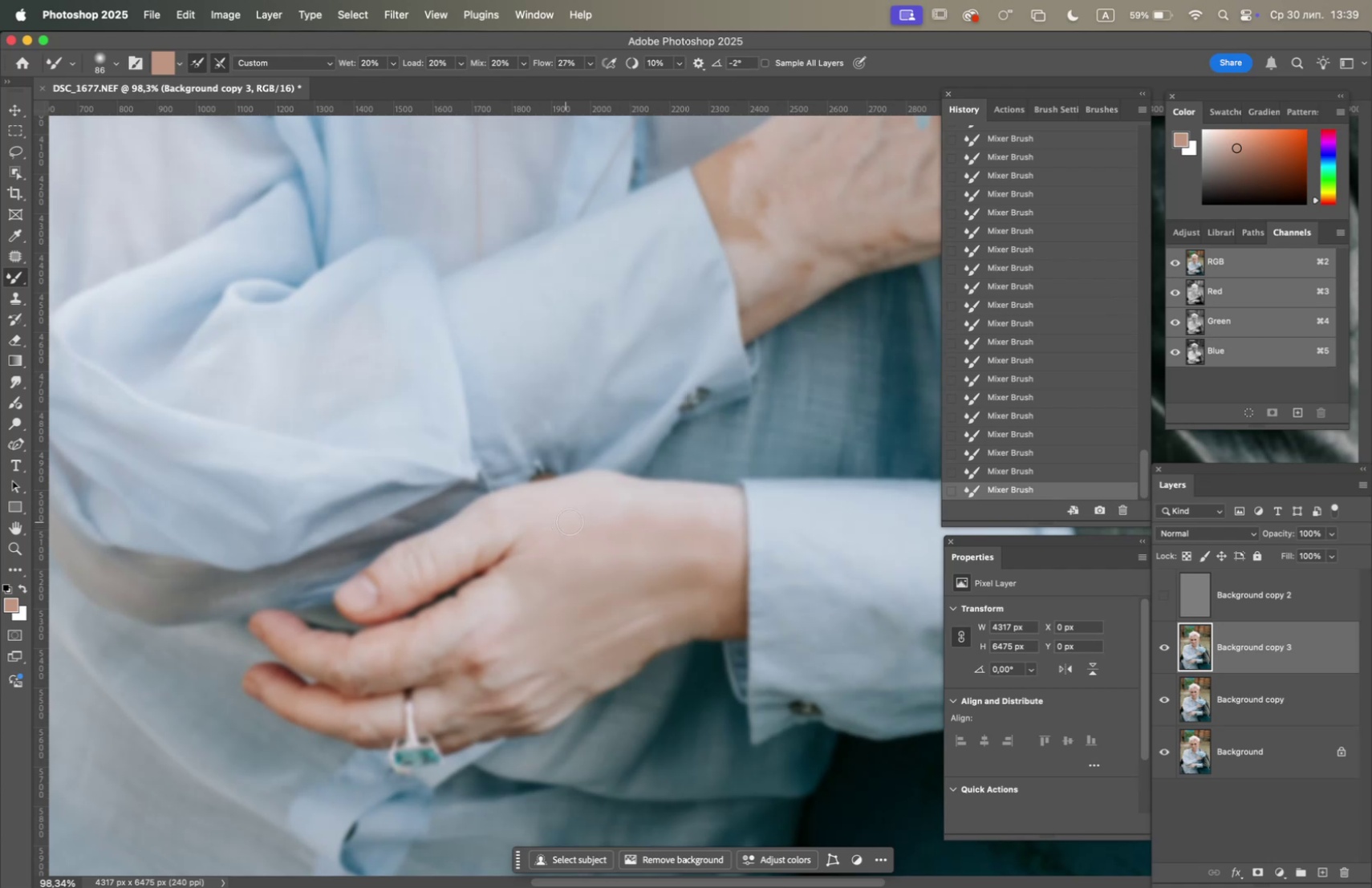 
left_click_drag(start_coordinate=[573, 521], to_coordinate=[542, 527])
 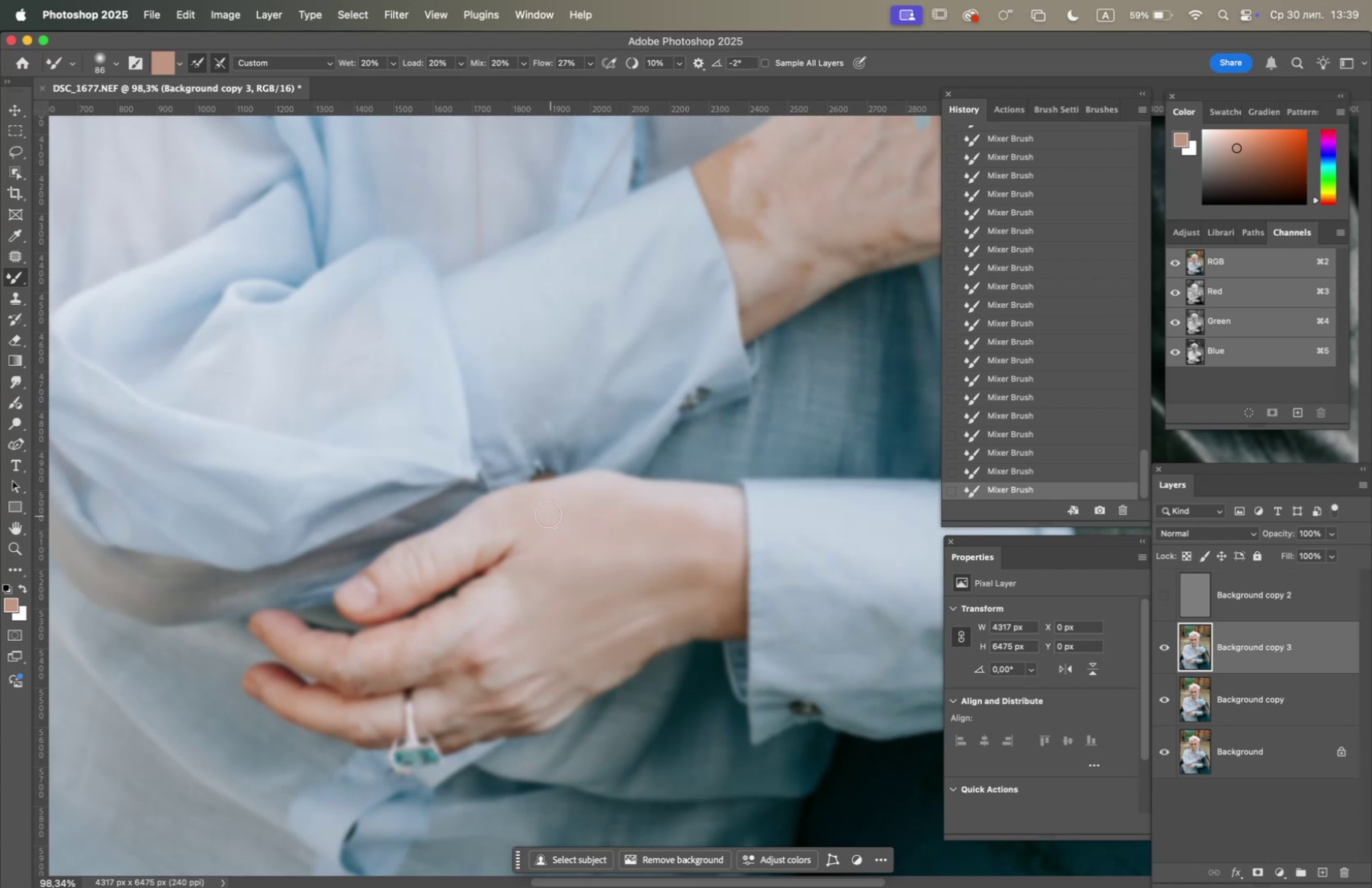 
left_click_drag(start_coordinate=[546, 513], to_coordinate=[477, 530])
 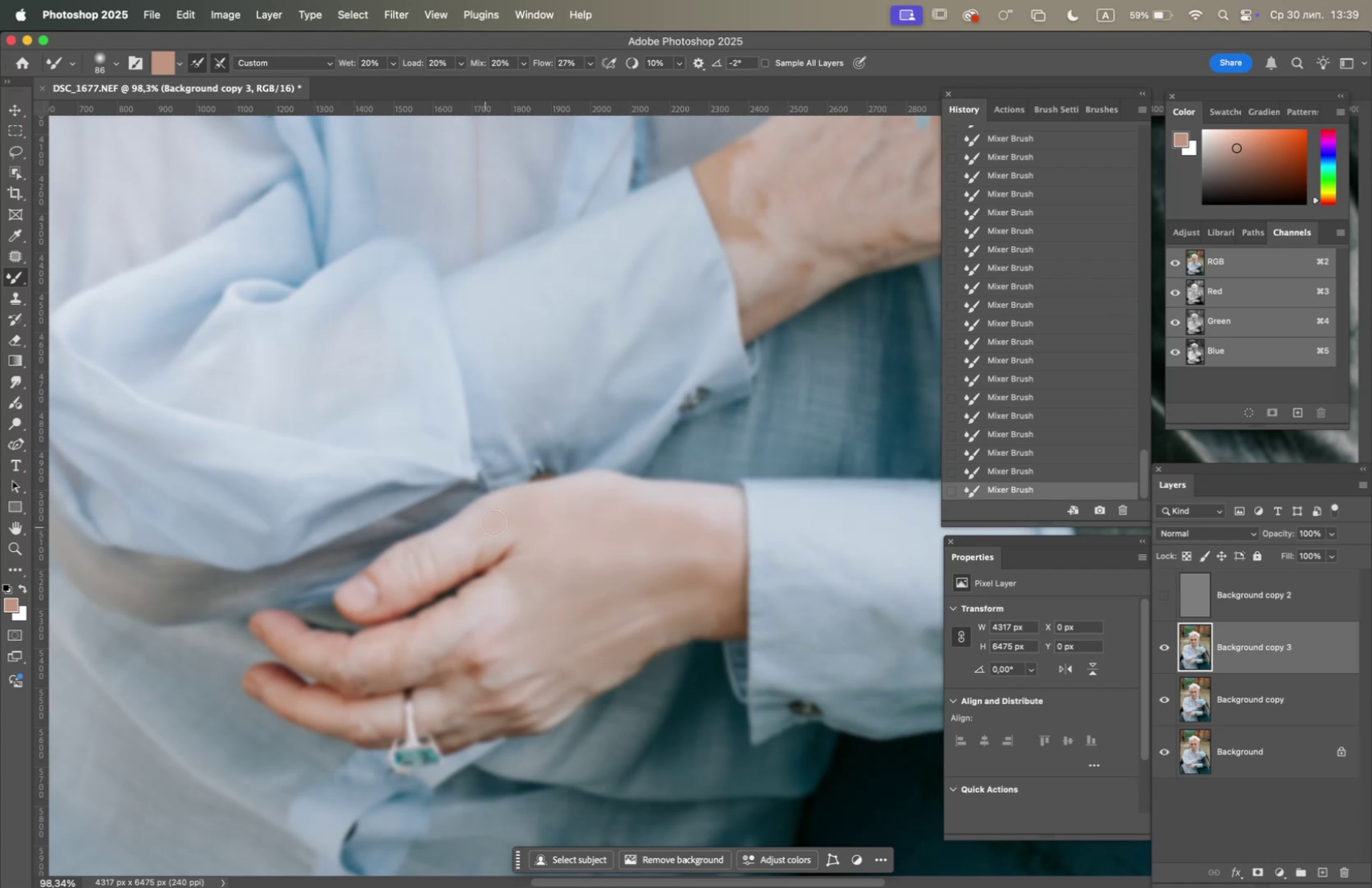 
left_click_drag(start_coordinate=[494, 521], to_coordinate=[478, 536])
 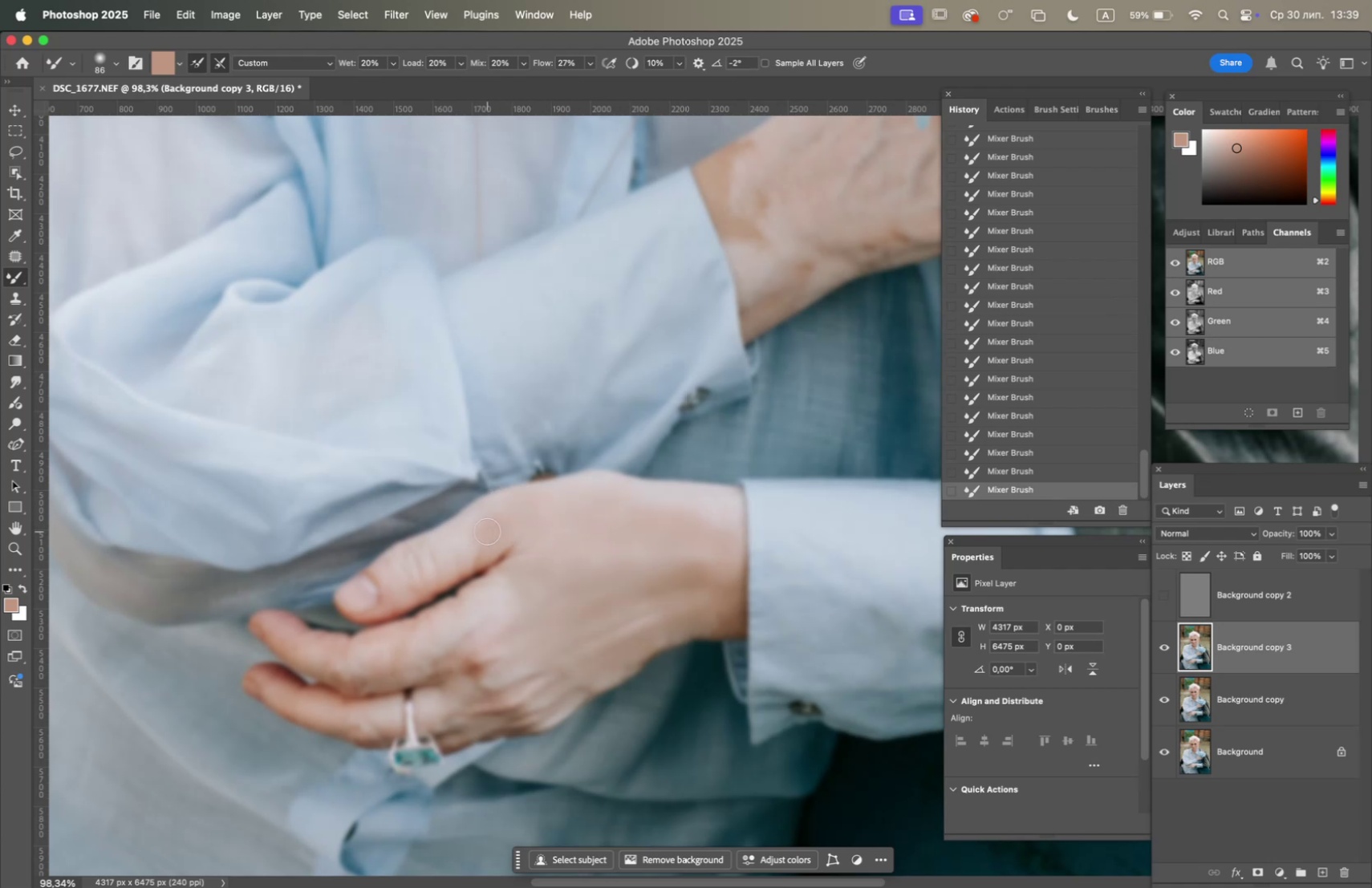 
left_click_drag(start_coordinate=[485, 531], to_coordinate=[465, 541])
 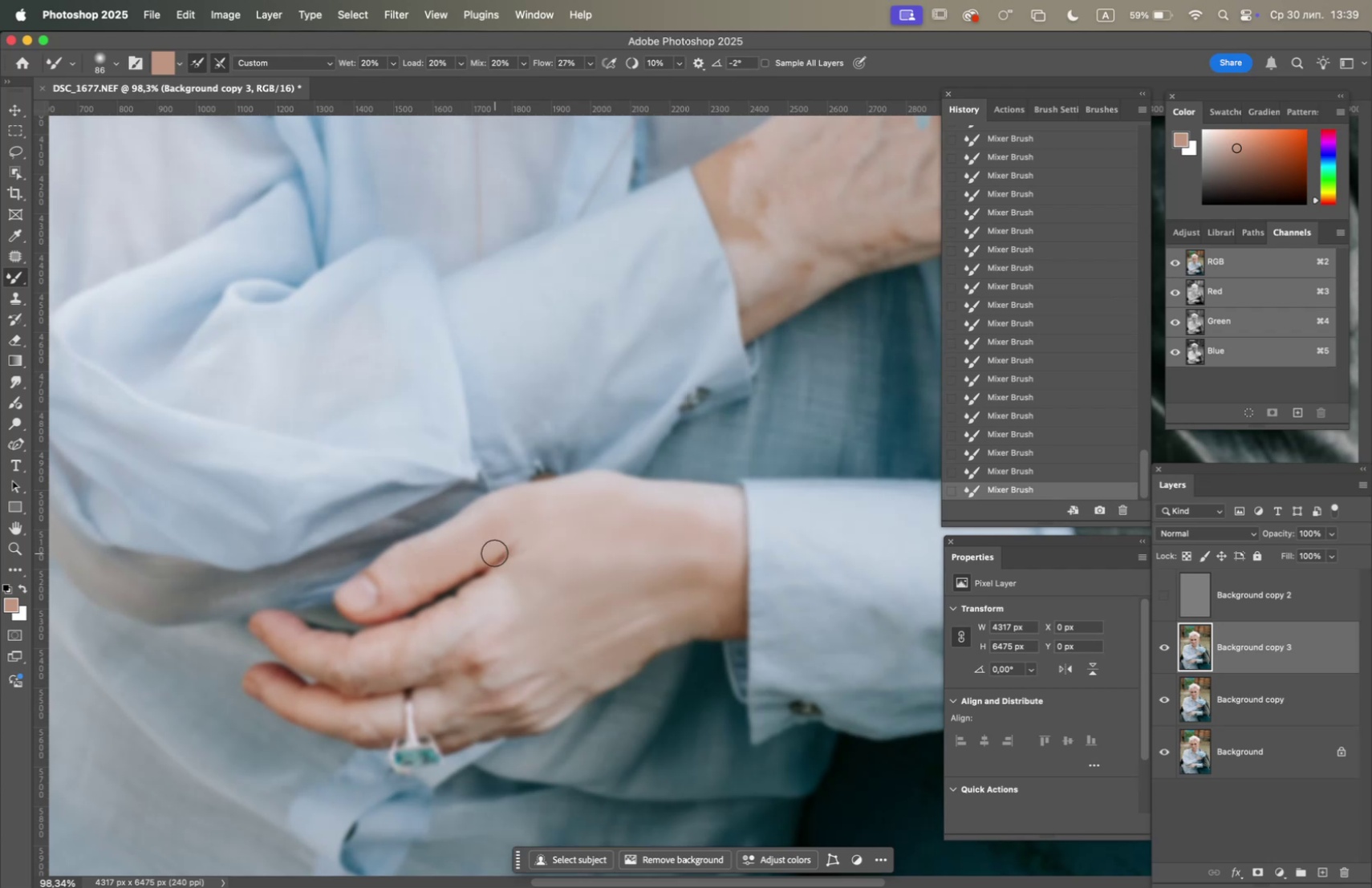 
right_click([494, 552])
 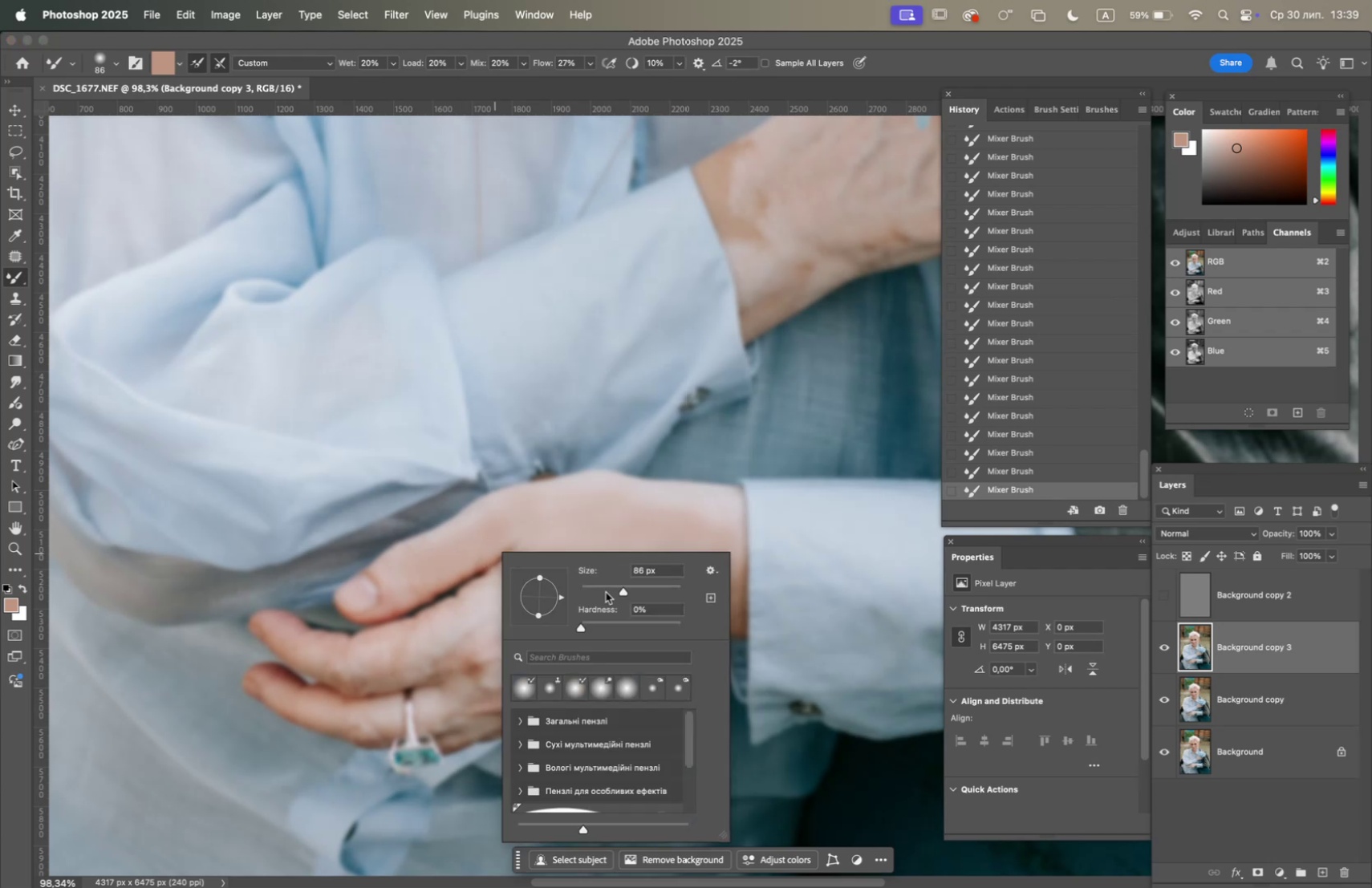 
left_click([606, 589])
 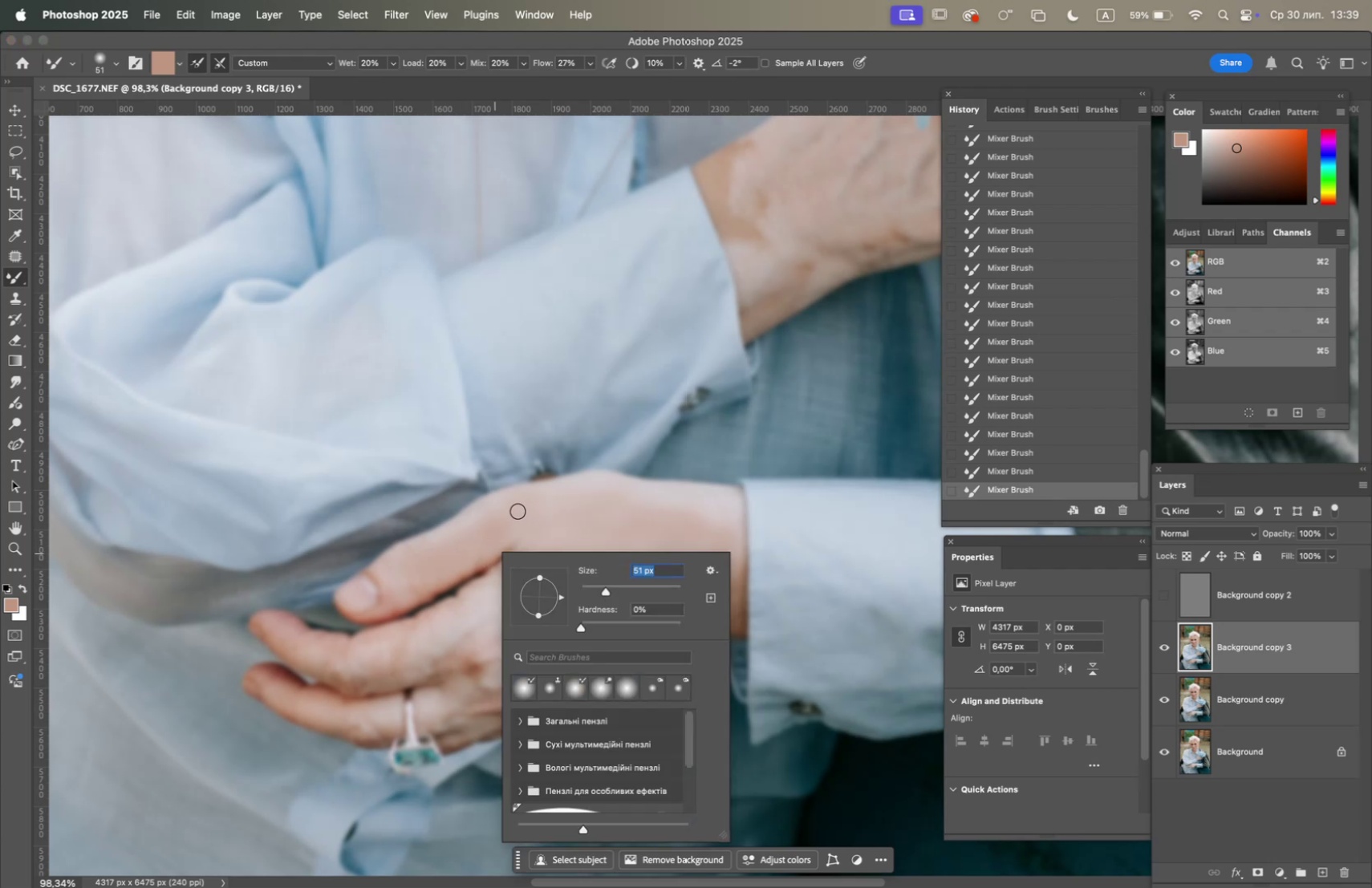 
left_click_drag(start_coordinate=[510, 509], to_coordinate=[389, 567])
 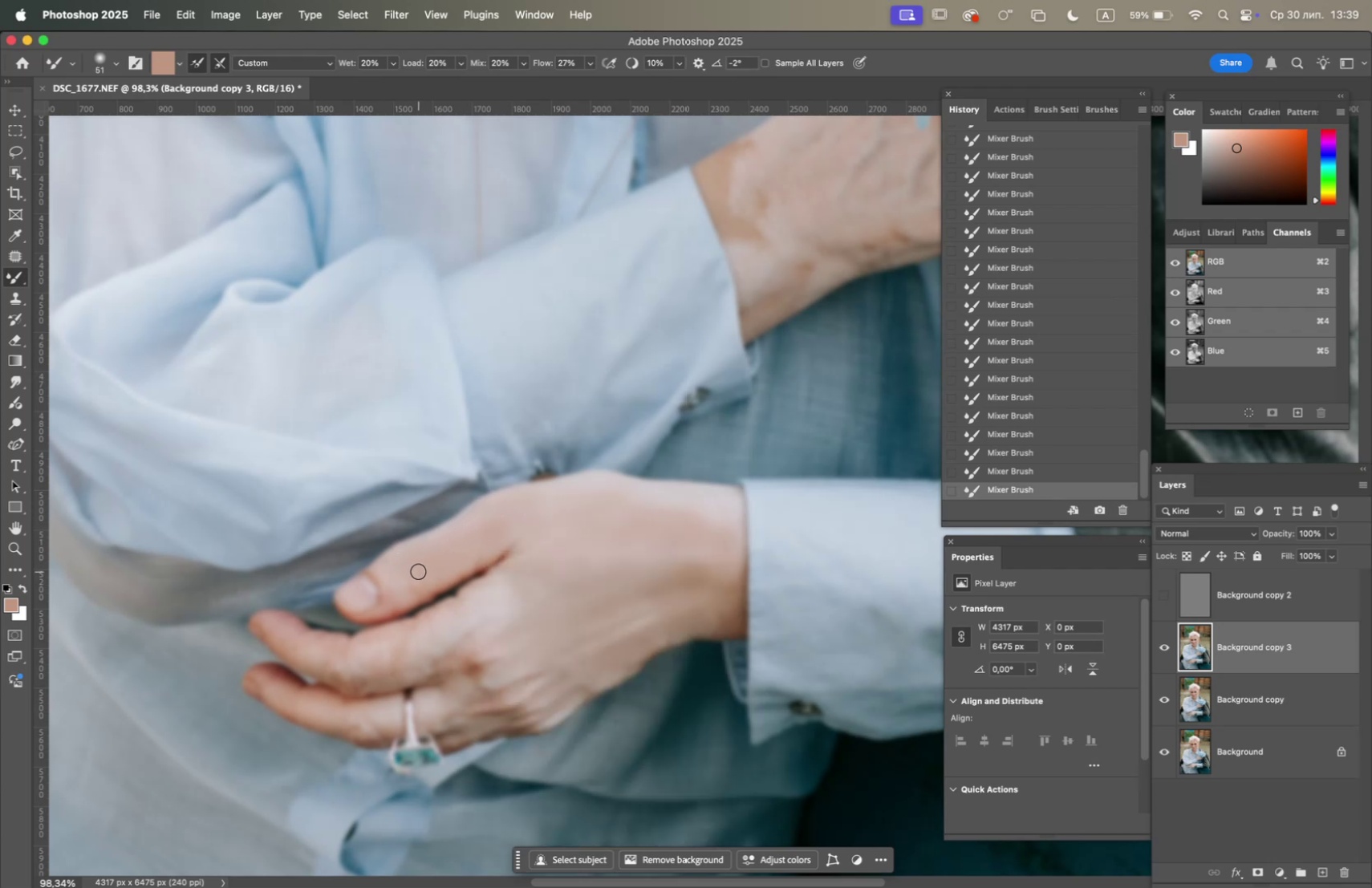 
left_click_drag(start_coordinate=[417, 570], to_coordinate=[401, 595])
 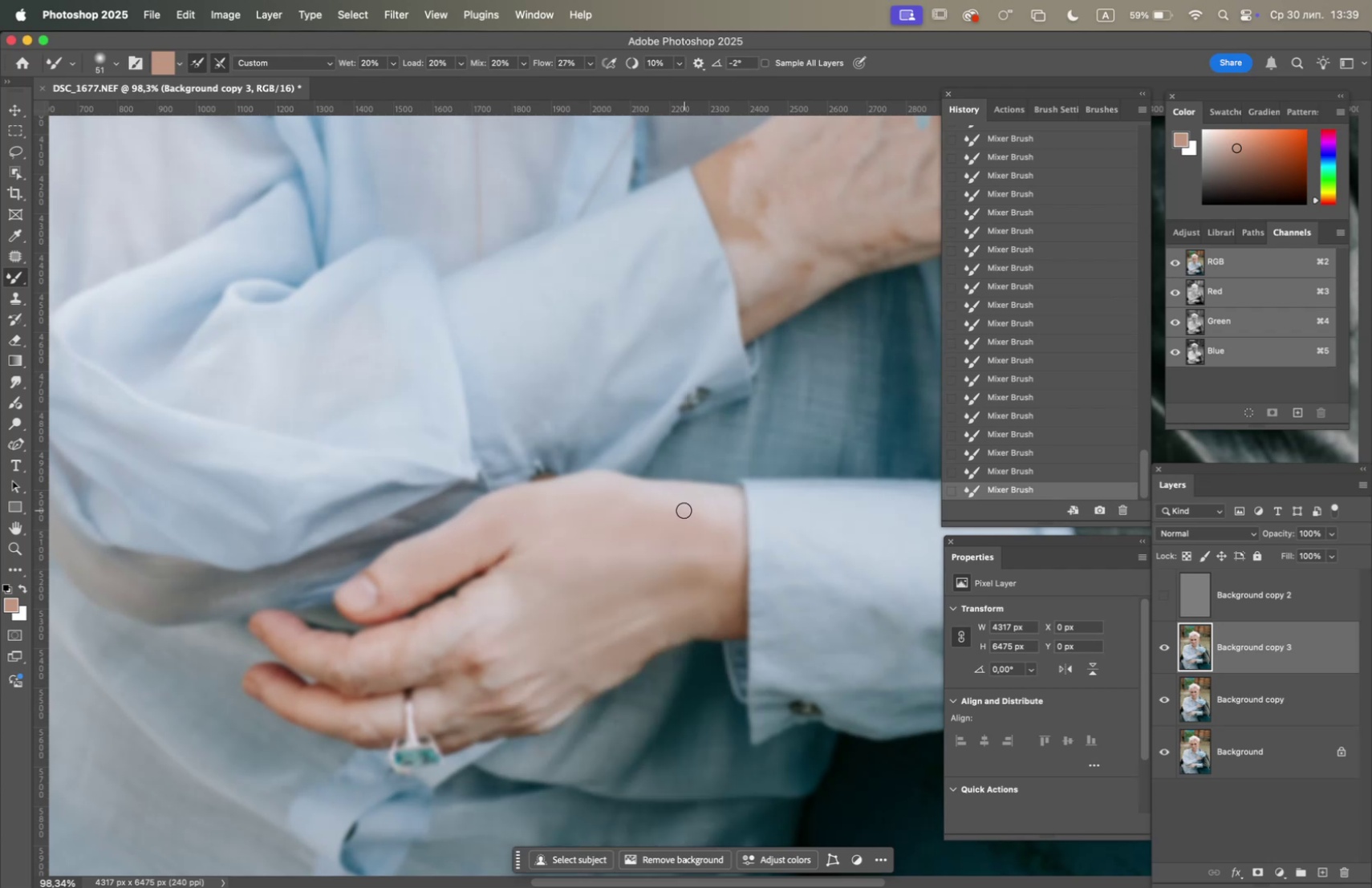 
left_click_drag(start_coordinate=[710, 514], to_coordinate=[619, 491])
 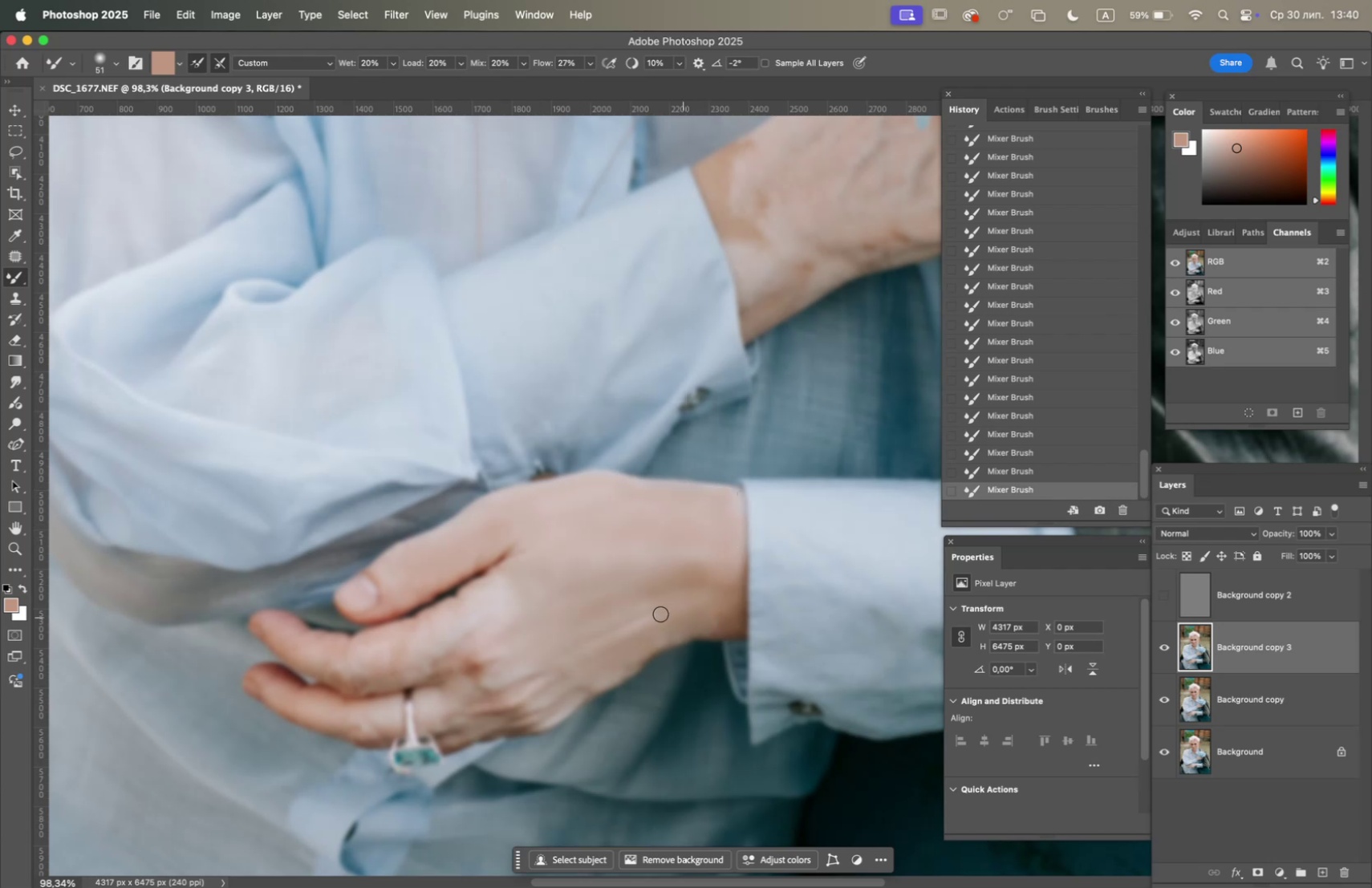 
right_click([651, 610])
 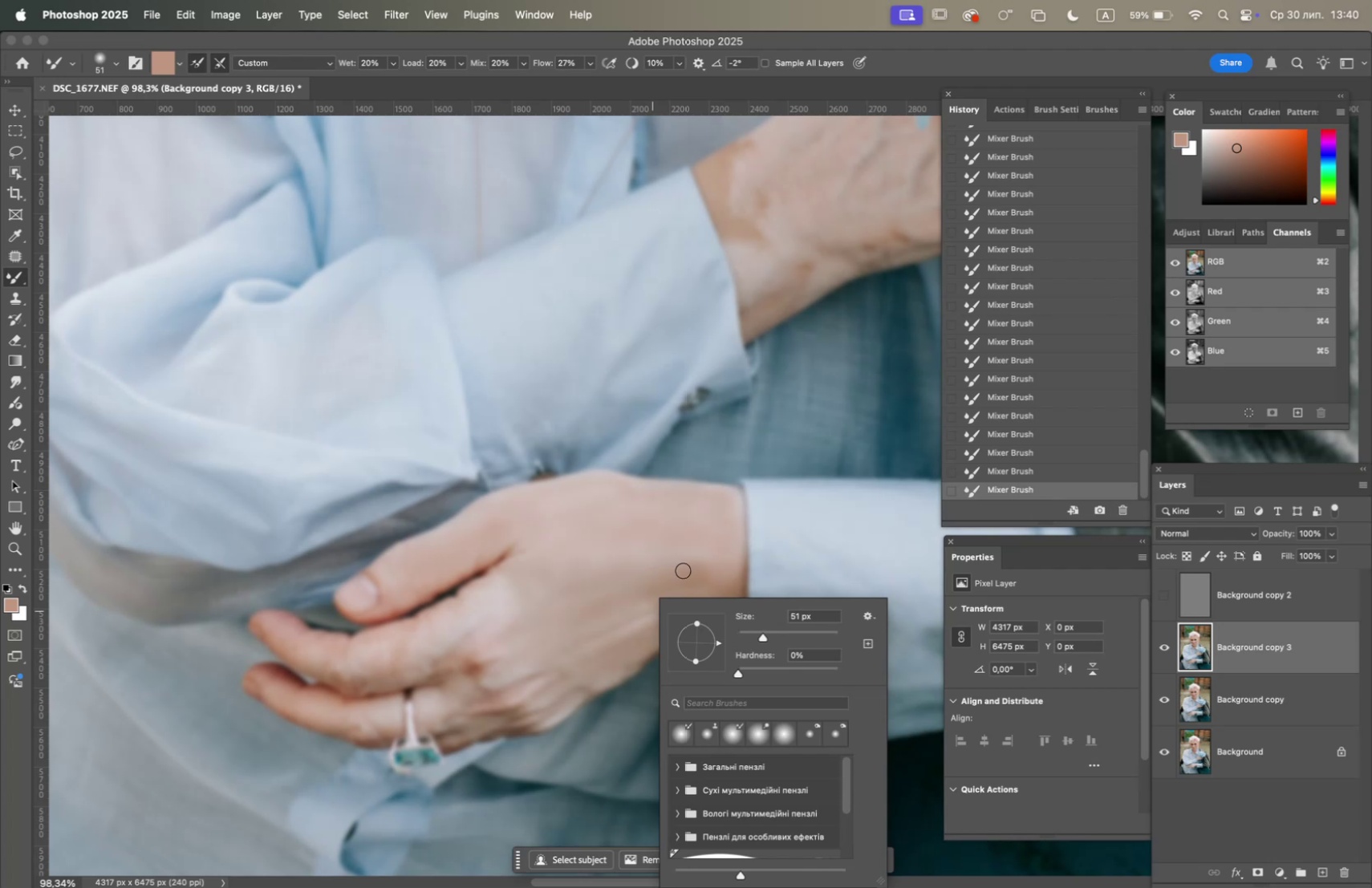 
left_click([685, 570])
 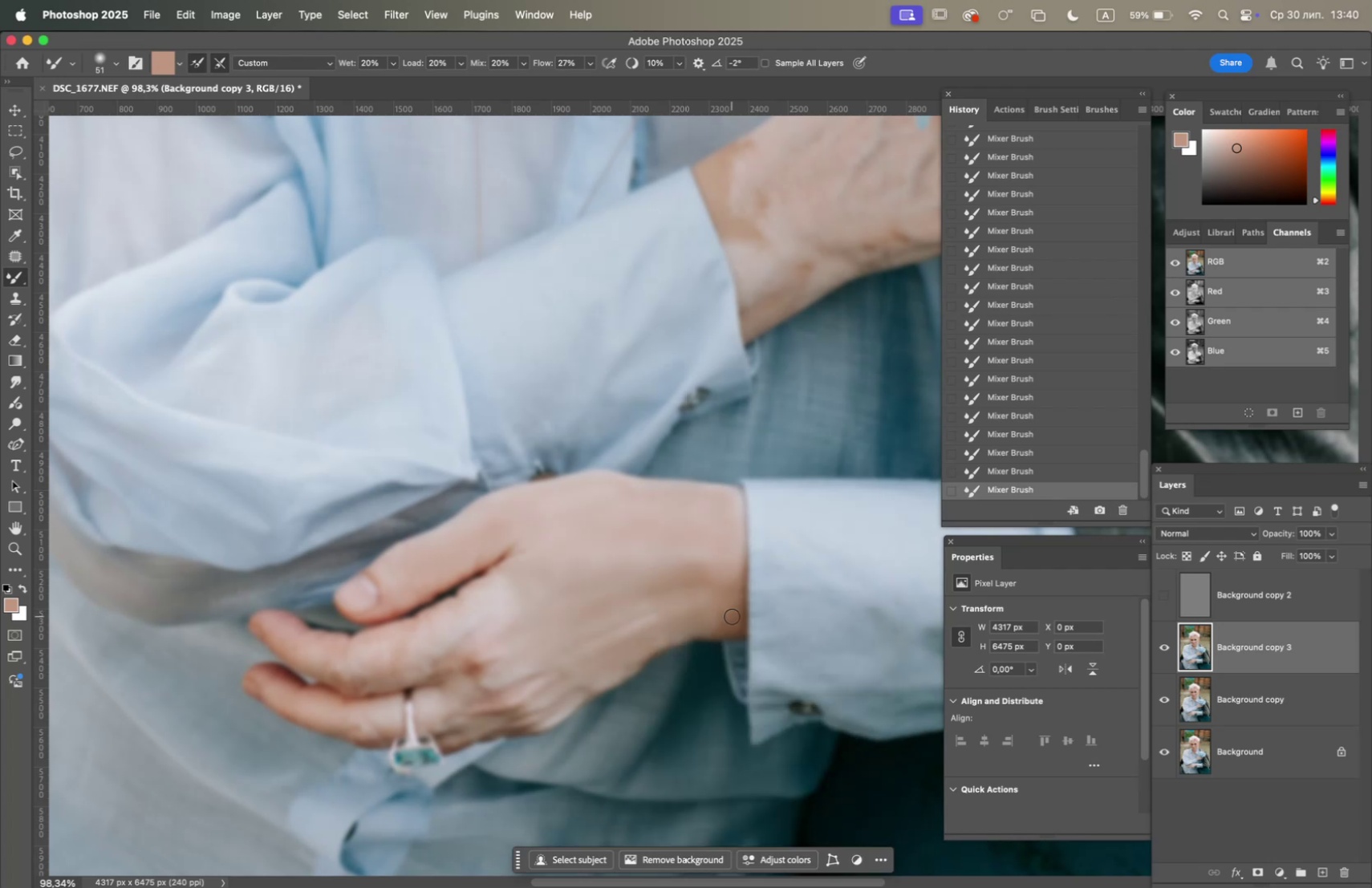 
left_click_drag(start_coordinate=[732, 615], to_coordinate=[718, 626])
 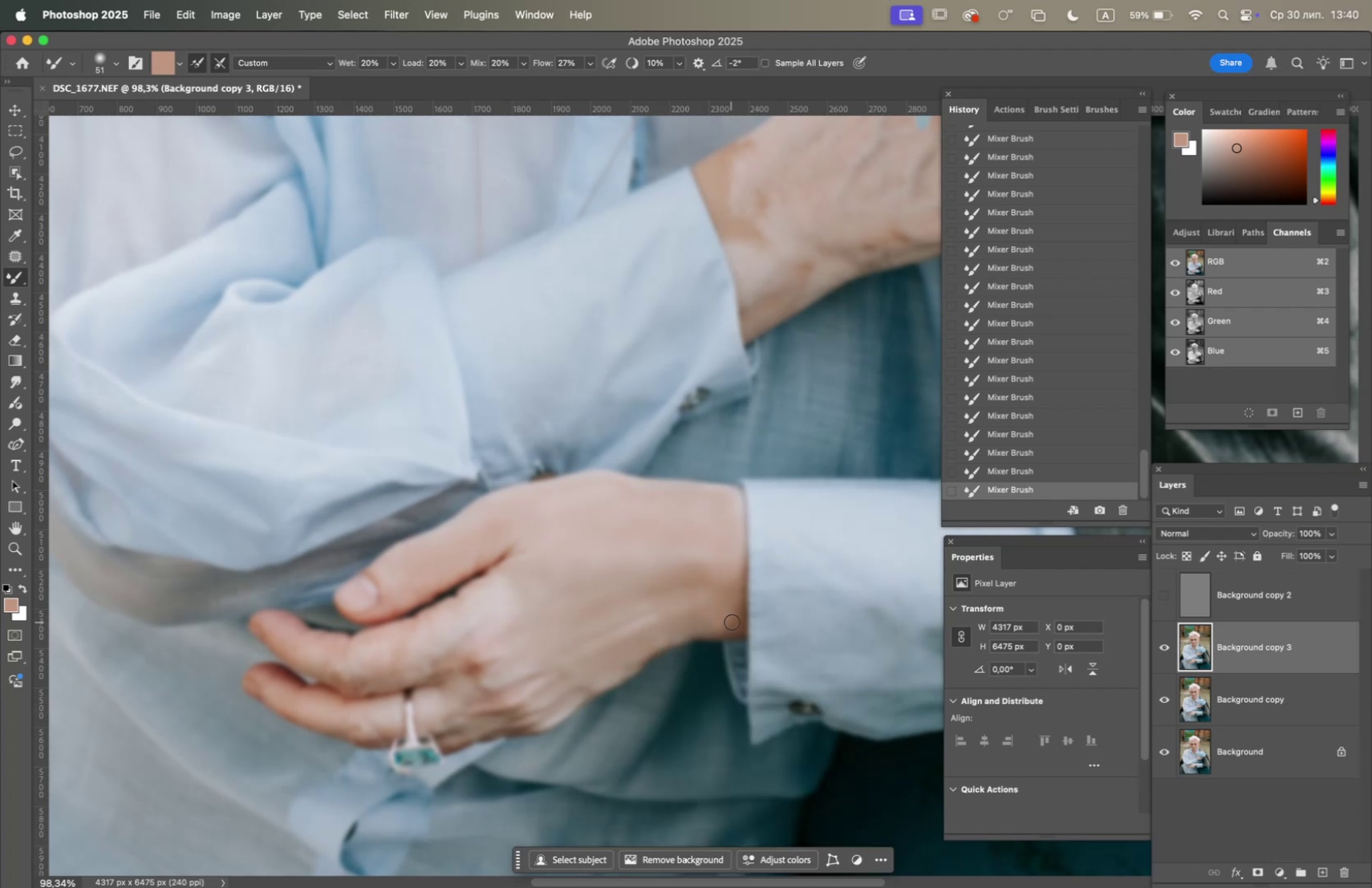 
left_click_drag(start_coordinate=[733, 620], to_coordinate=[599, 667])
 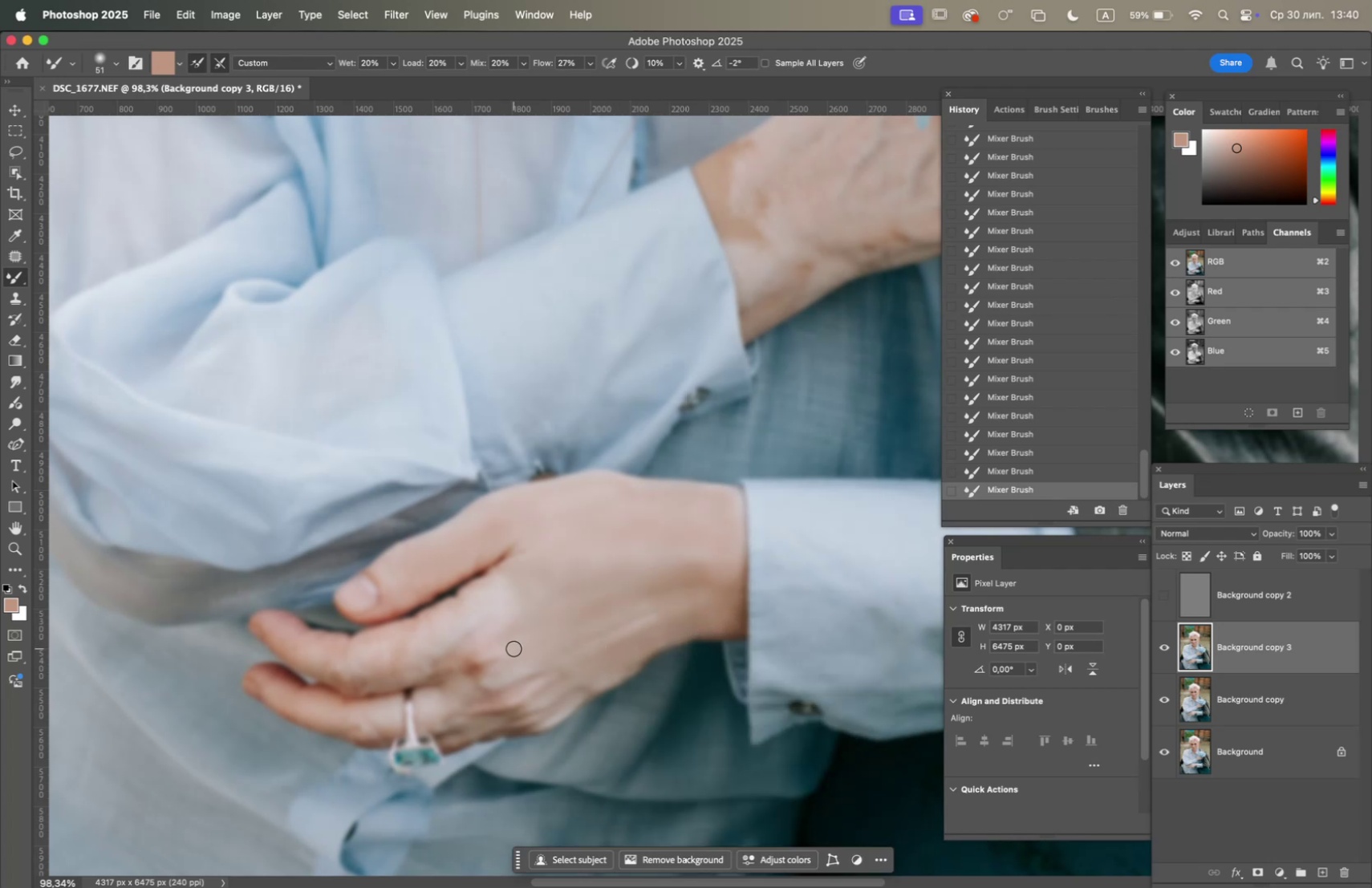 
right_click([542, 666])
 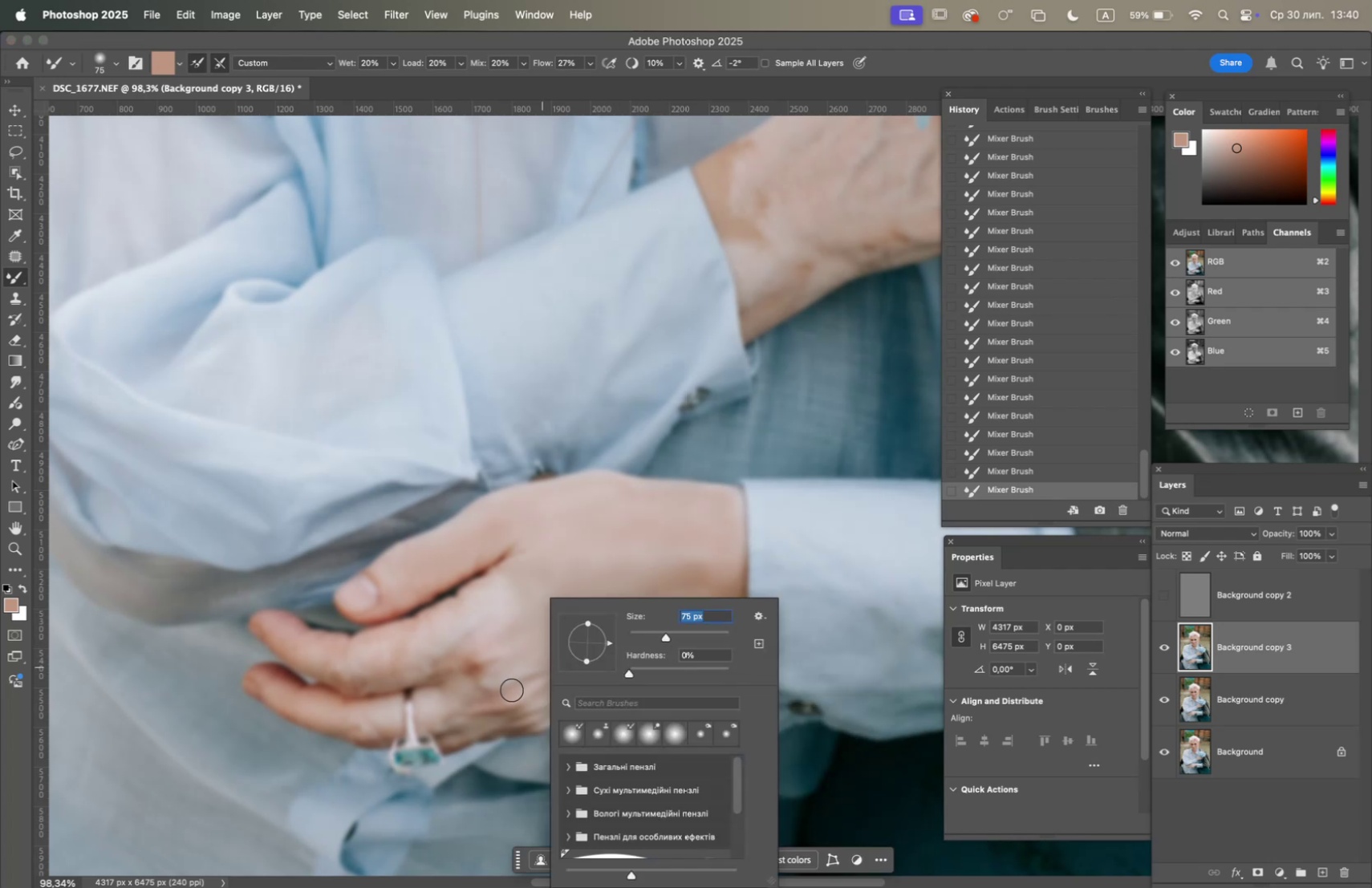 
left_click_drag(start_coordinate=[511, 681], to_coordinate=[542, 670])
 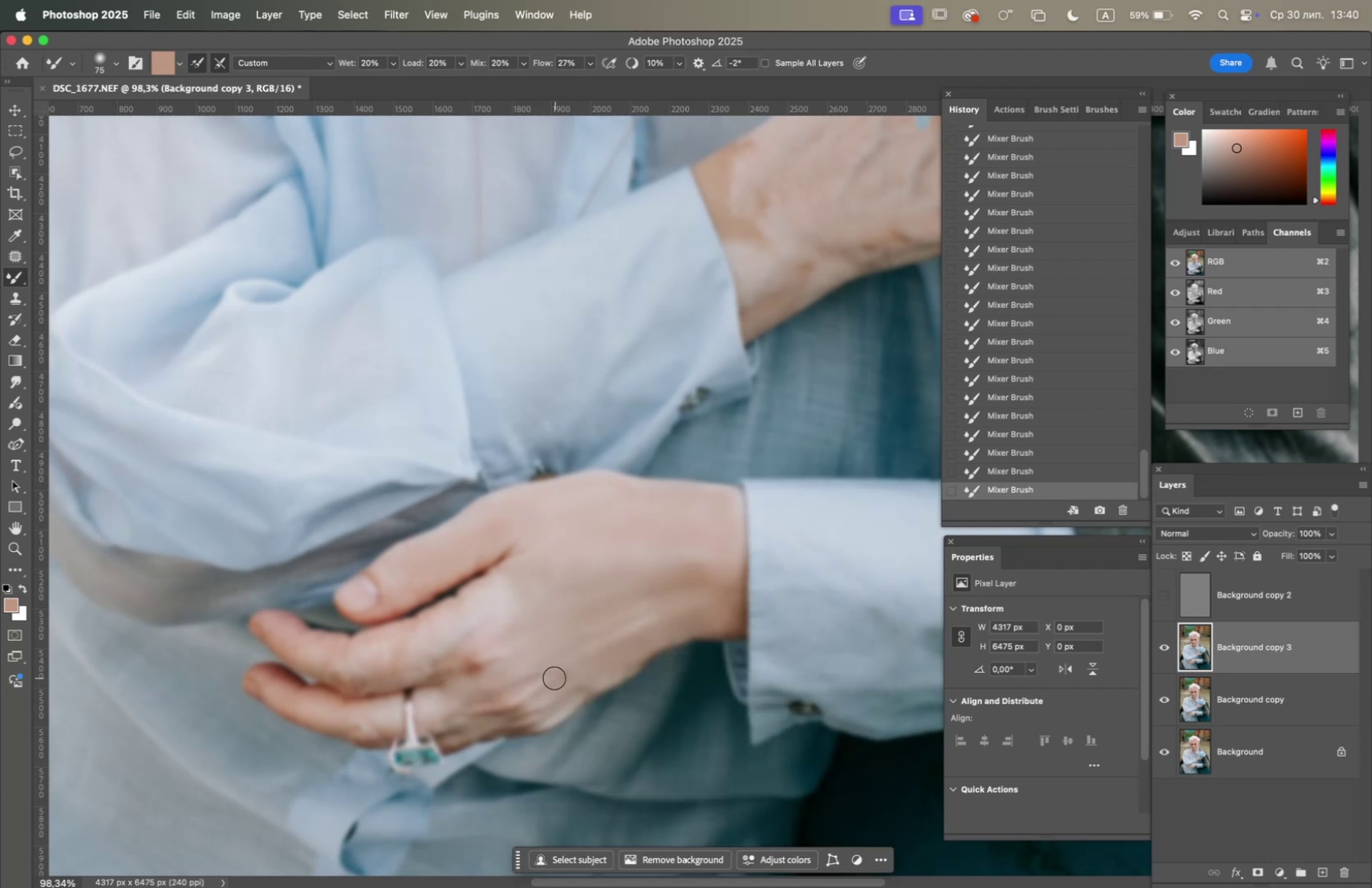 
left_click_drag(start_coordinate=[547, 679], to_coordinate=[519, 700])
 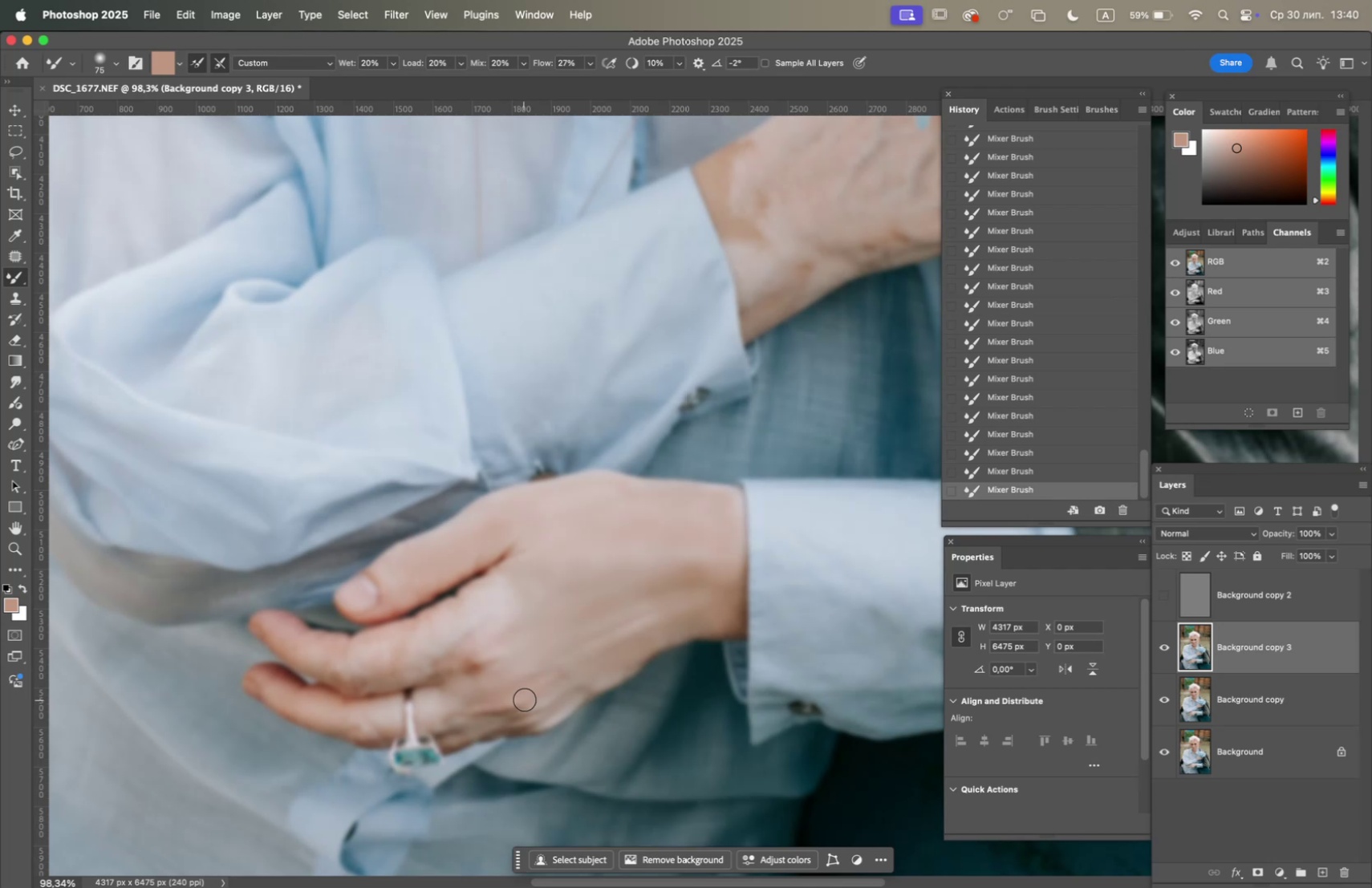 
left_click_drag(start_coordinate=[527, 698], to_coordinate=[559, 681])
 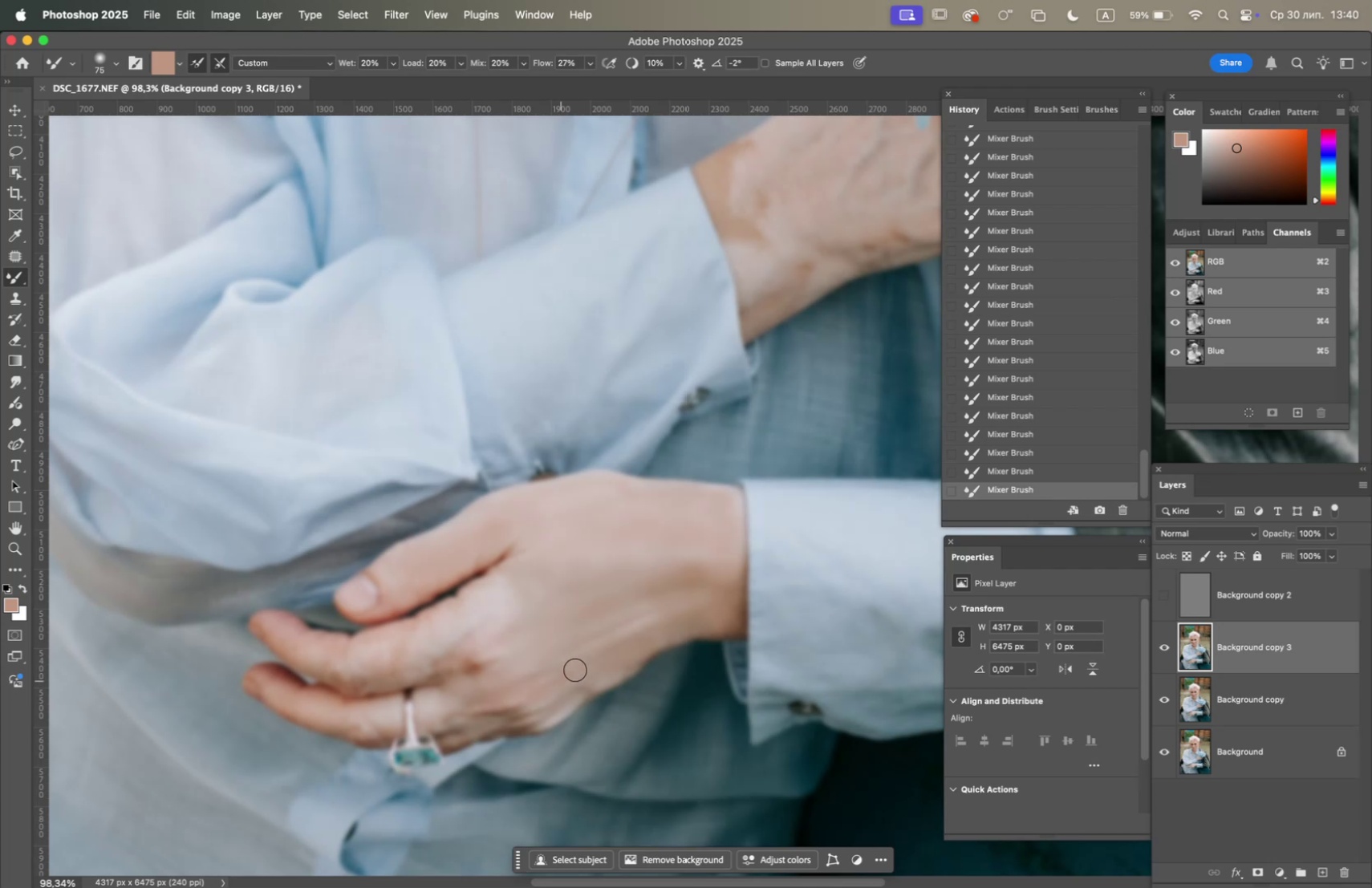 
left_click_drag(start_coordinate=[578, 667], to_coordinate=[596, 660])
 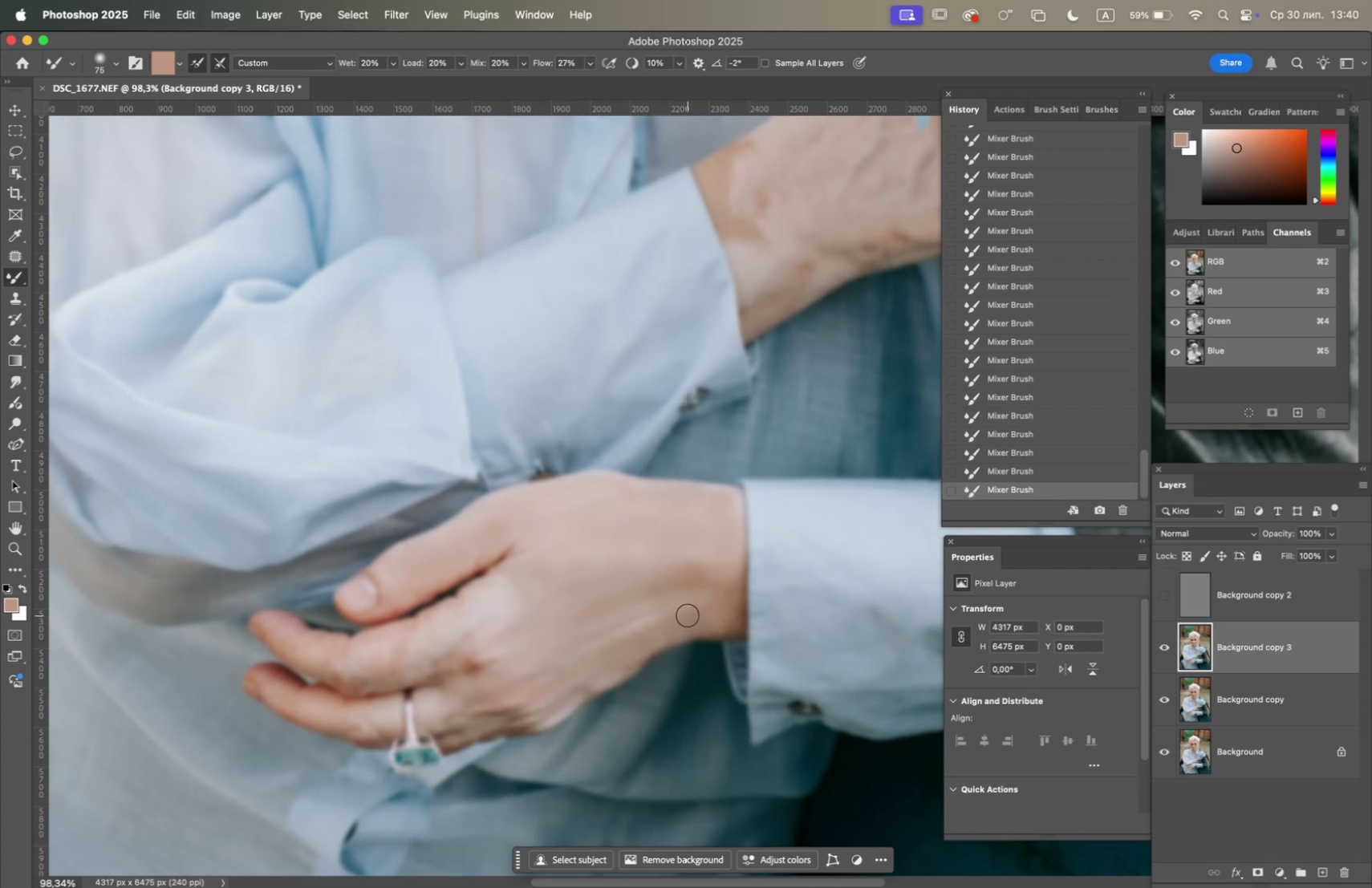 
left_click_drag(start_coordinate=[668, 611], to_coordinate=[546, 663])
 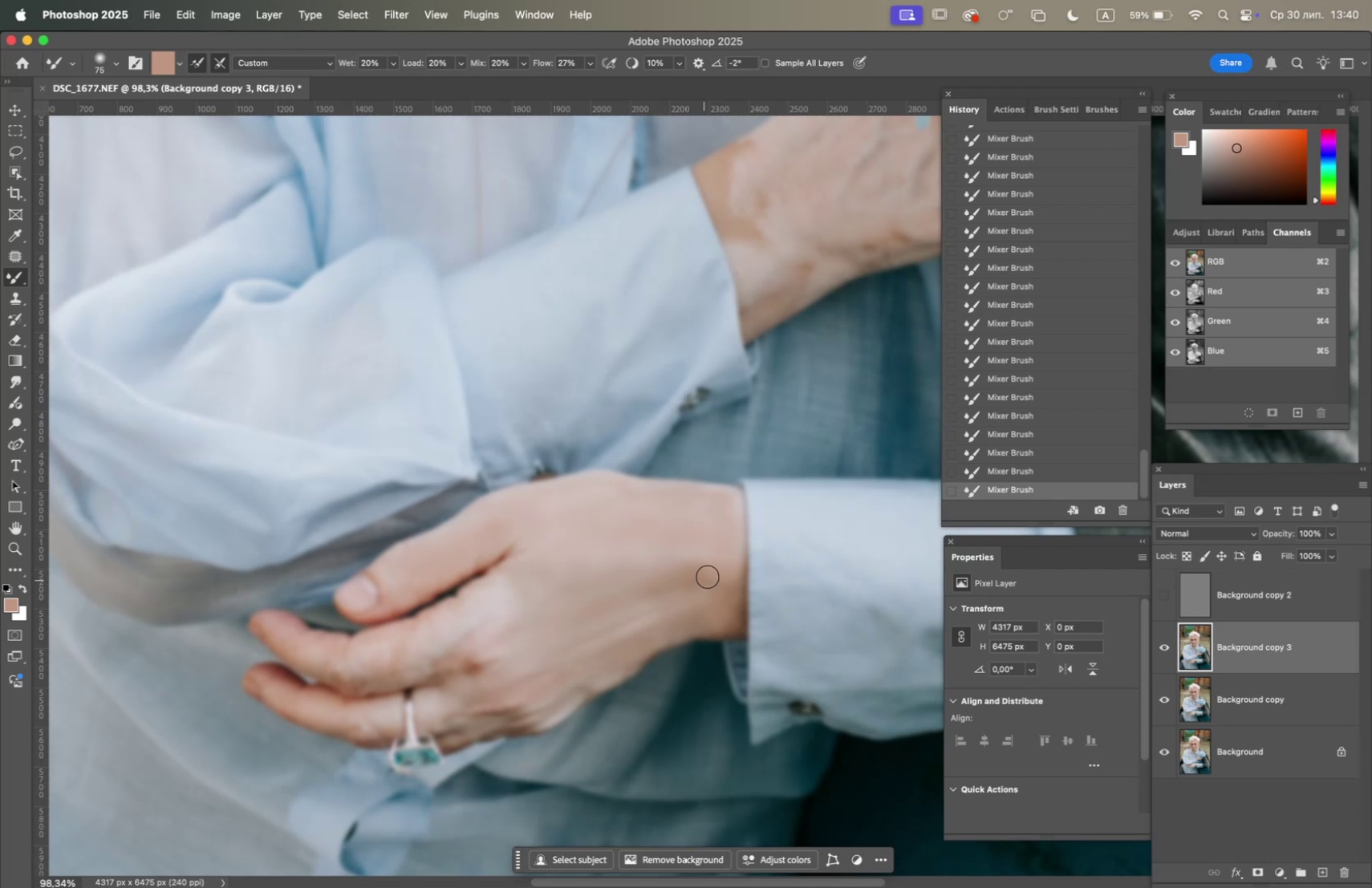 
left_click_drag(start_coordinate=[716, 570], to_coordinate=[582, 609])
 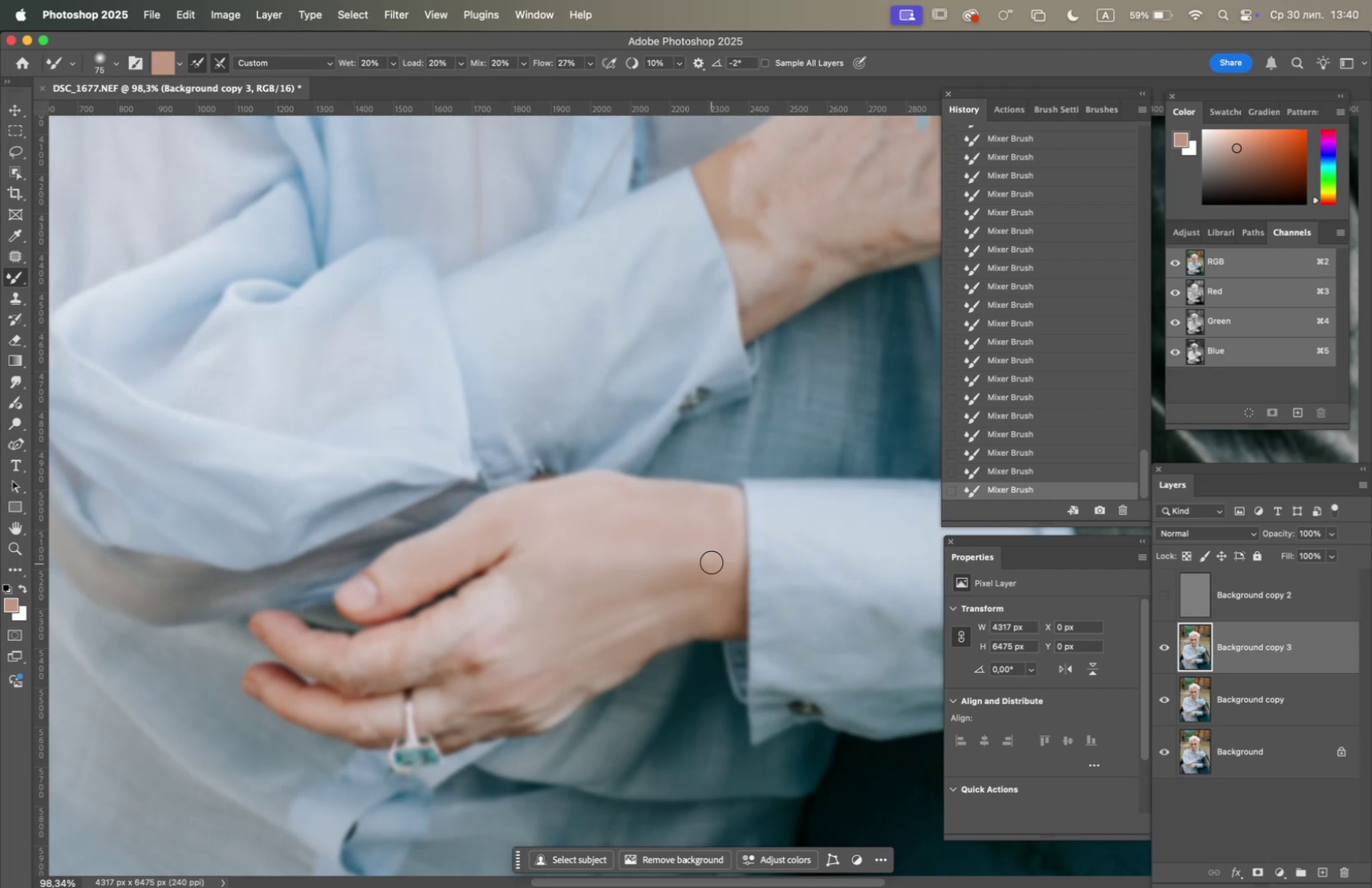 
left_click_drag(start_coordinate=[700, 561], to_coordinate=[546, 590])
 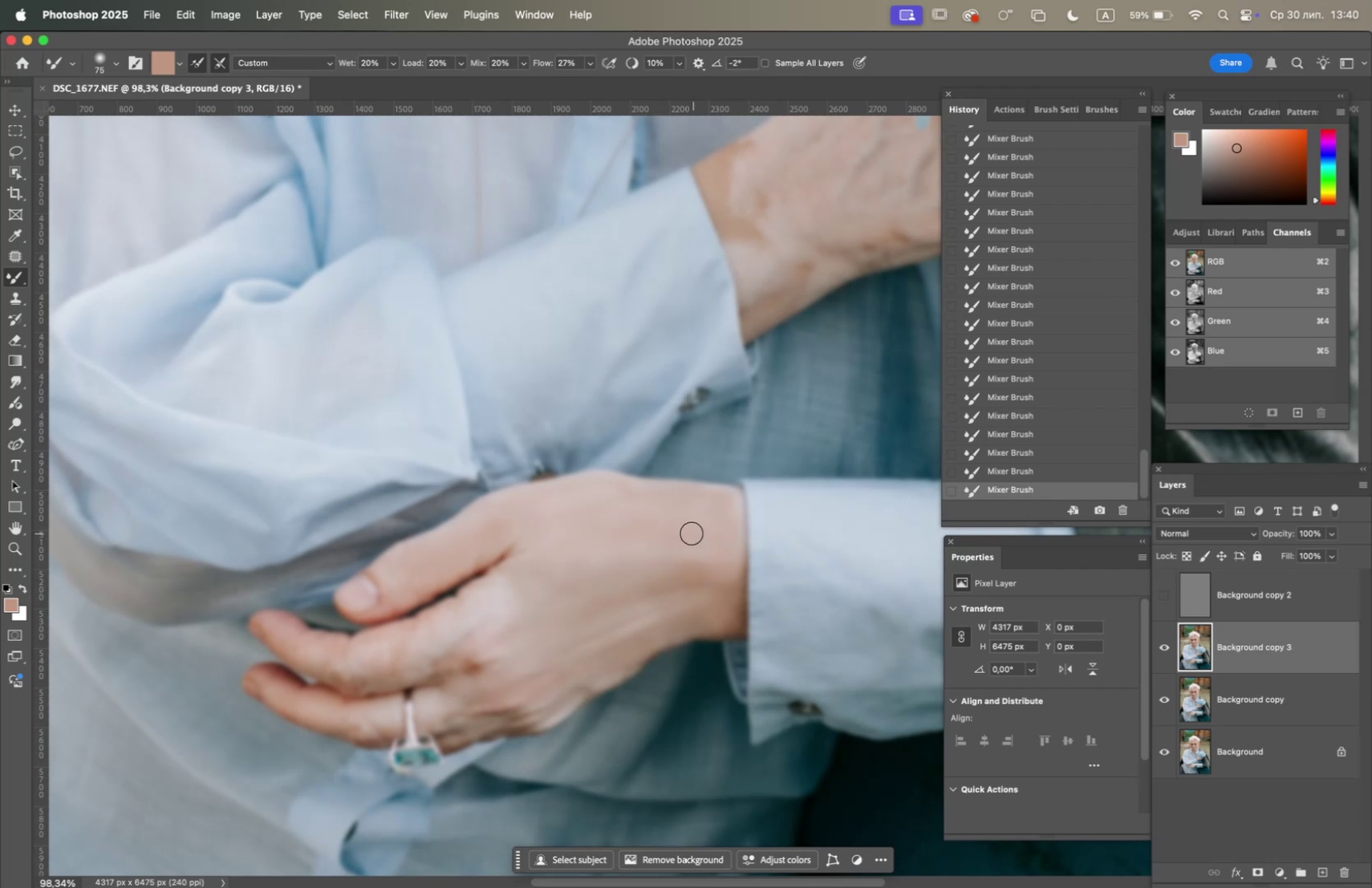 
left_click_drag(start_coordinate=[672, 535], to_coordinate=[530, 570])
 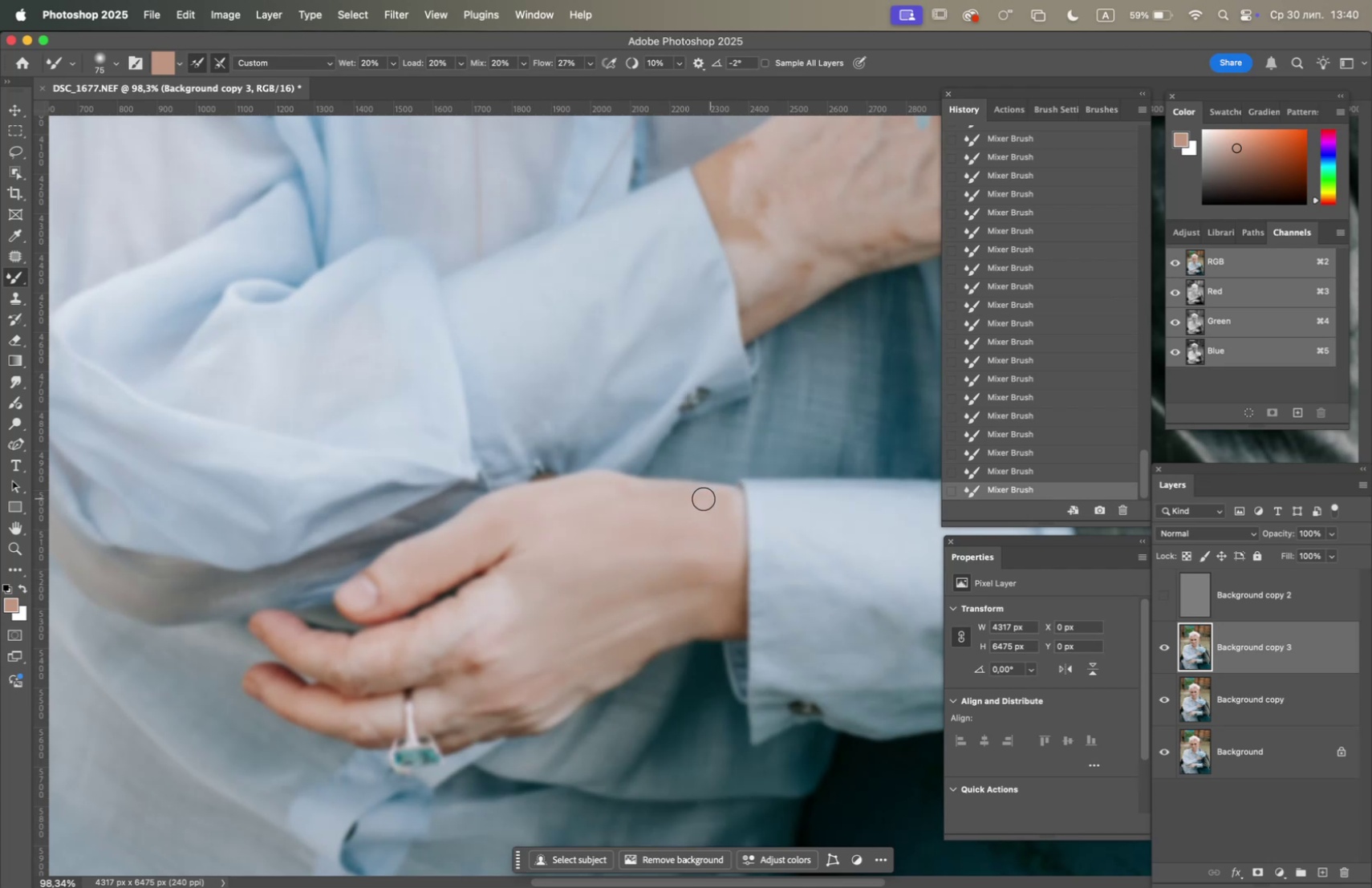 
left_click_drag(start_coordinate=[681, 505], to_coordinate=[589, 509])
 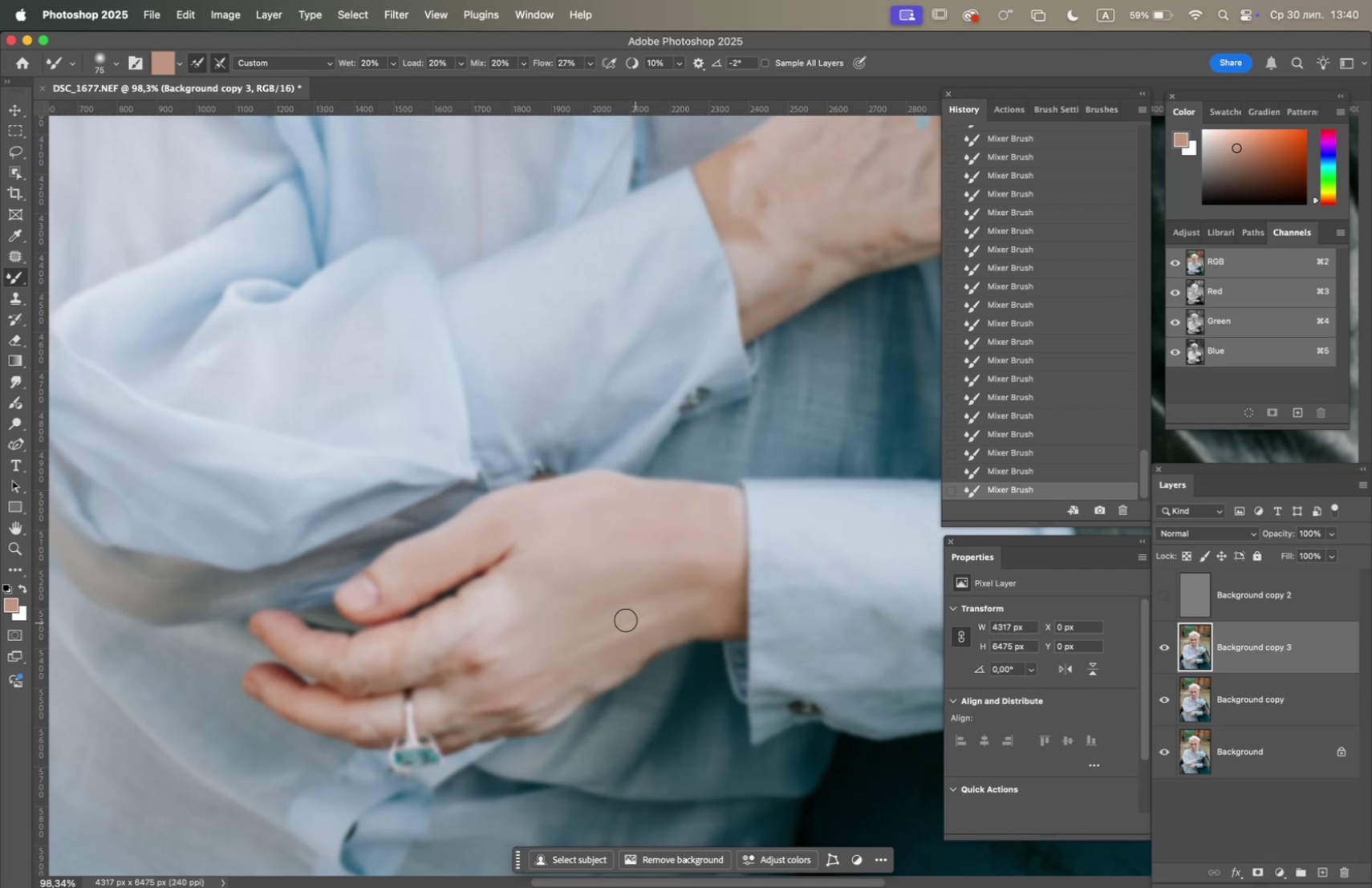 
left_click_drag(start_coordinate=[531, 594], to_coordinate=[501, 628])
 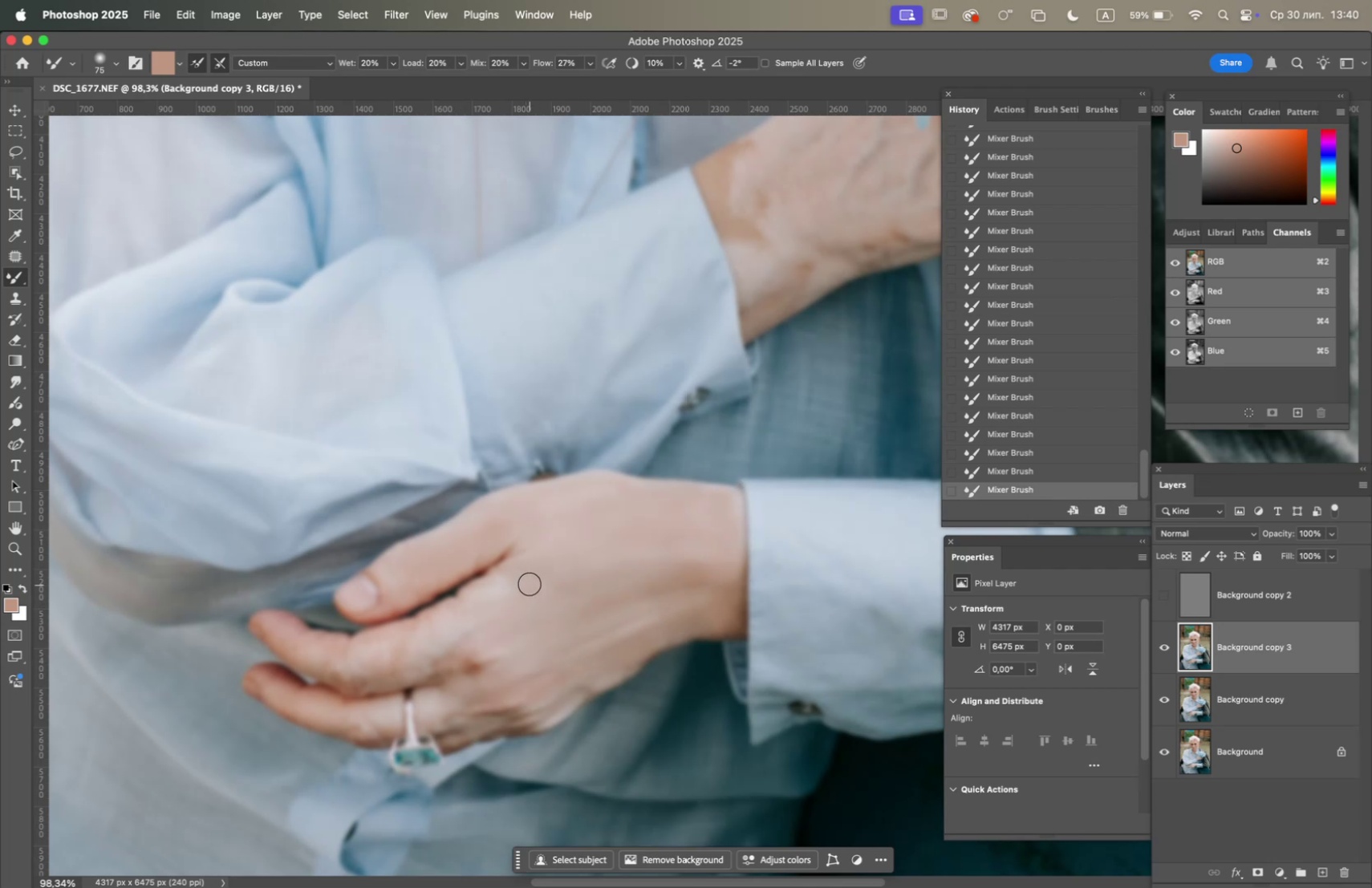 
left_click_drag(start_coordinate=[528, 583], to_coordinate=[473, 606])
 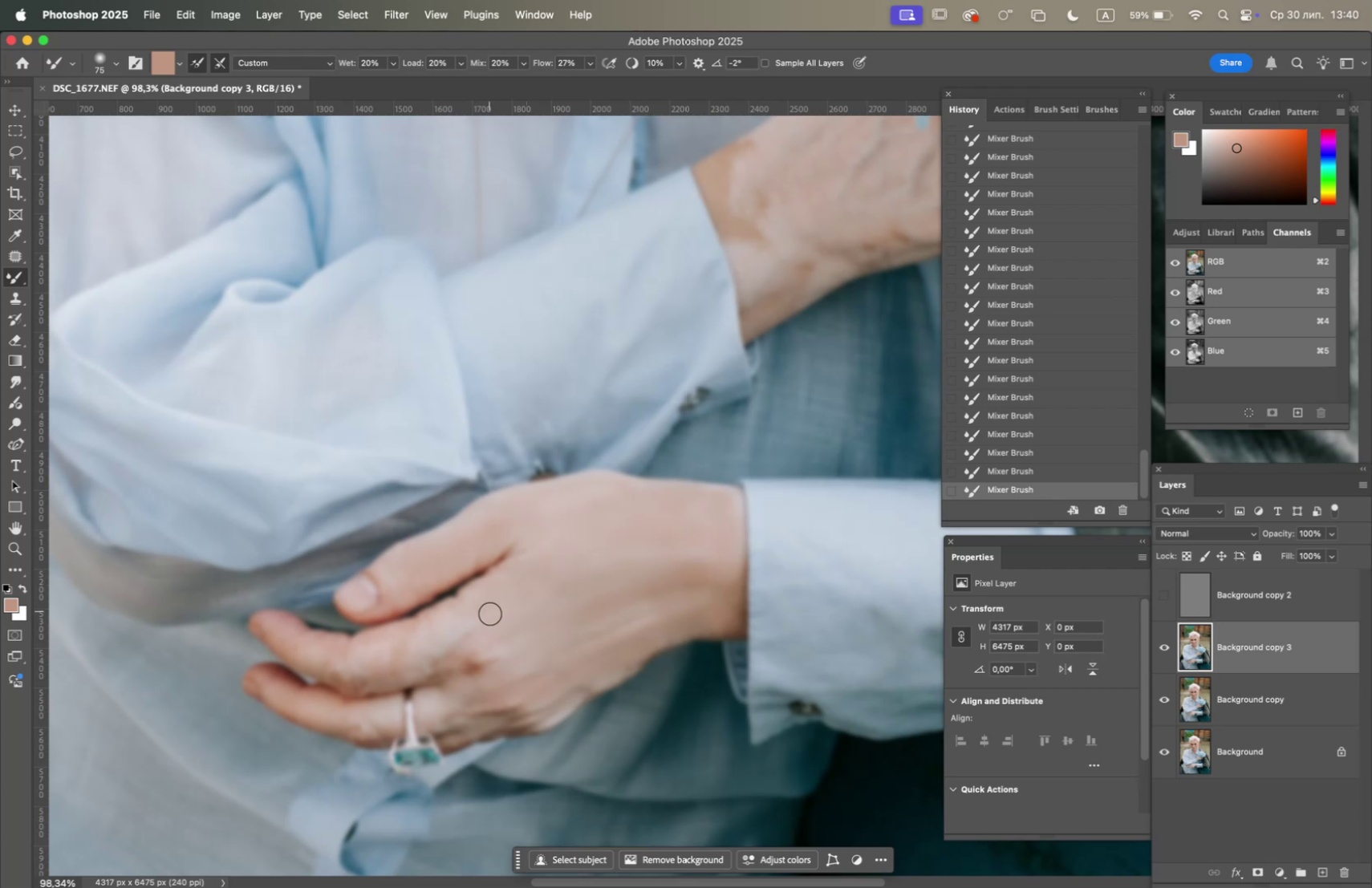 
left_click_drag(start_coordinate=[484, 618], to_coordinate=[408, 651])
 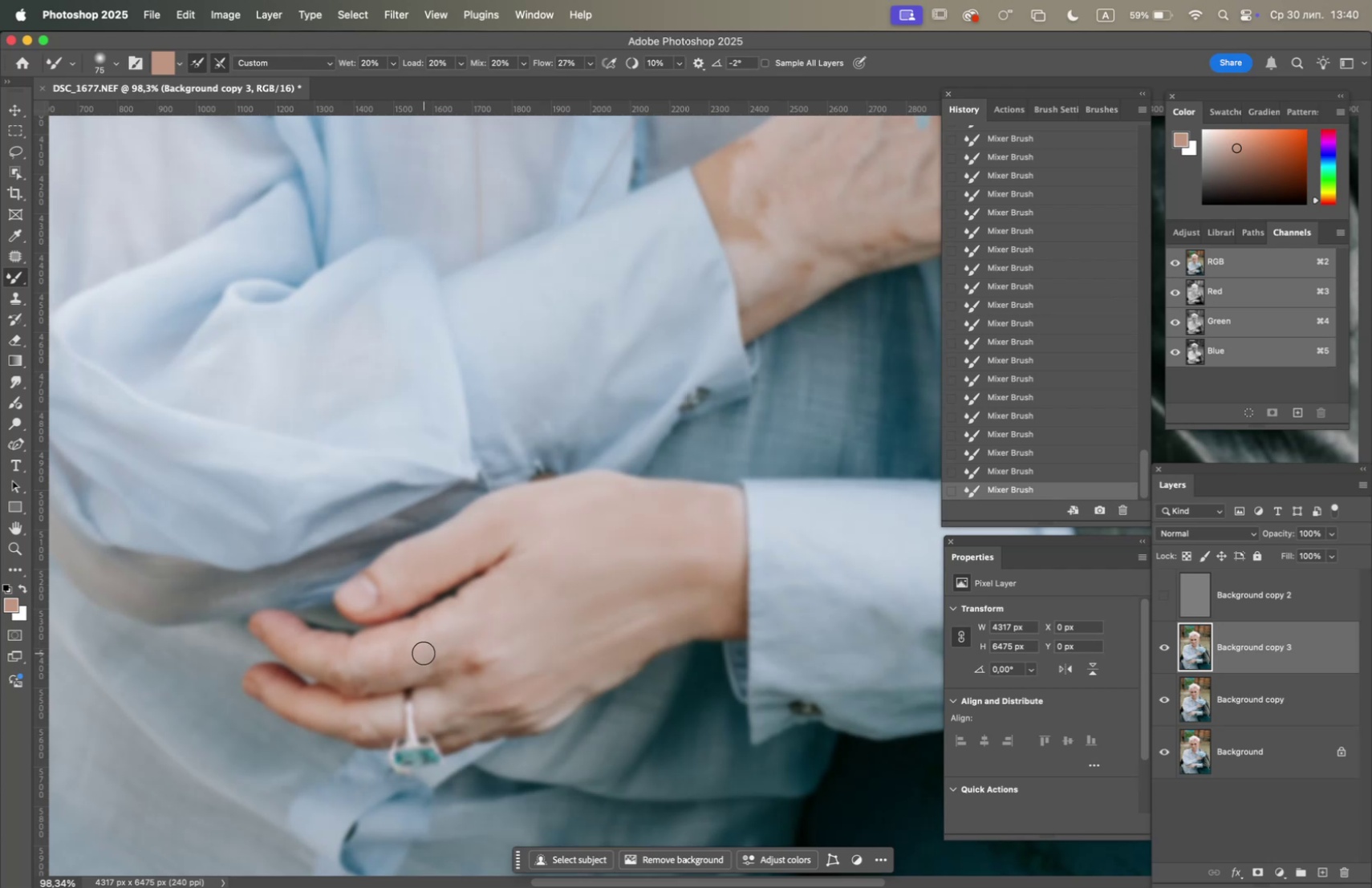 
left_click_drag(start_coordinate=[422, 653], to_coordinate=[473, 651])
 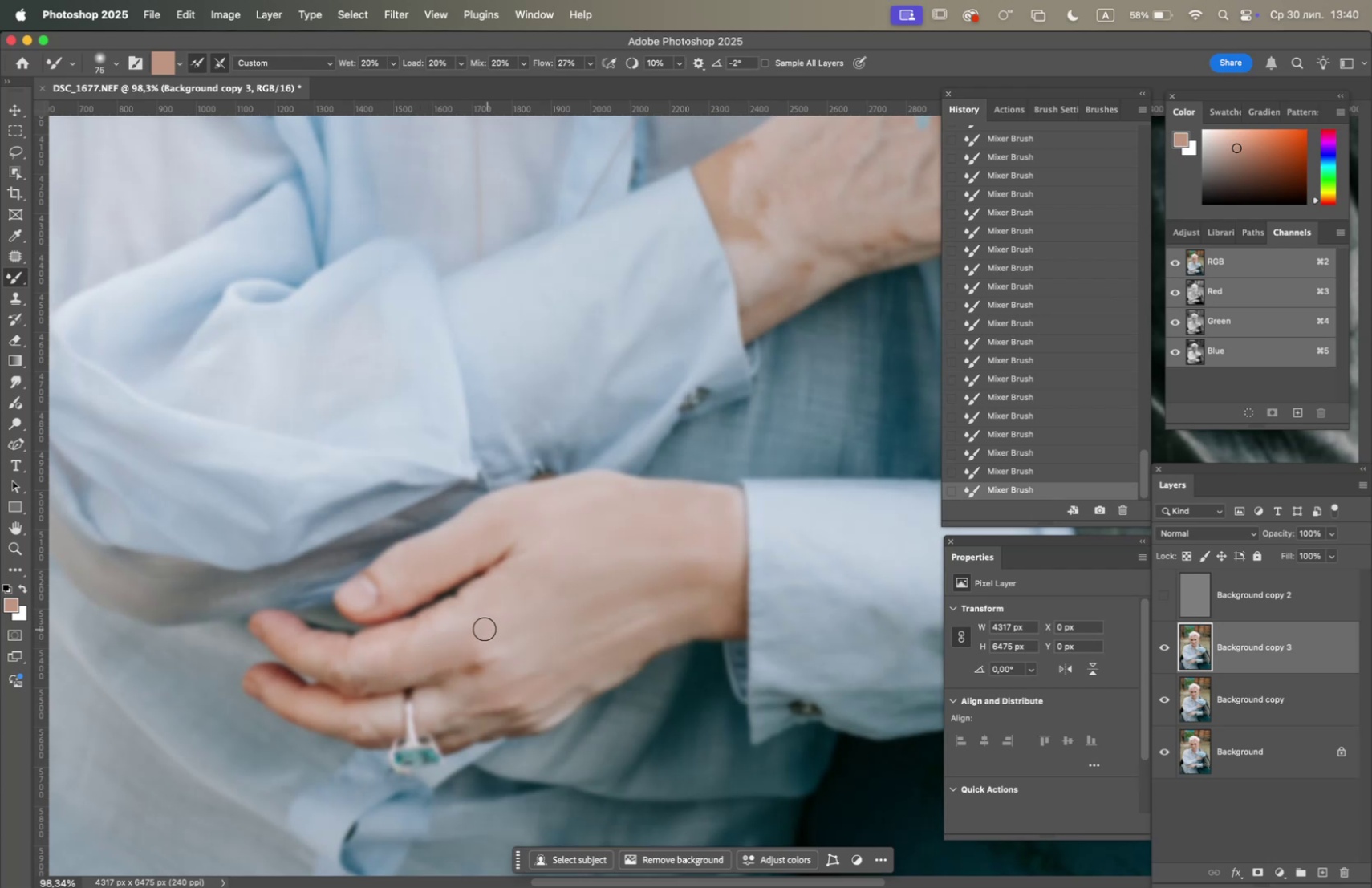 
left_click_drag(start_coordinate=[470, 632], to_coordinate=[439, 633])
 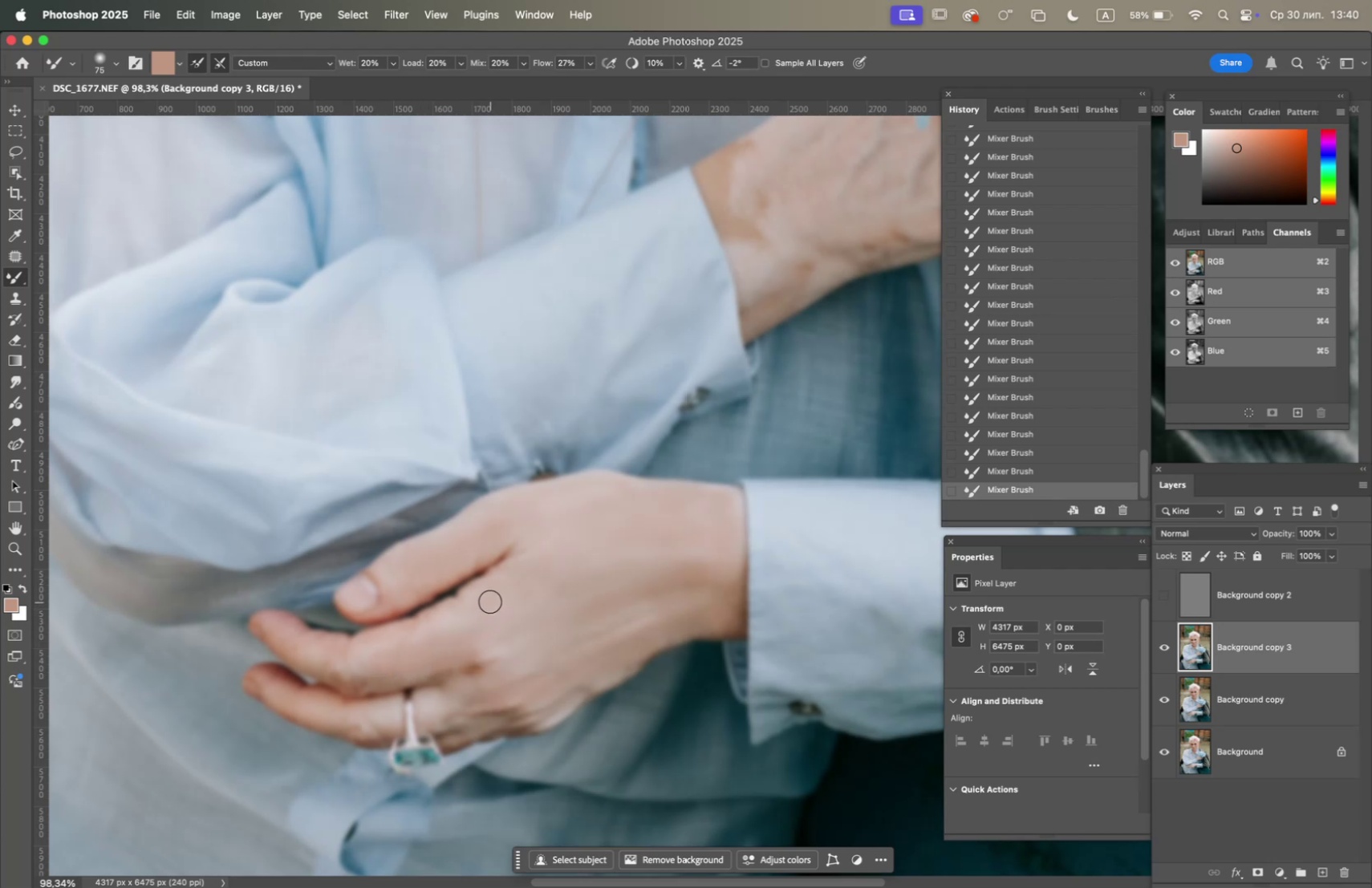 
left_click_drag(start_coordinate=[486, 602], to_coordinate=[354, 647])
 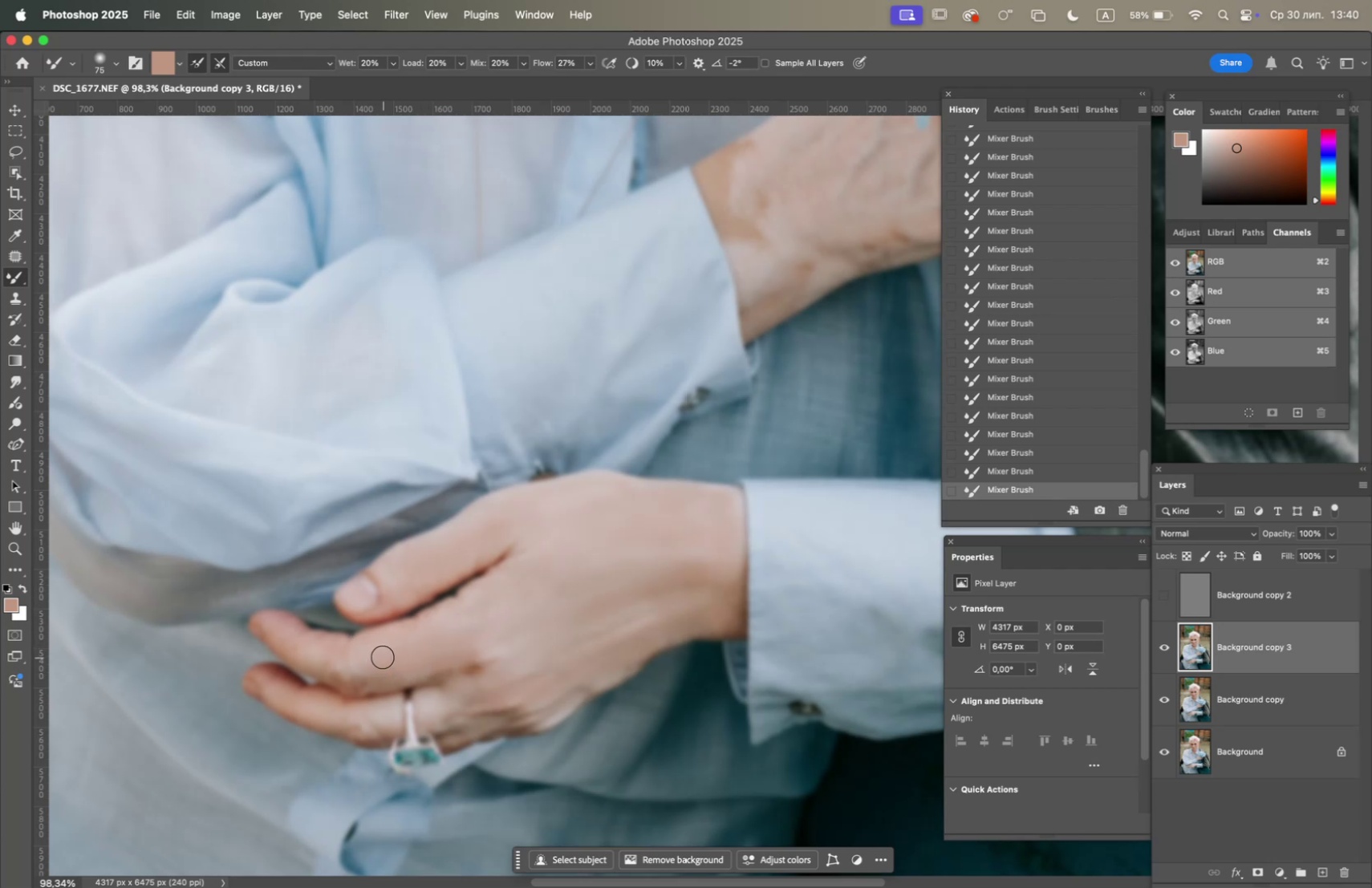 
left_click_drag(start_coordinate=[382, 657], to_coordinate=[409, 670])
 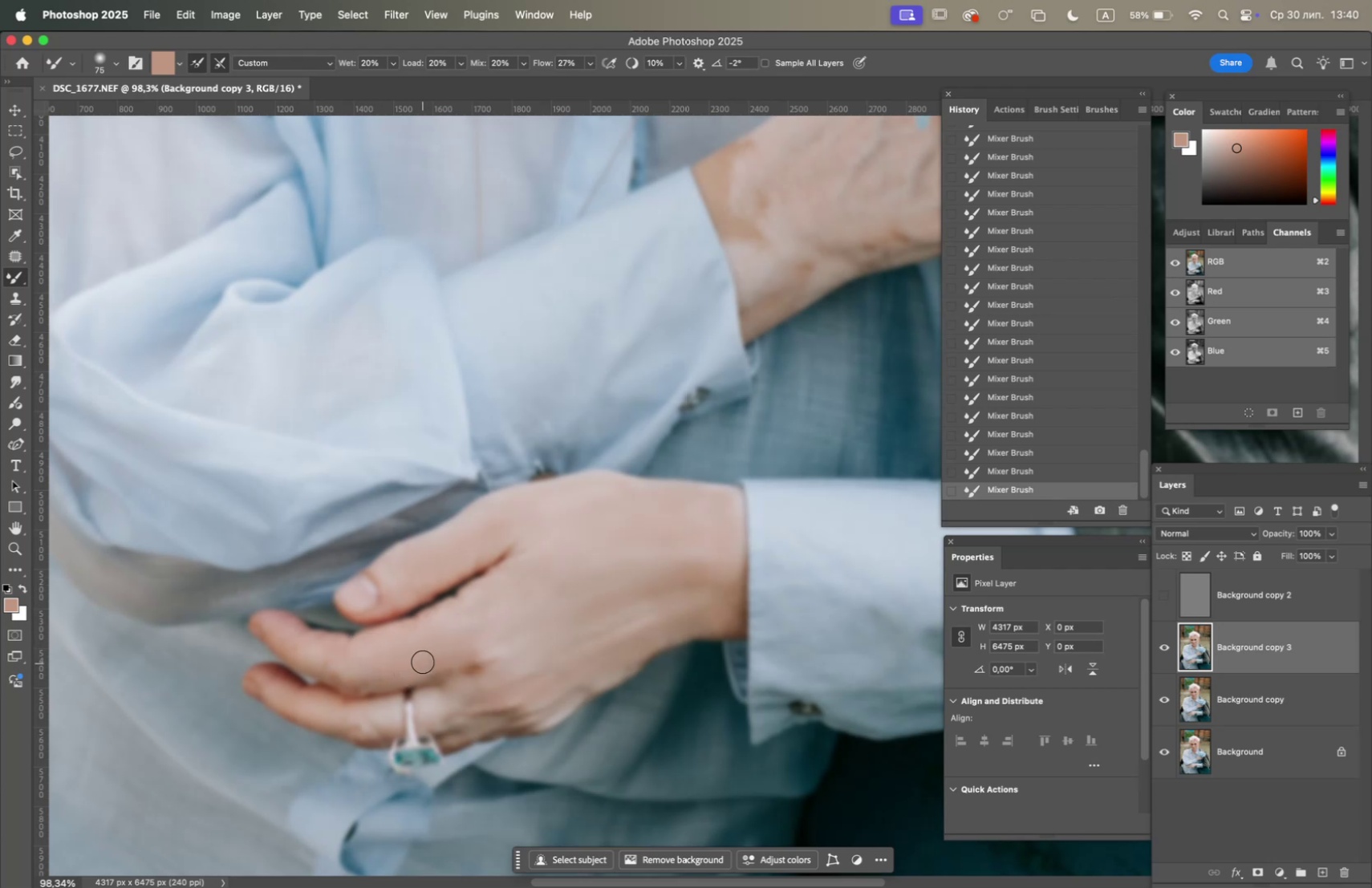 
left_click_drag(start_coordinate=[420, 663], to_coordinate=[339, 669])
 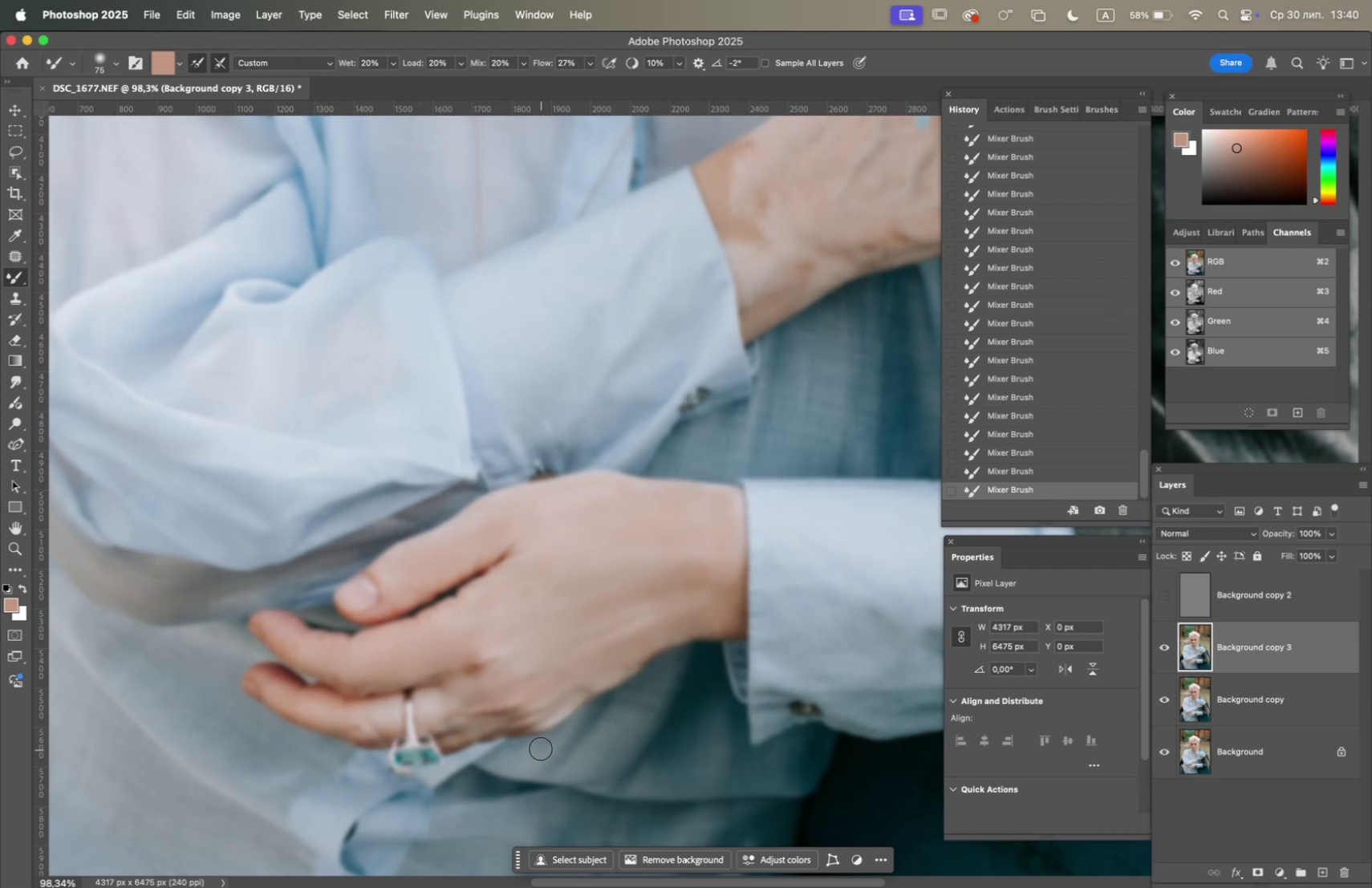 
left_click_drag(start_coordinate=[523, 648], to_coordinate=[503, 651])
 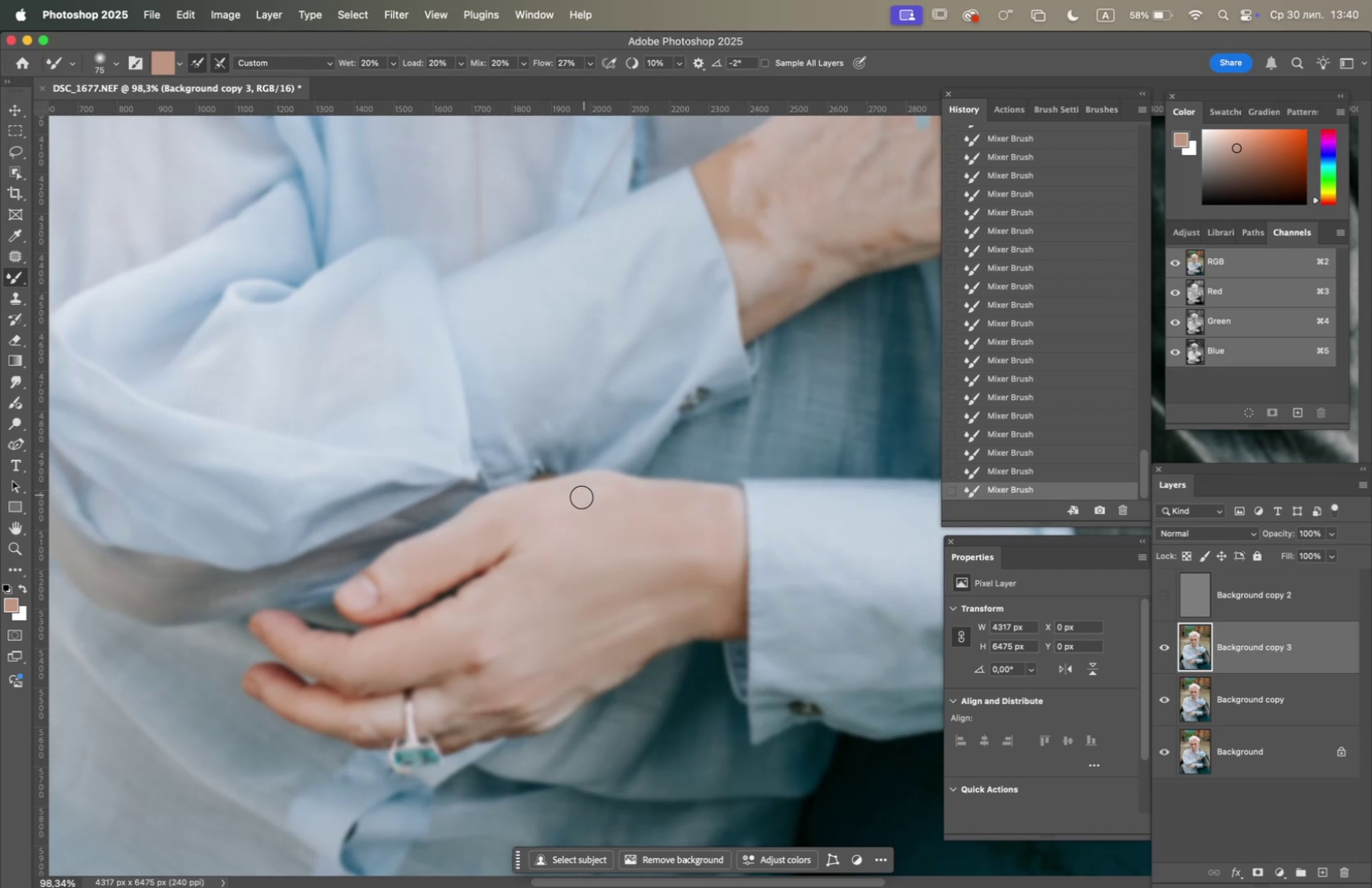 
left_click_drag(start_coordinate=[578, 501], to_coordinate=[607, 491])
 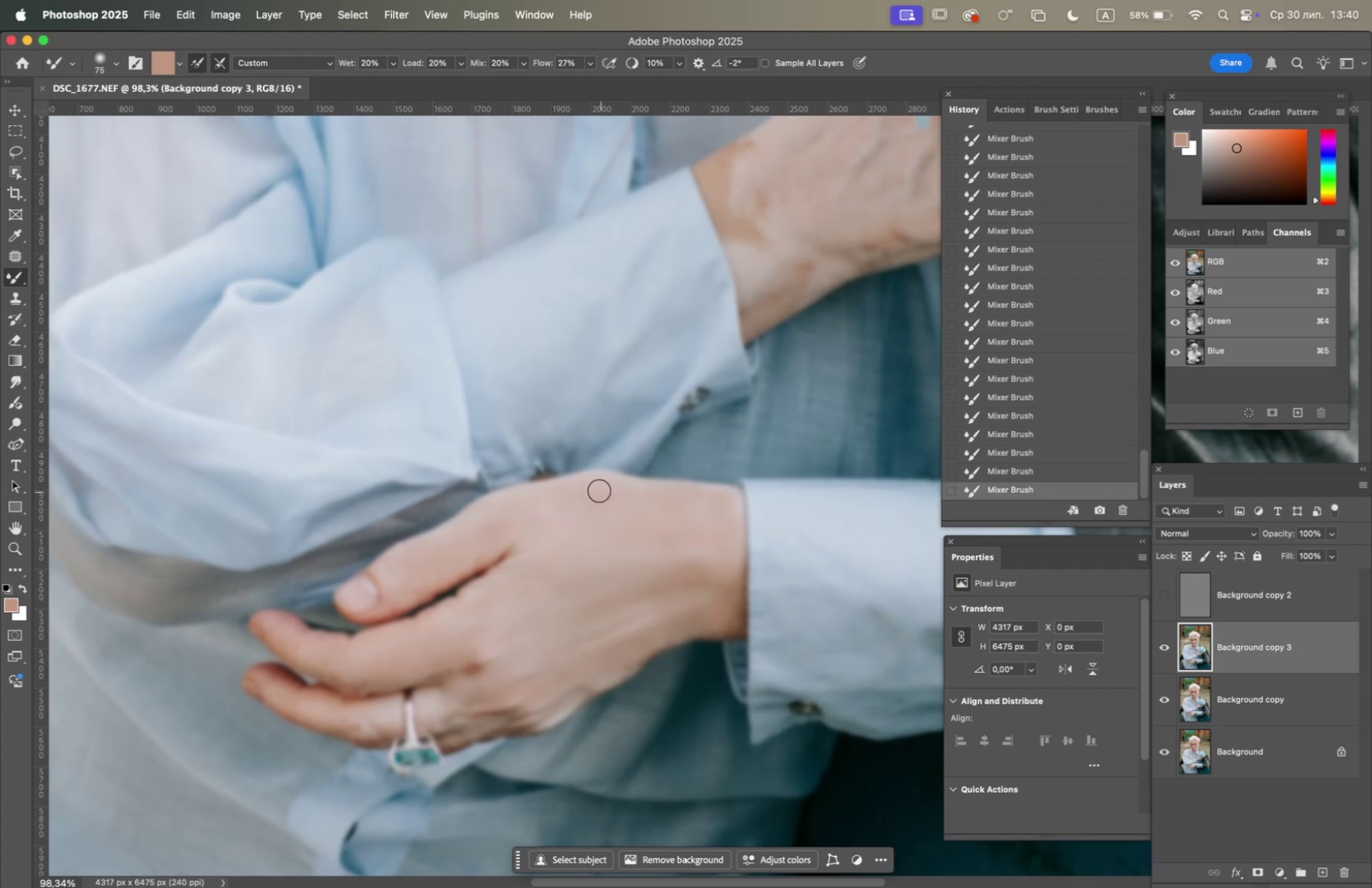 
left_click_drag(start_coordinate=[573, 490], to_coordinate=[542, 504])
 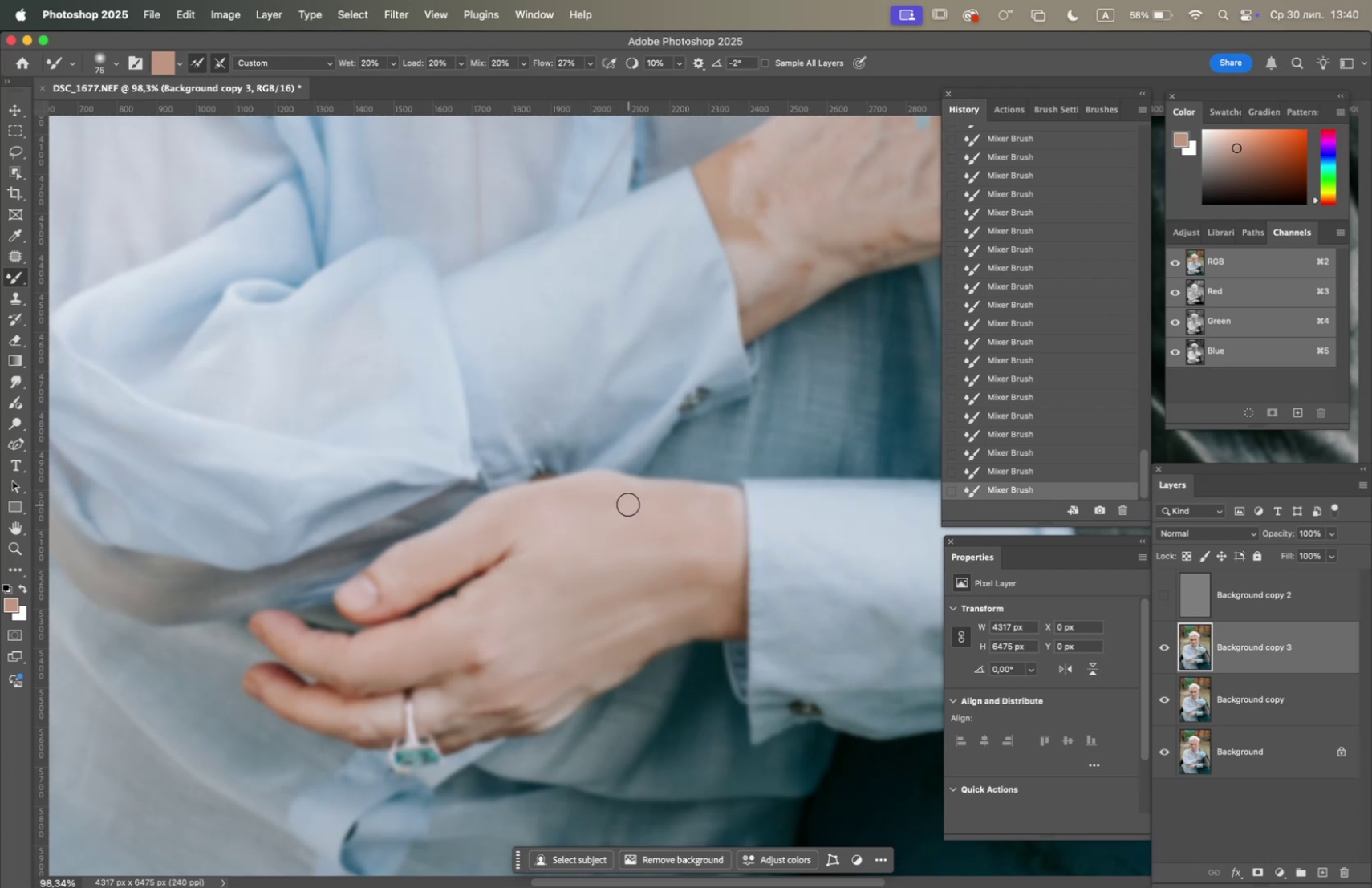 
left_click_drag(start_coordinate=[625, 505], to_coordinate=[706, 519])
 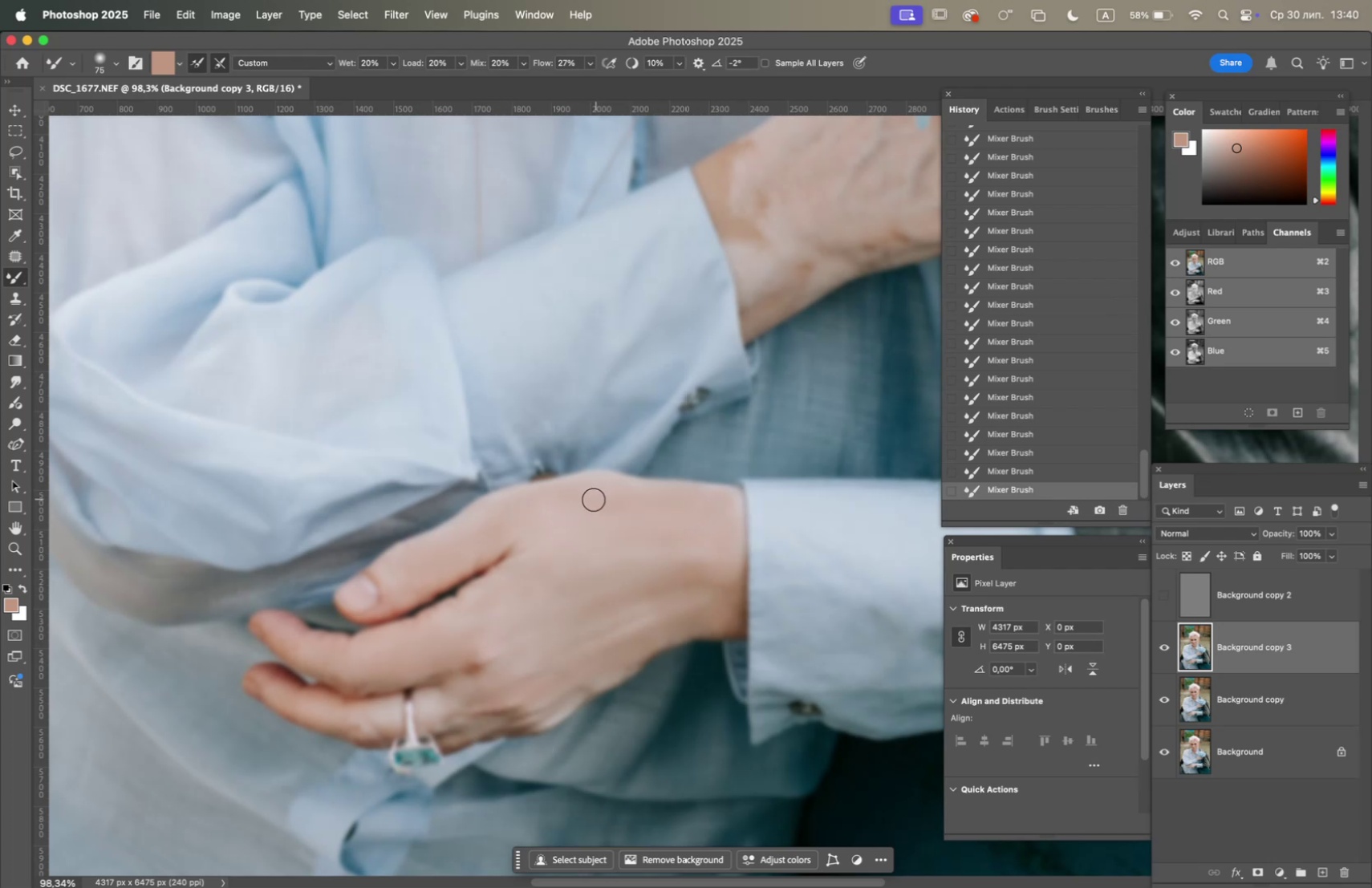 
left_click_drag(start_coordinate=[563, 505], to_coordinate=[548, 525])
 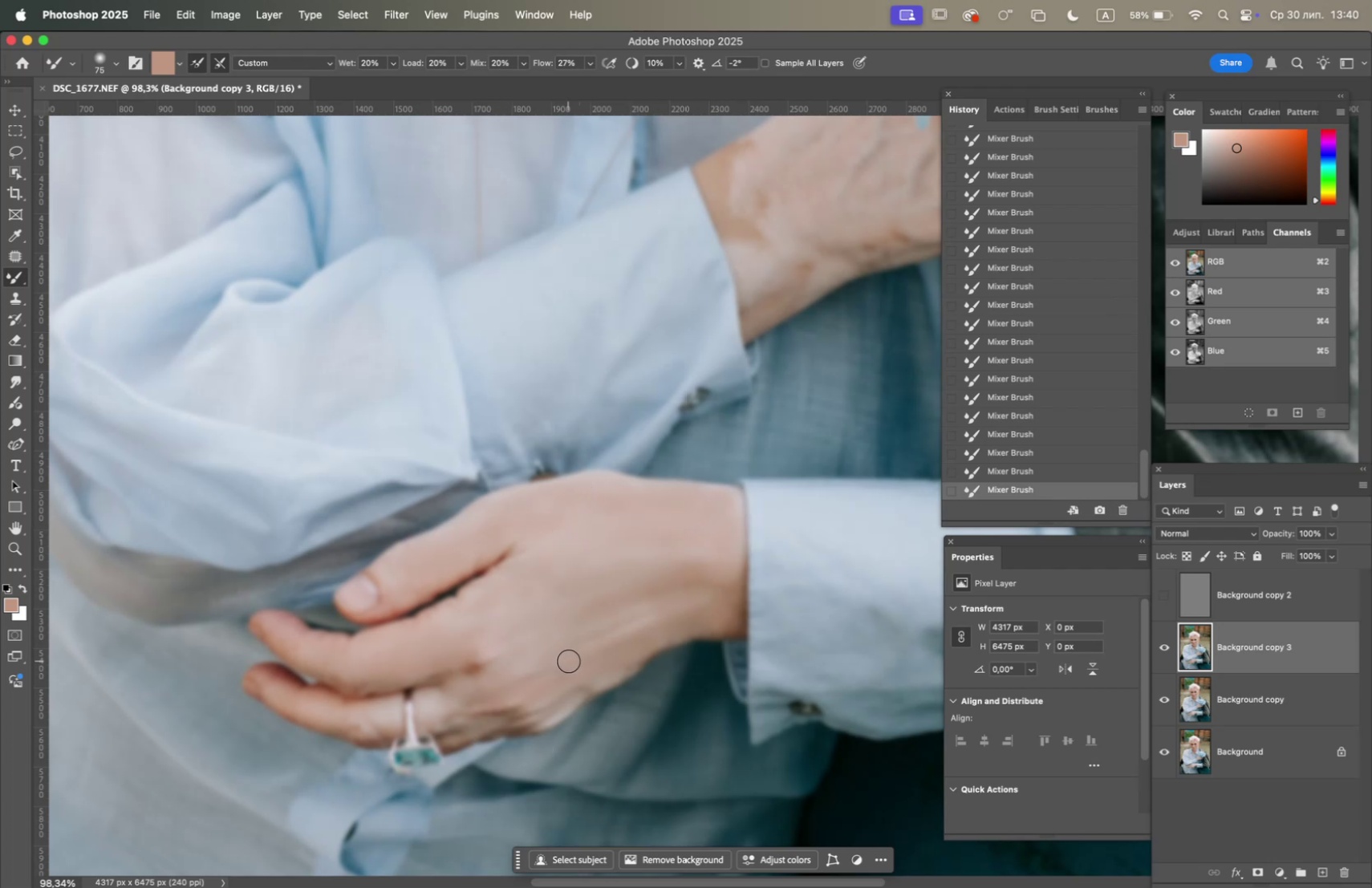 
left_click_drag(start_coordinate=[560, 693], to_coordinate=[619, 664])
 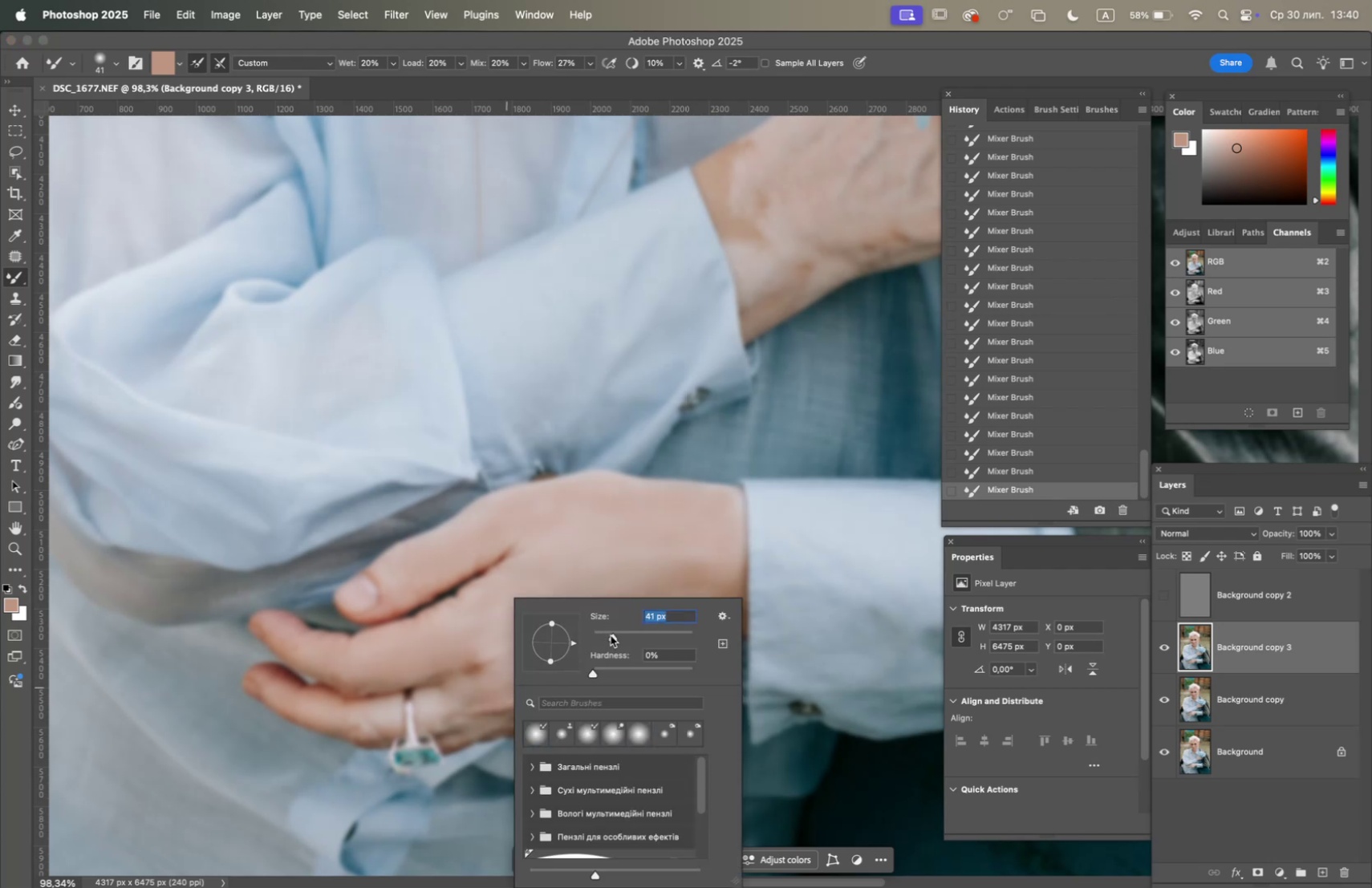 
left_click_drag(start_coordinate=[432, 698], to_coordinate=[455, 706])
 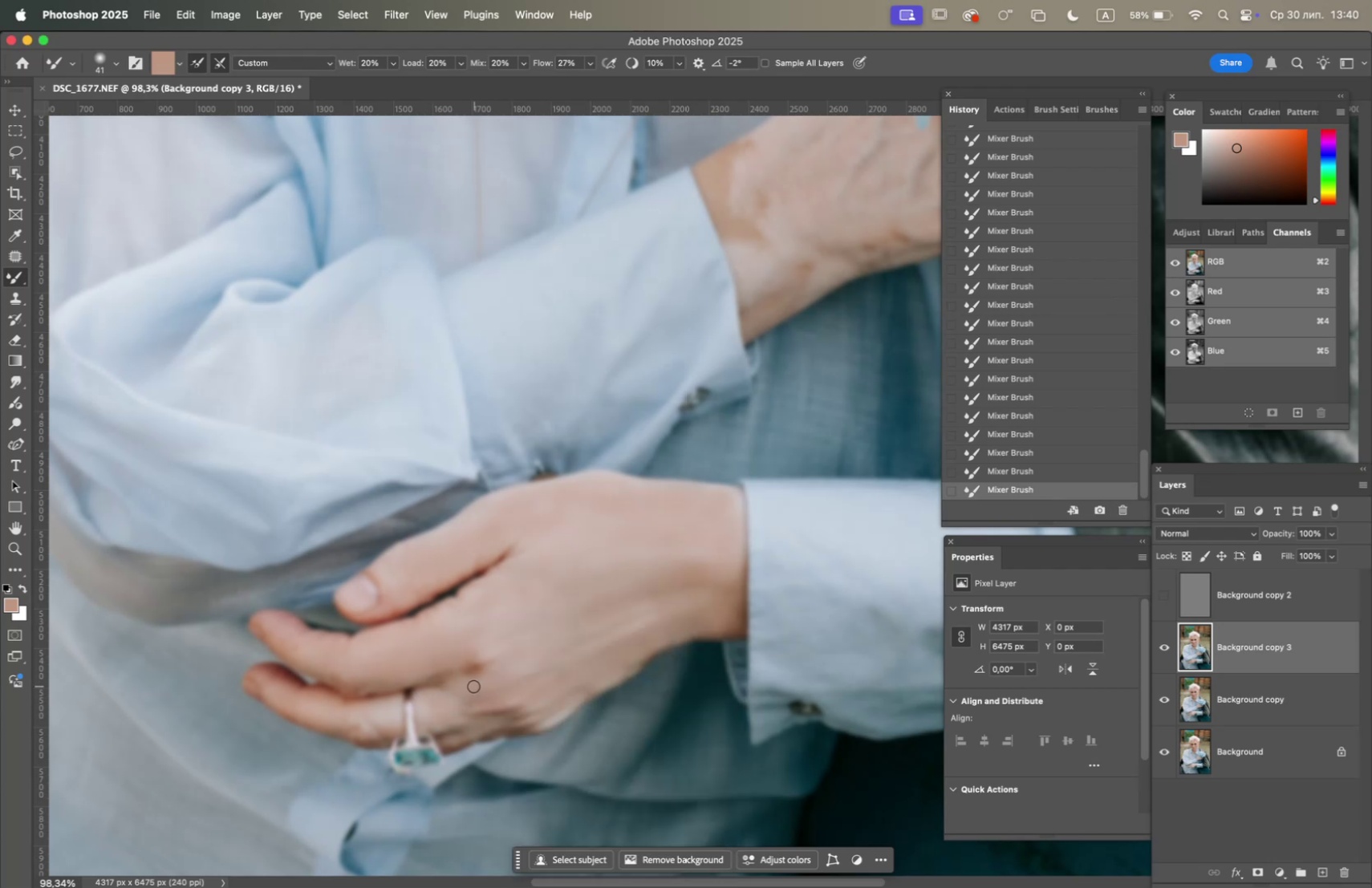 
left_click_drag(start_coordinate=[461, 687], to_coordinate=[453, 709])
 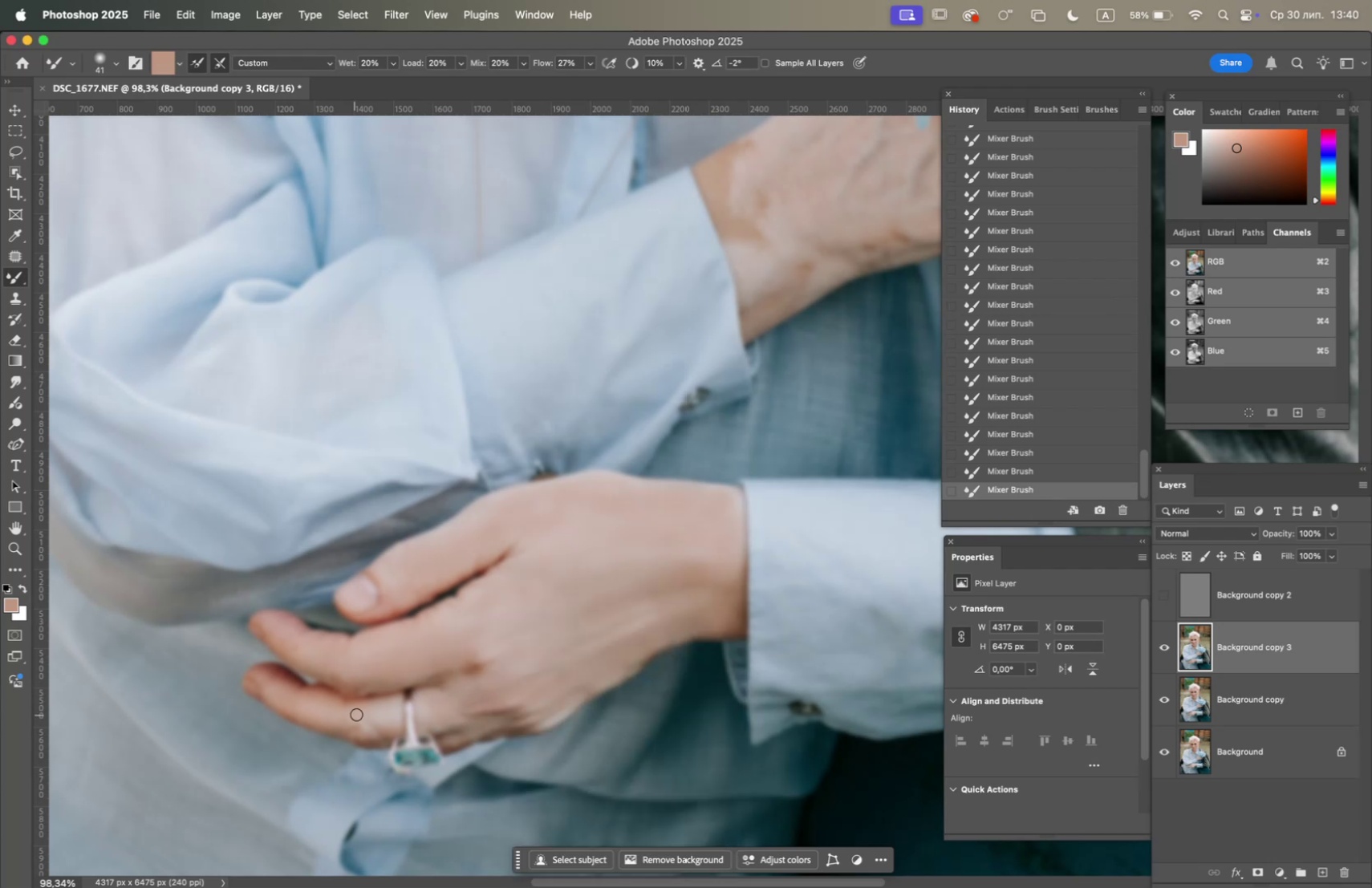 
left_click_drag(start_coordinate=[363, 710], to_coordinate=[365, 732])
 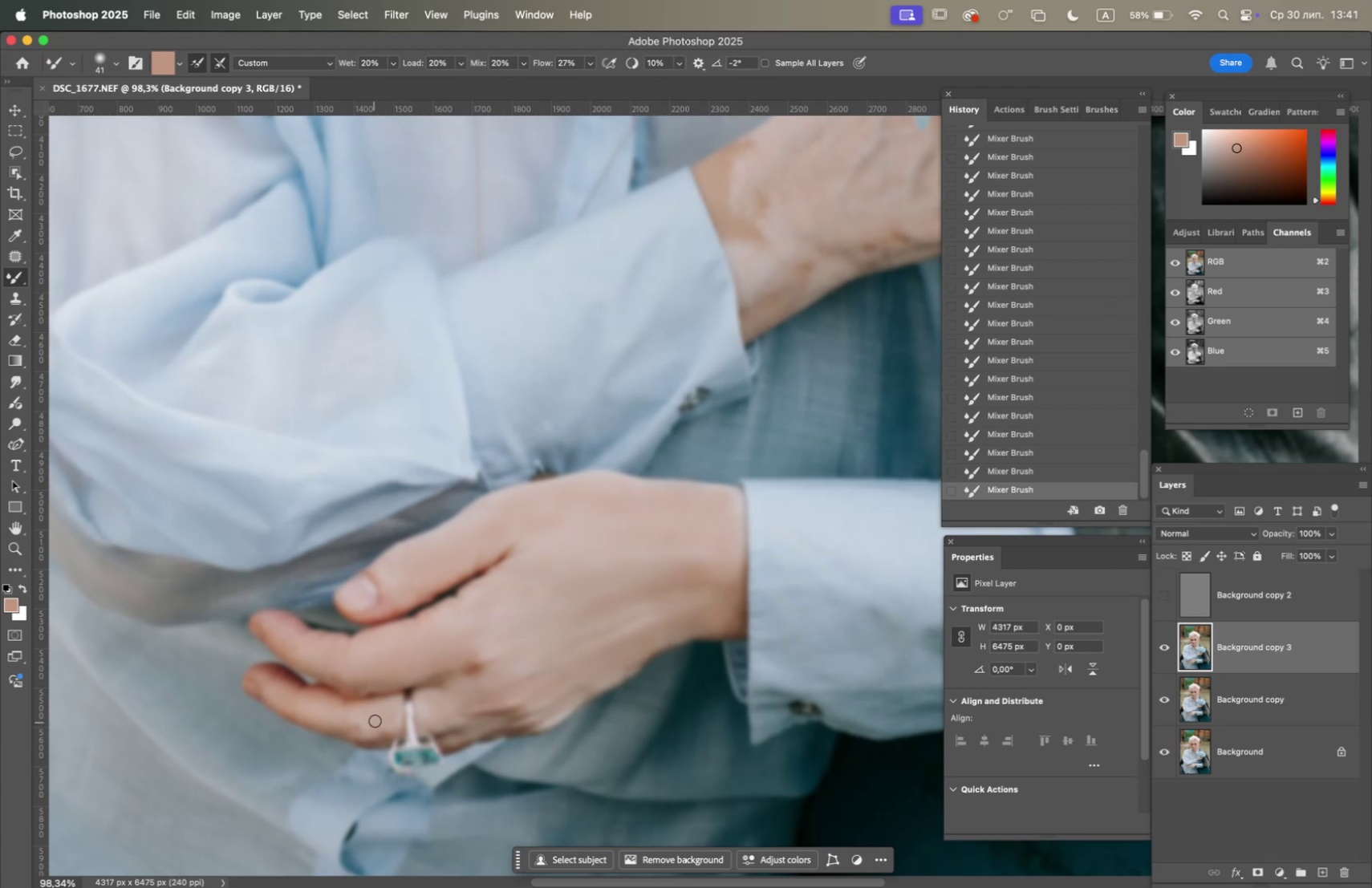 
left_click_drag(start_coordinate=[375, 720], to_coordinate=[339, 716])
 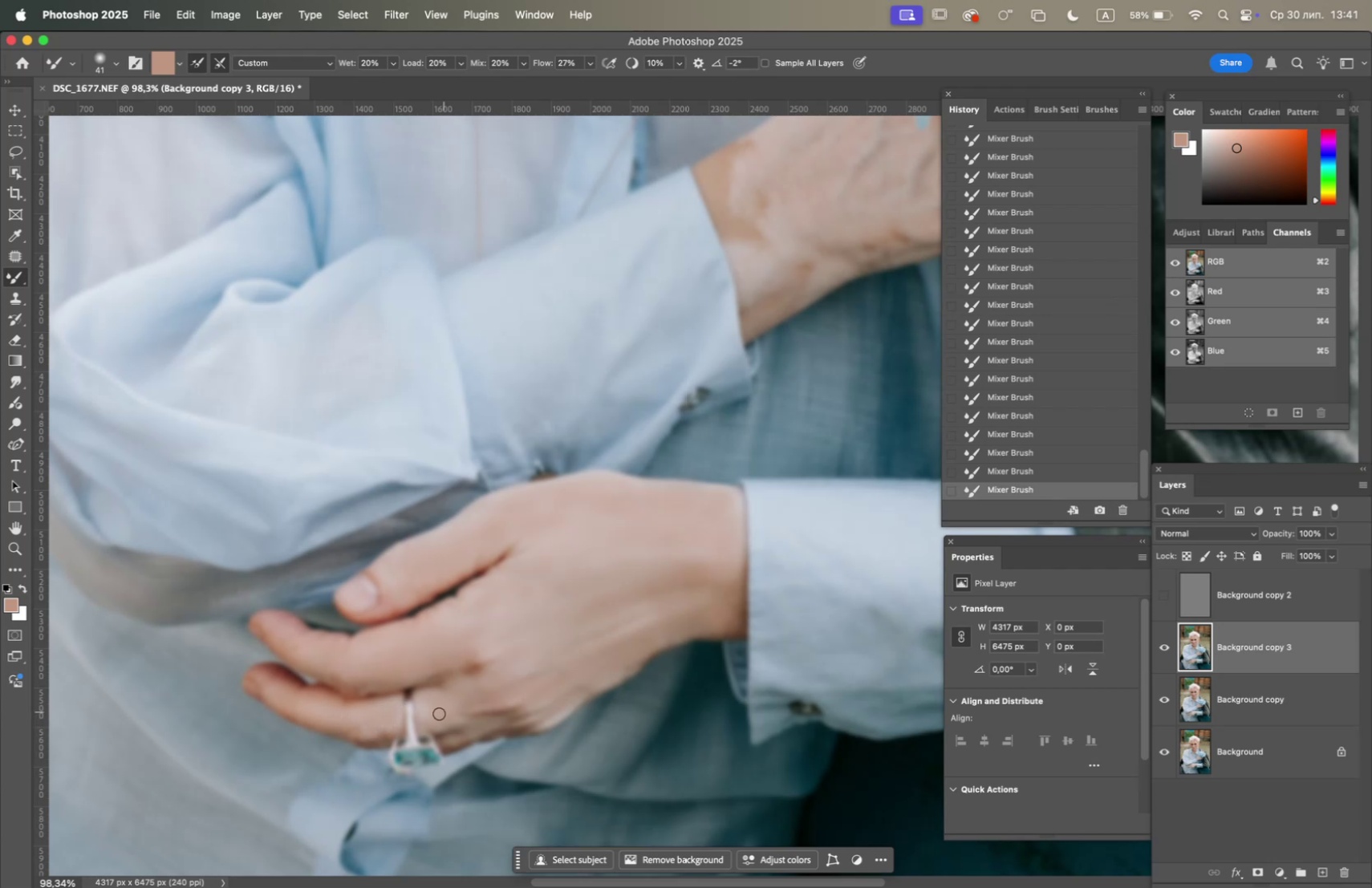 
left_click_drag(start_coordinate=[434, 714], to_coordinate=[423, 705])
 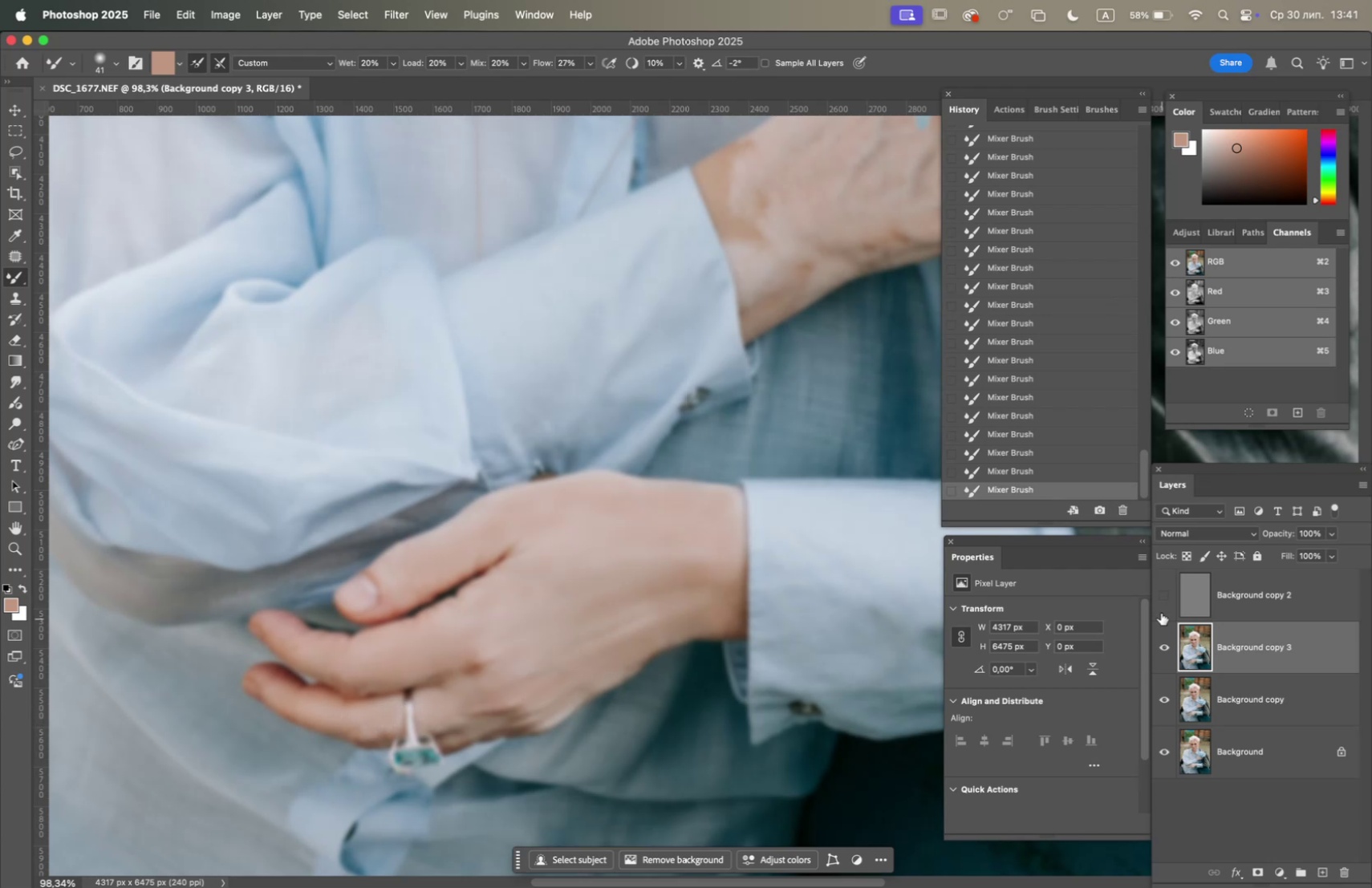 
left_click([1168, 594])
 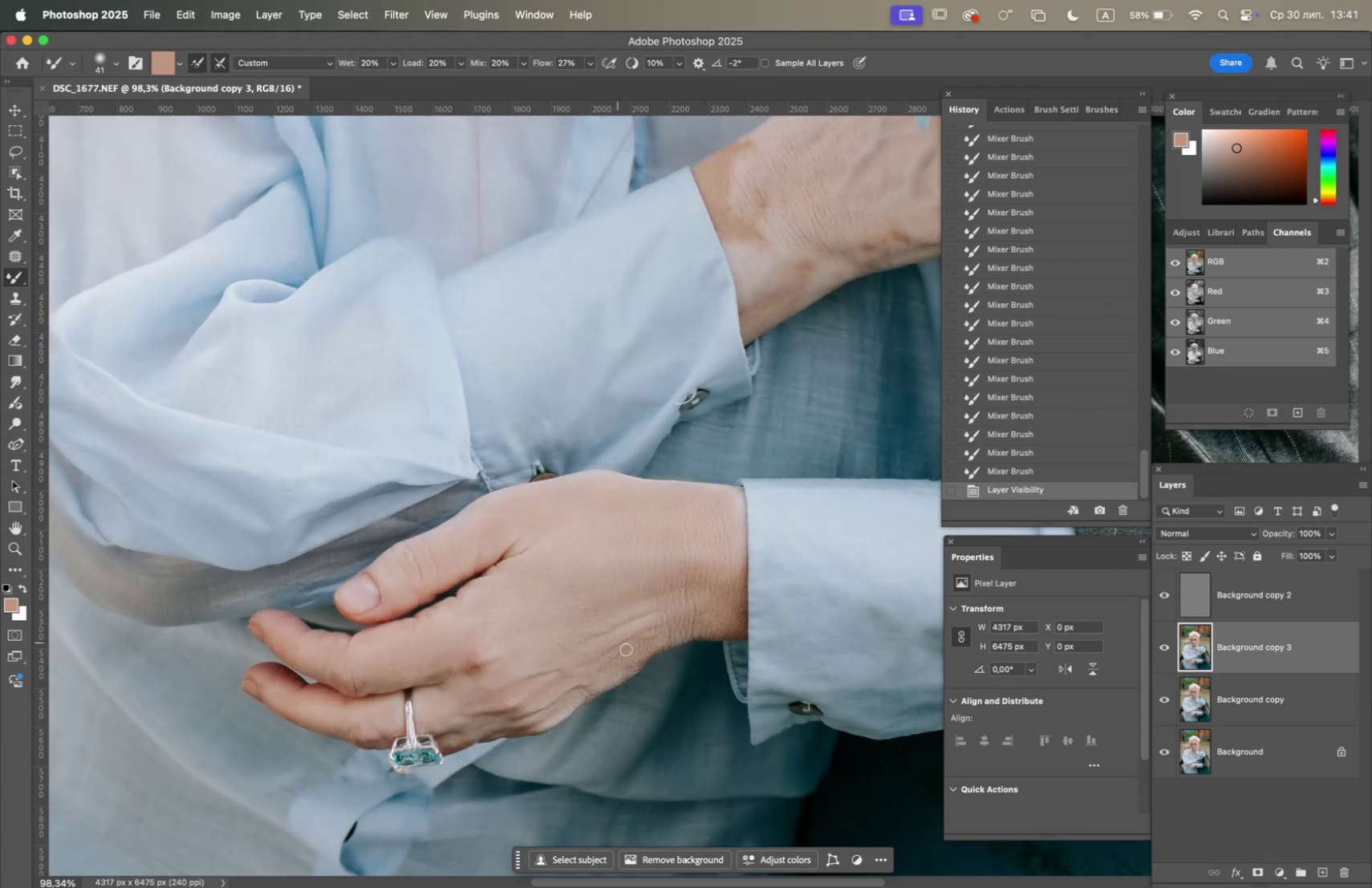 
hold_key(key=OptionLeft, duration=1.02)
scroll: coordinate [639, 651], scroll_direction: down, amount: 6.0
 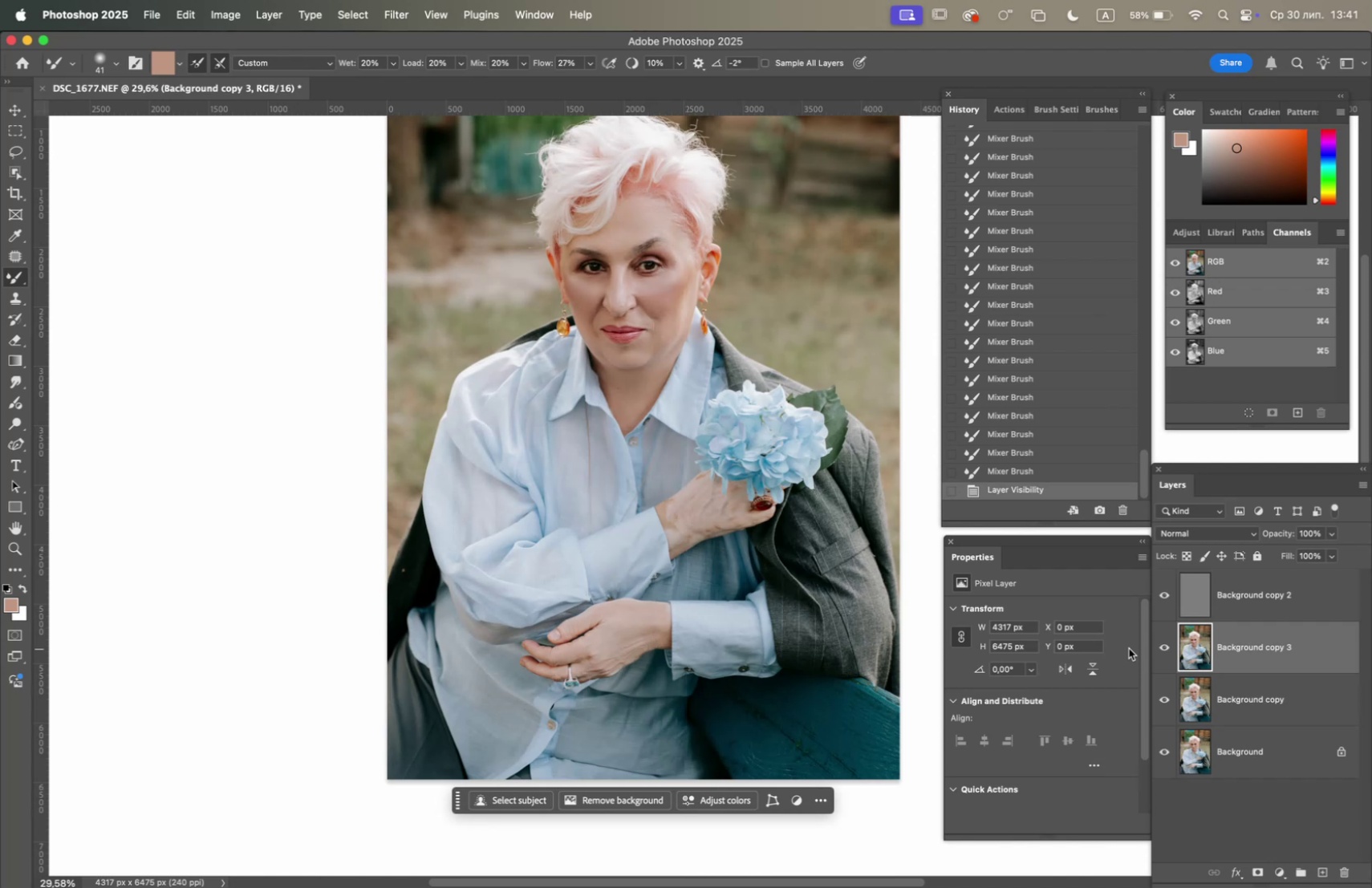 
left_click([1162, 646])
 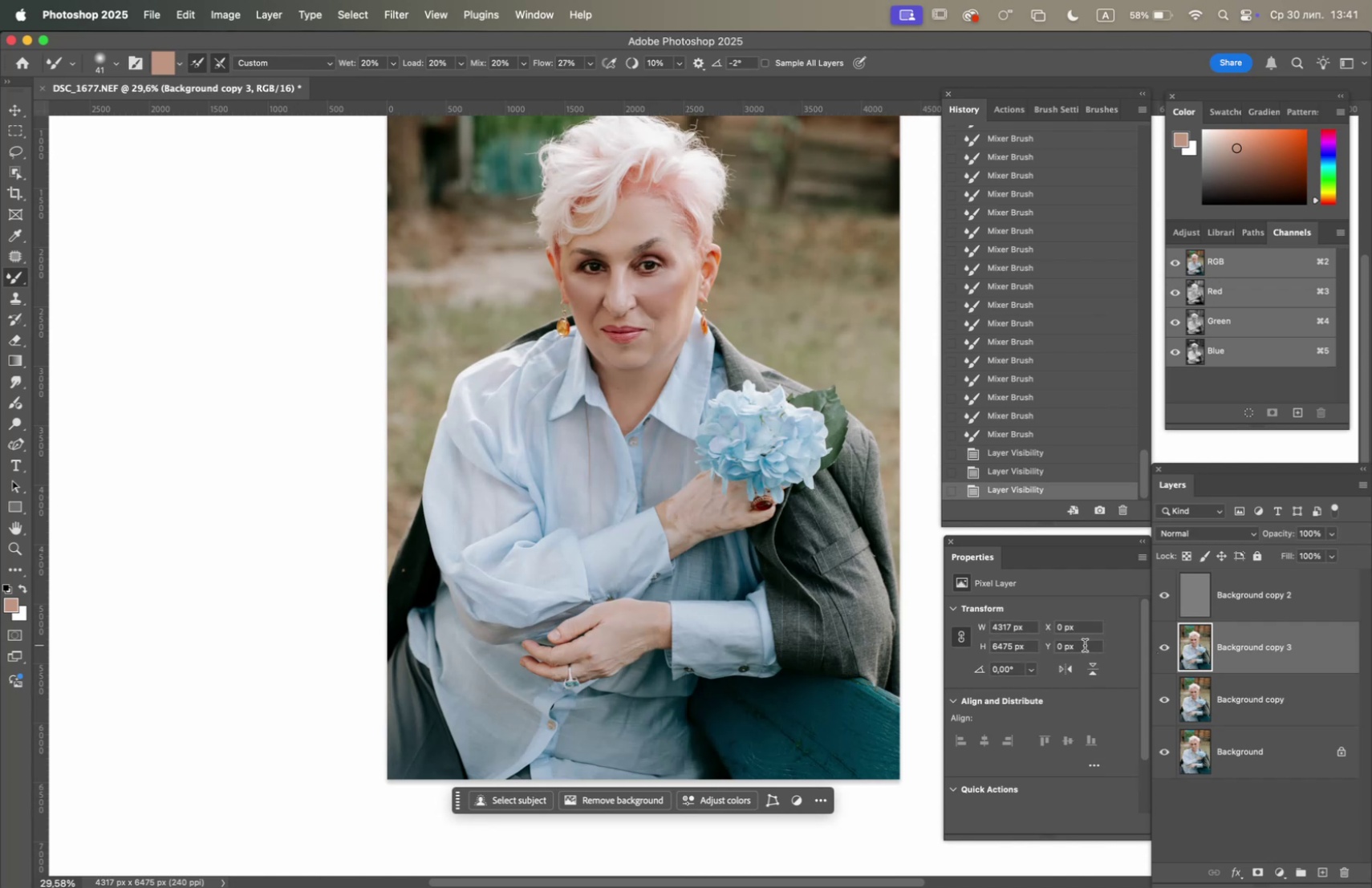 
hold_key(key=Space, duration=1.5)
 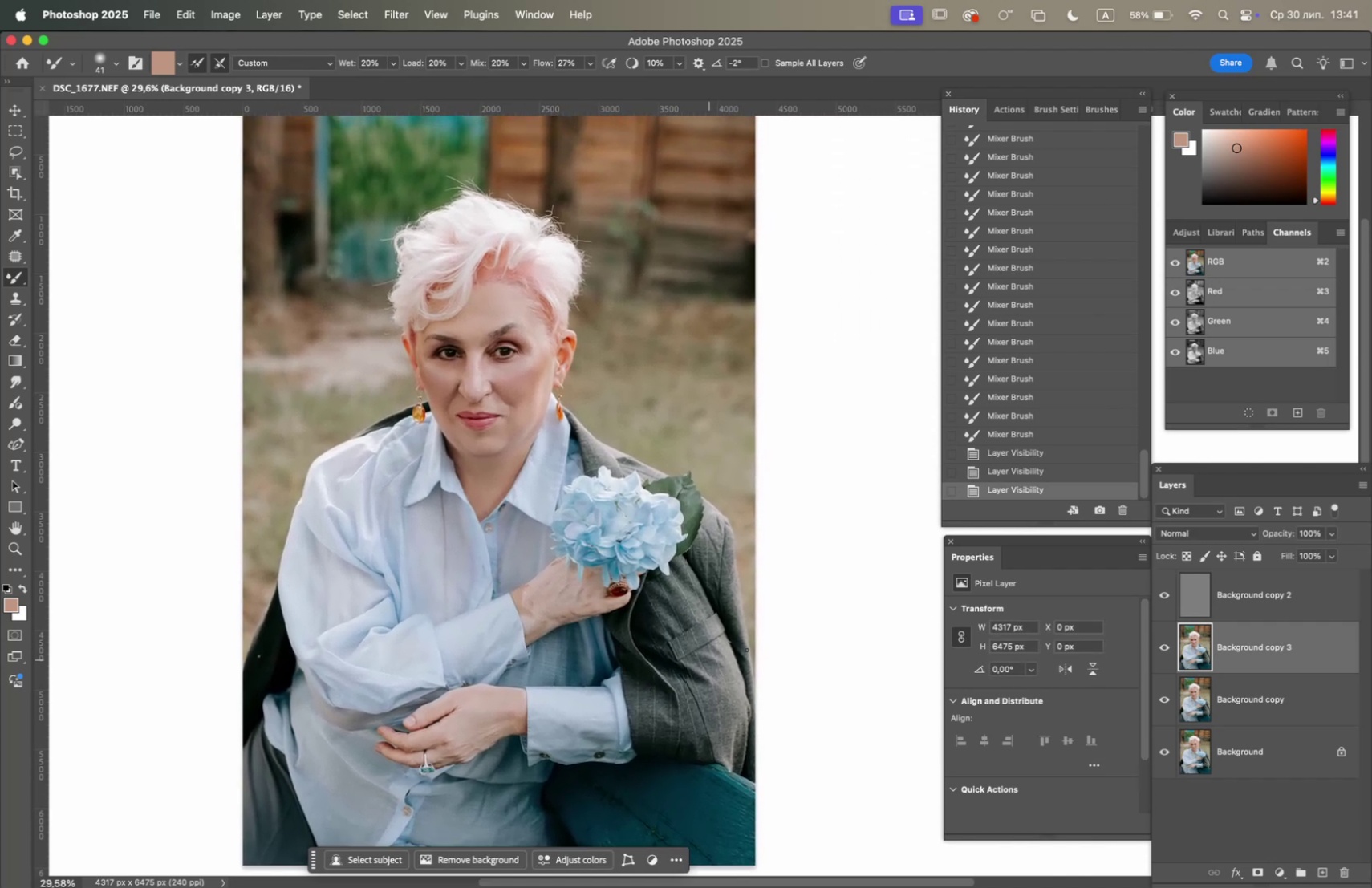 
left_click_drag(start_coordinate=[794, 604], to_coordinate=[650, 690])
 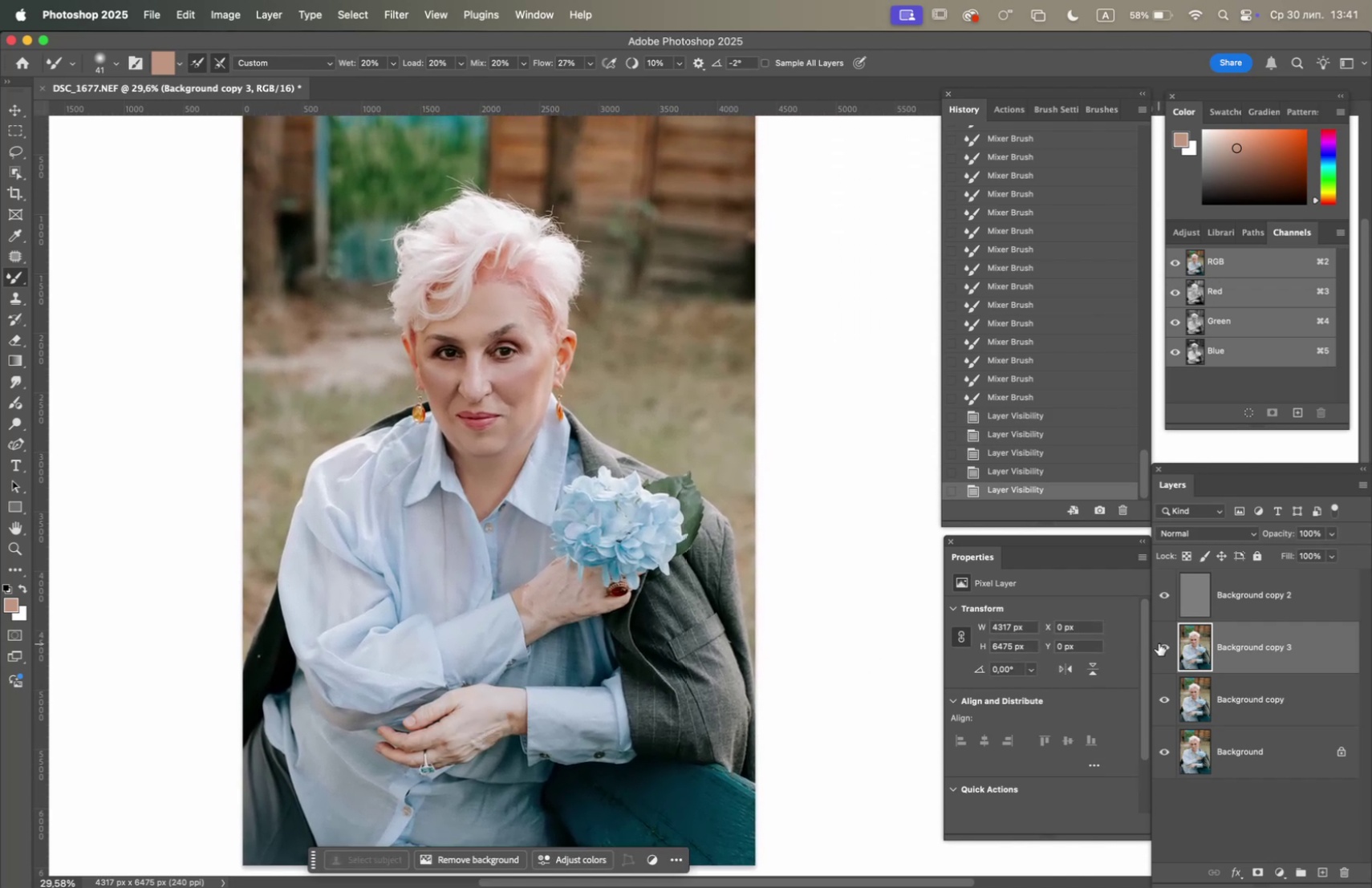 
wait(8.11)
 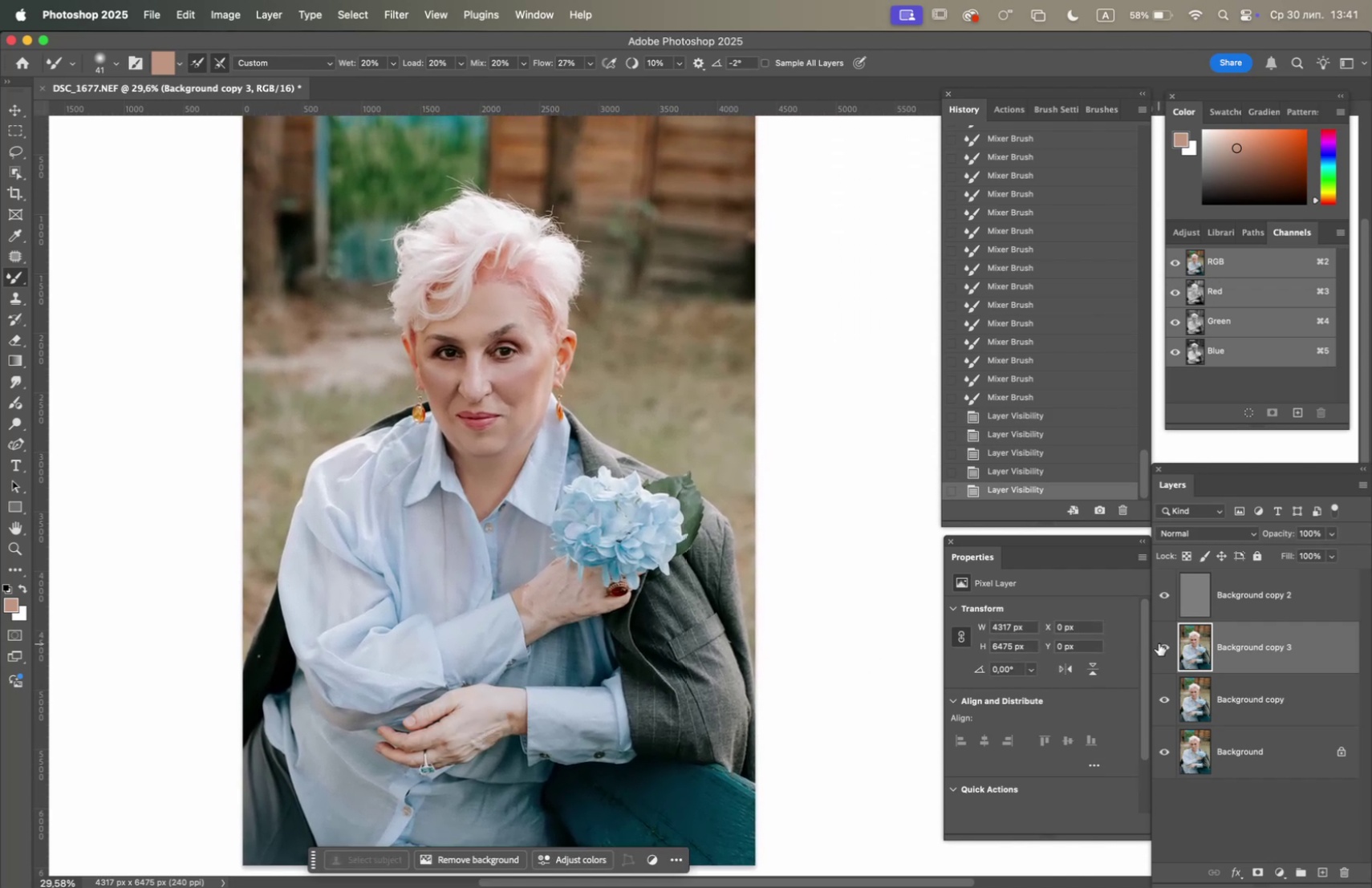 
double_click([1159, 644])
 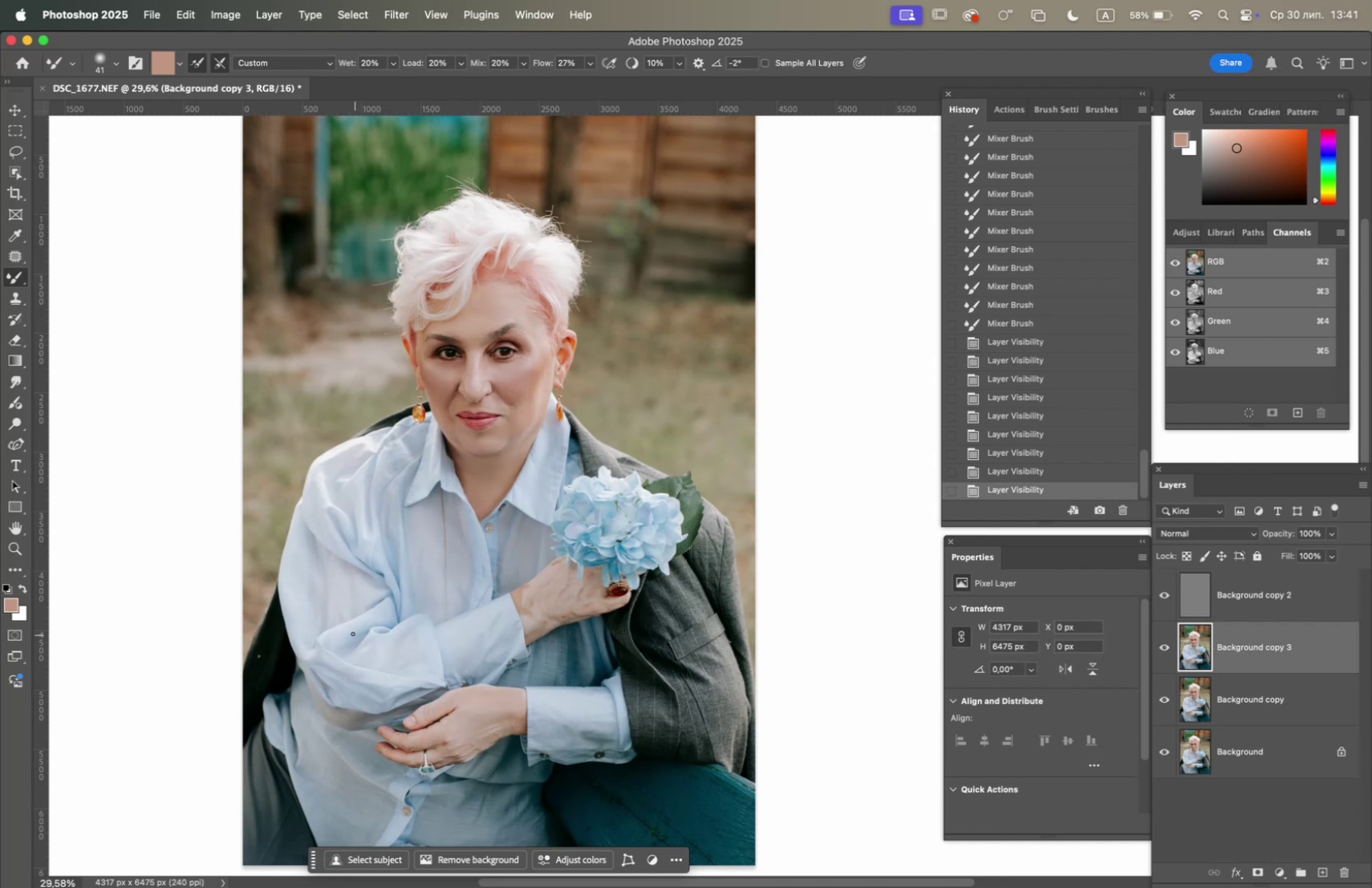 
hold_key(key=OptionLeft, duration=2.45)
scroll: coordinate [474, 736], scroll_direction: up, amount: 12.0
 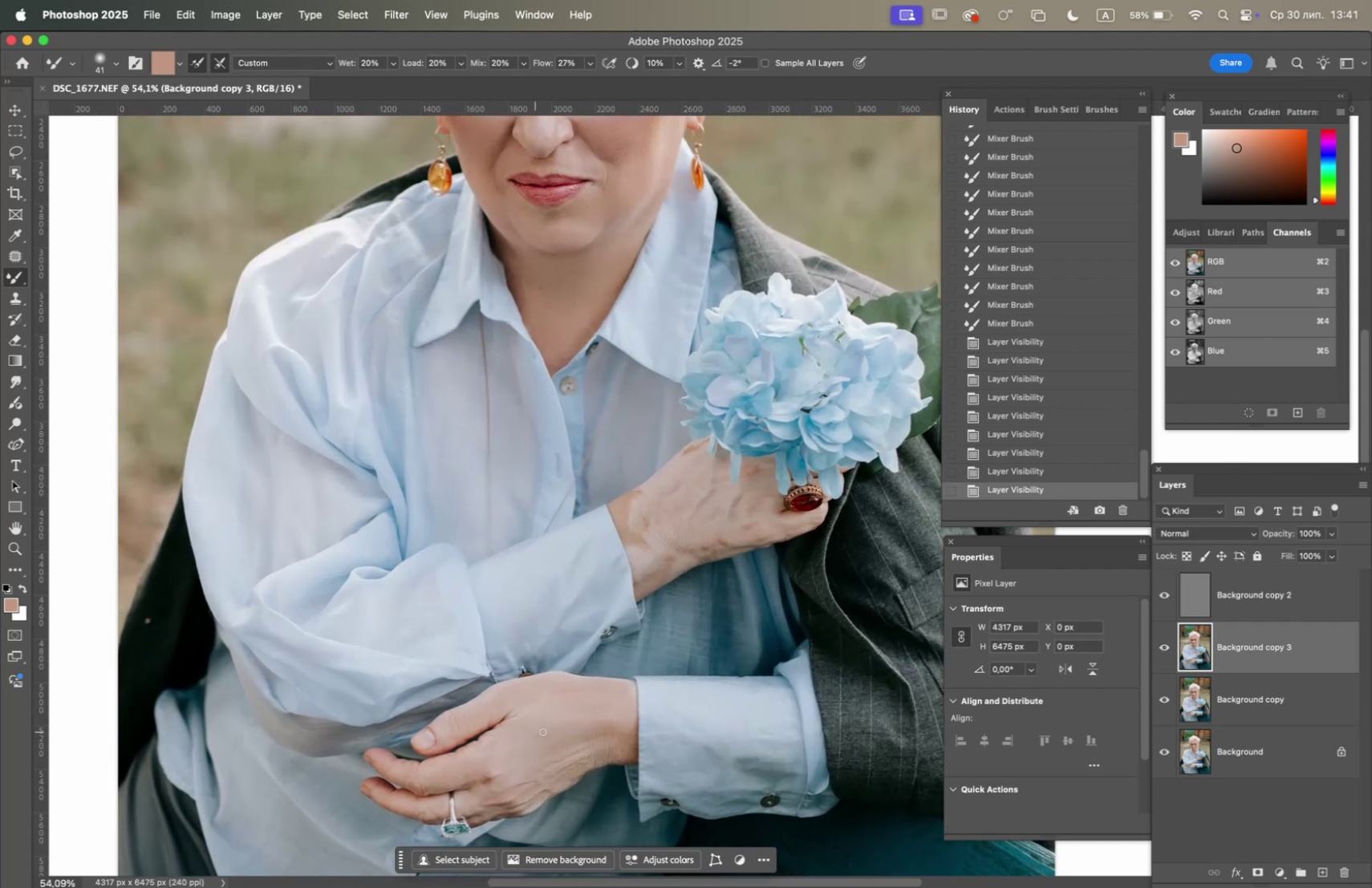 
hold_key(key=Space, duration=0.59)
 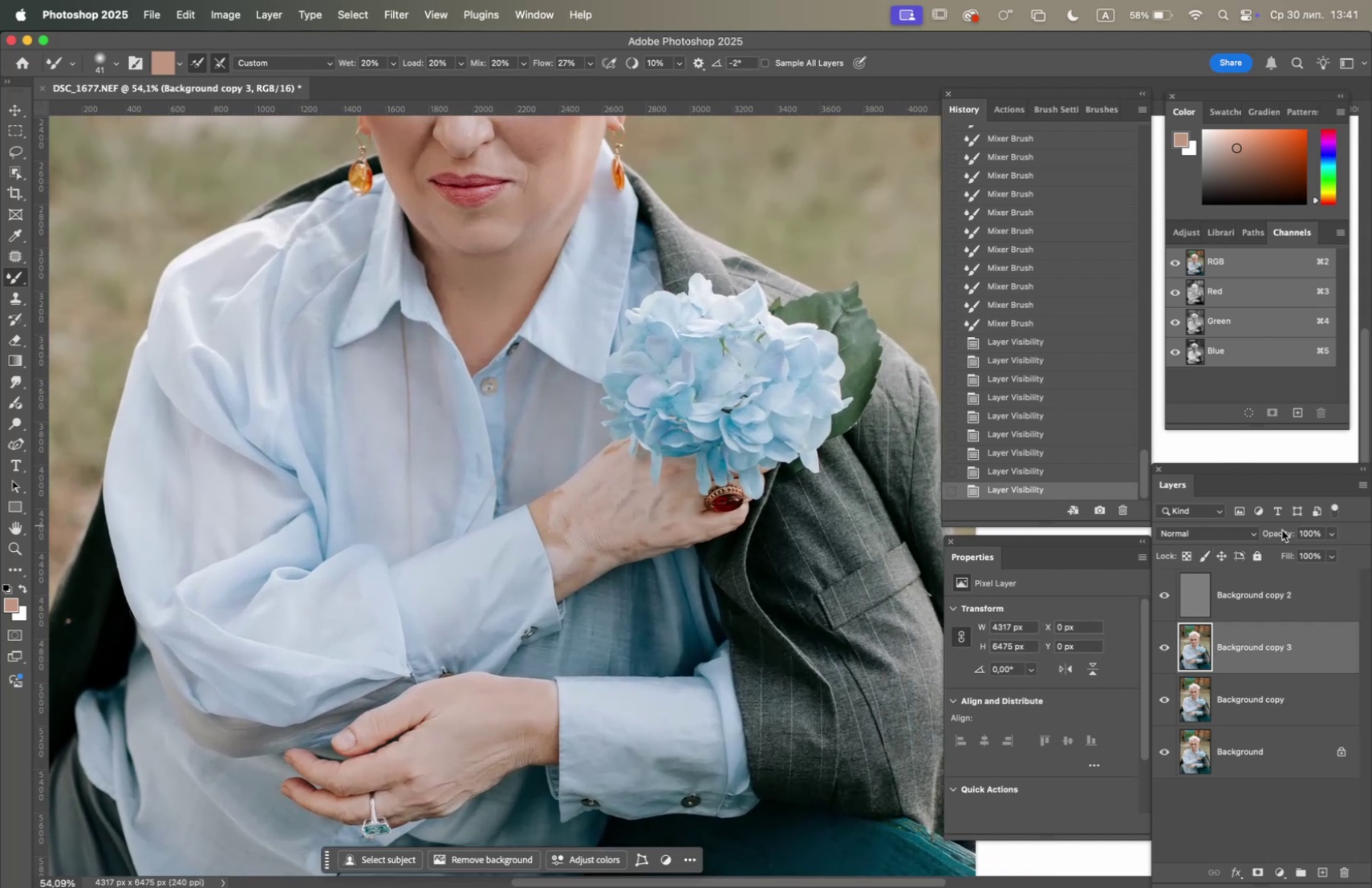 
left_click_drag(start_coordinate=[566, 727], to_coordinate=[492, 726])
 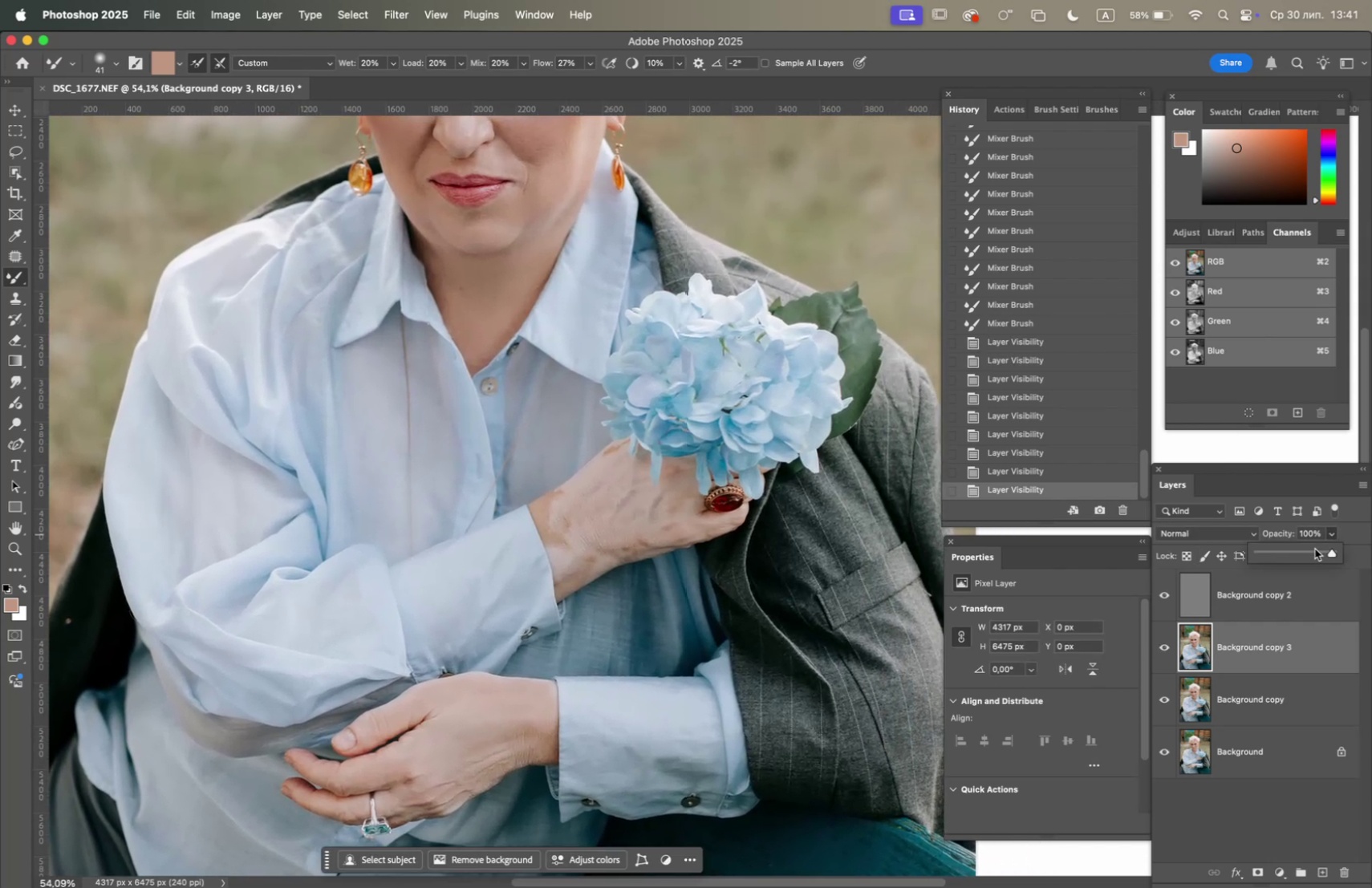 
left_click([1305, 552])
 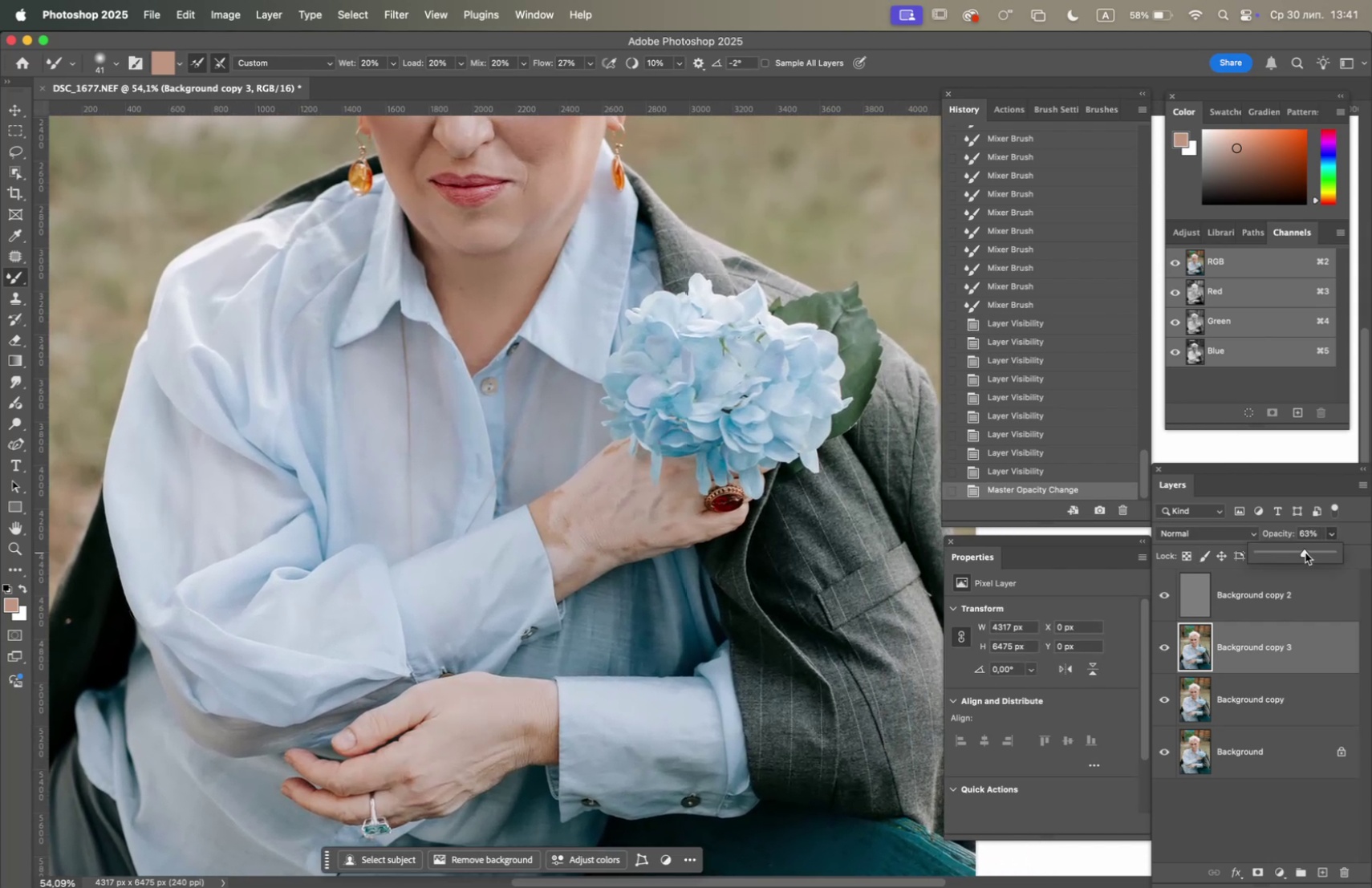 
left_click_drag(start_coordinate=[1305, 552], to_coordinate=[1291, 558])
 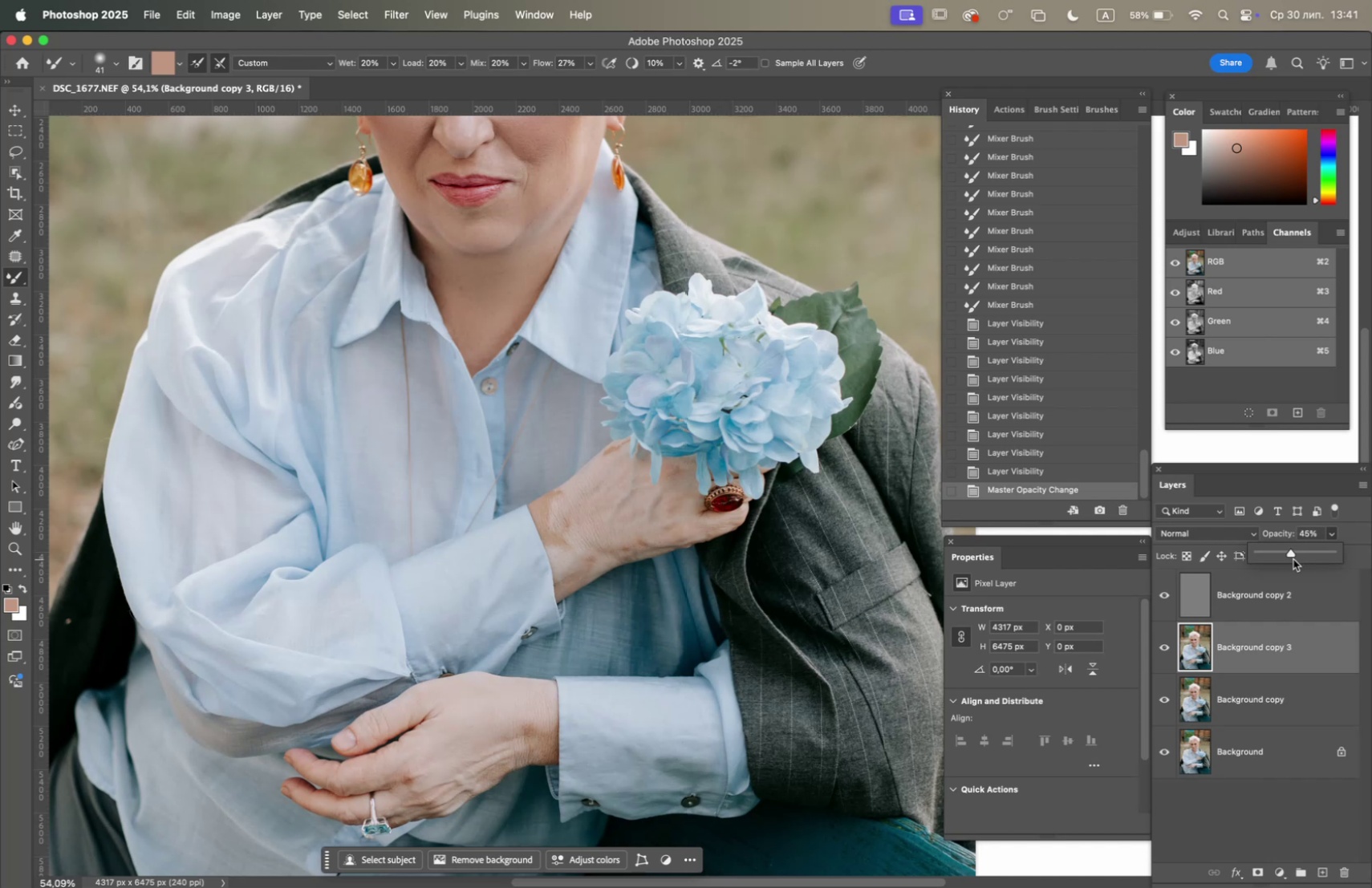 
left_click_drag(start_coordinate=[1294, 558], to_coordinate=[1299, 558])
 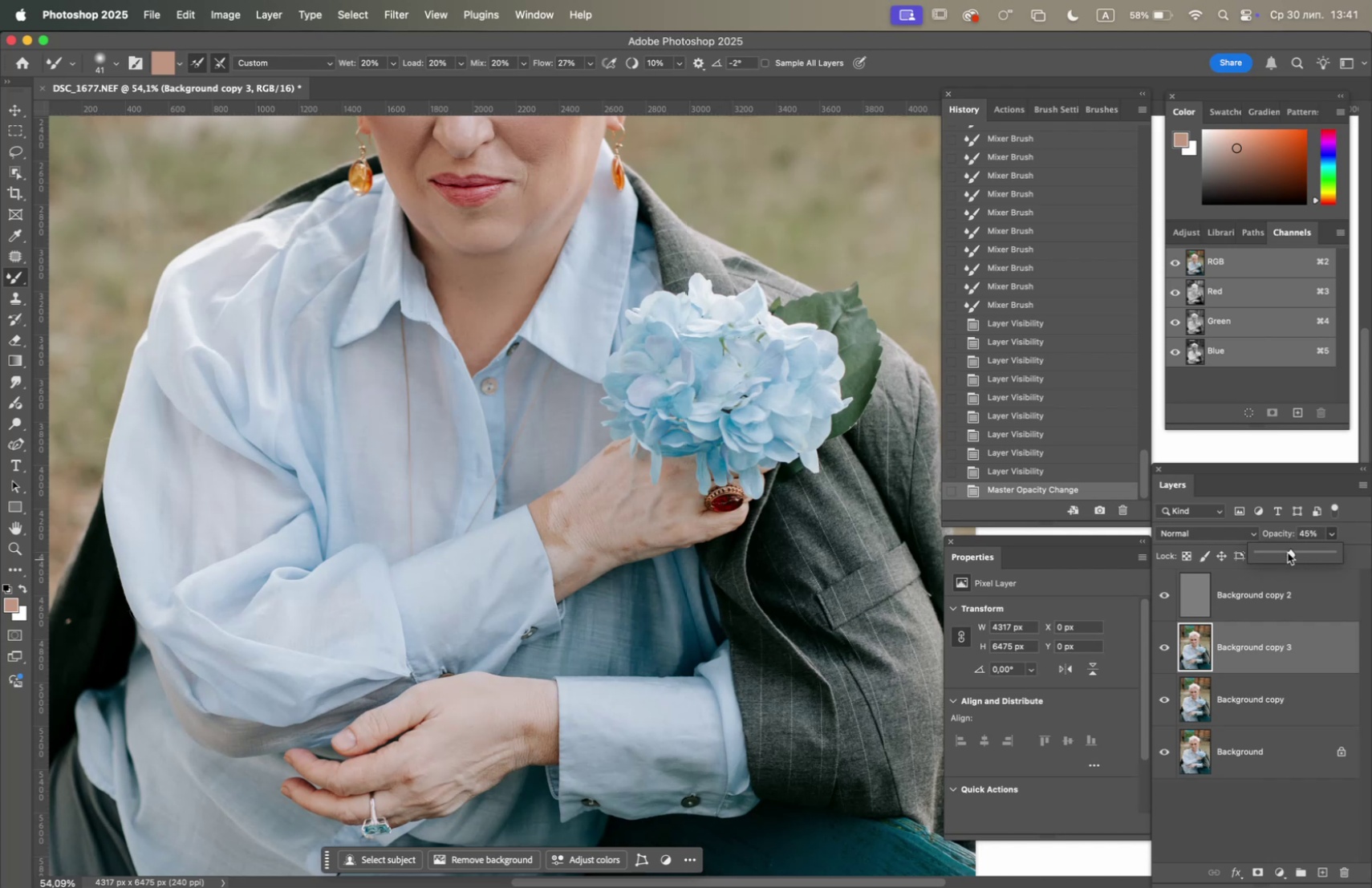 
left_click_drag(start_coordinate=[1289, 551], to_coordinate=[1371, 552])
 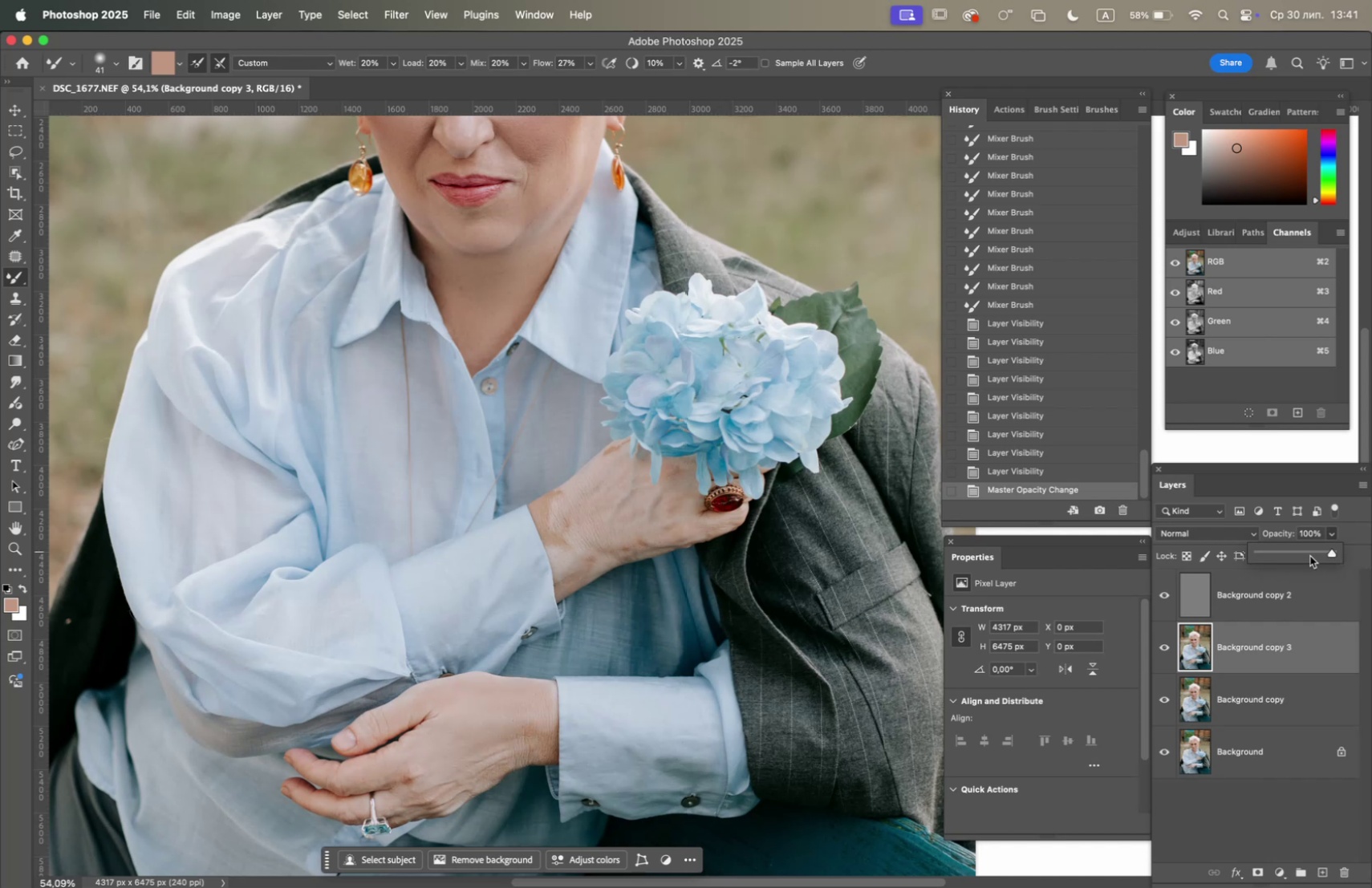 
left_click([1300, 553])
 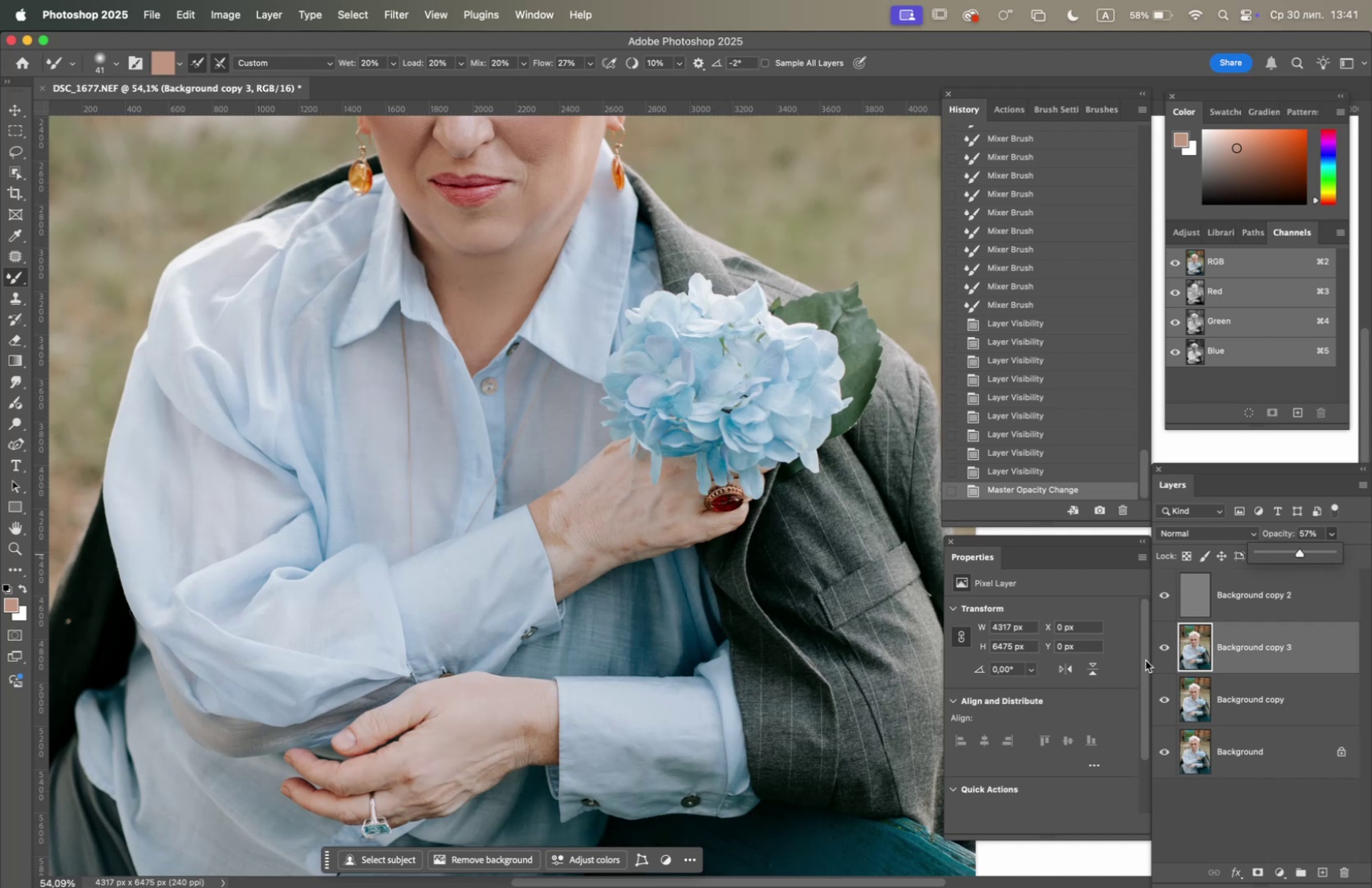 
left_click([1161, 642])
 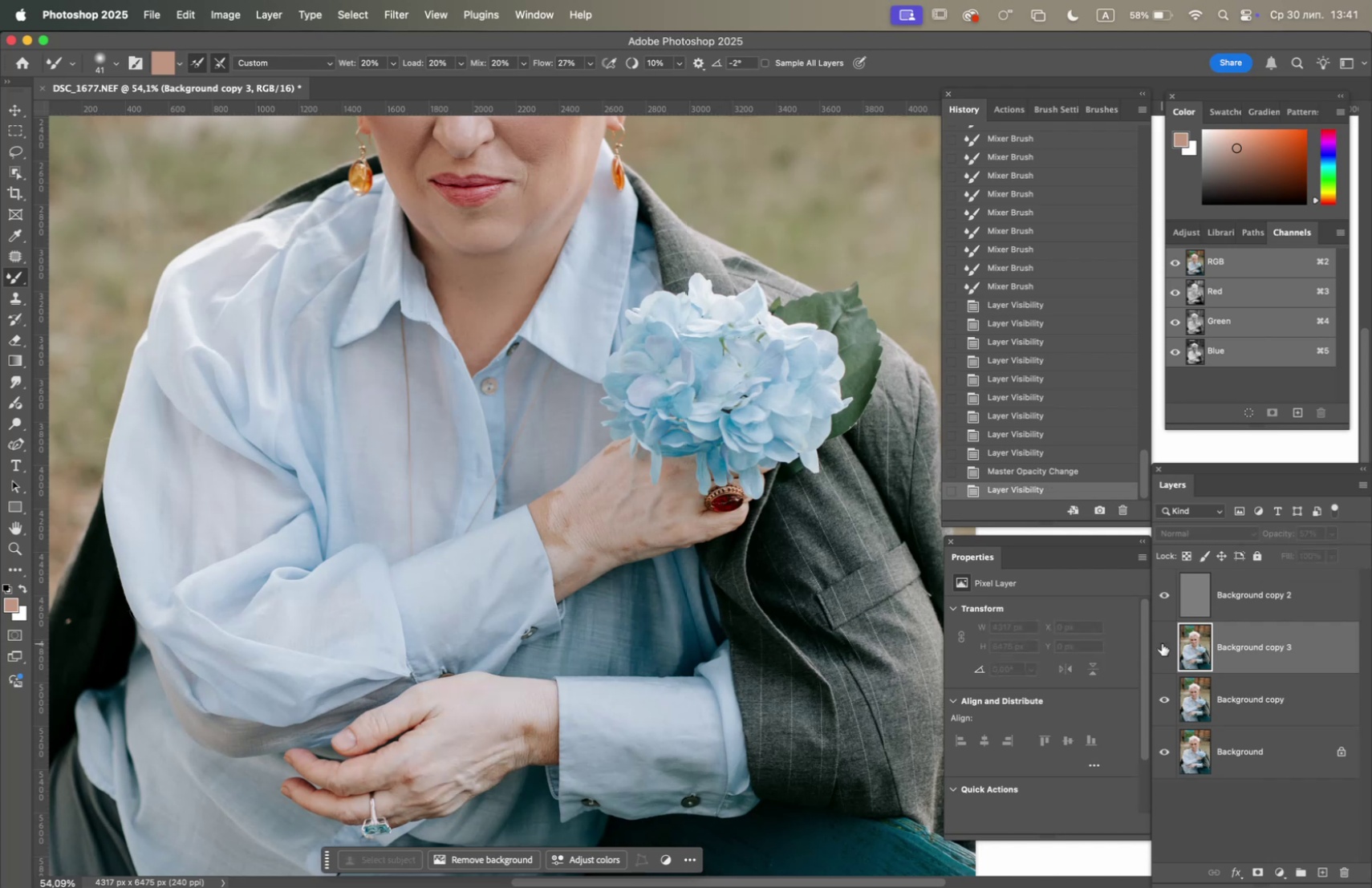 
left_click([1162, 643])
 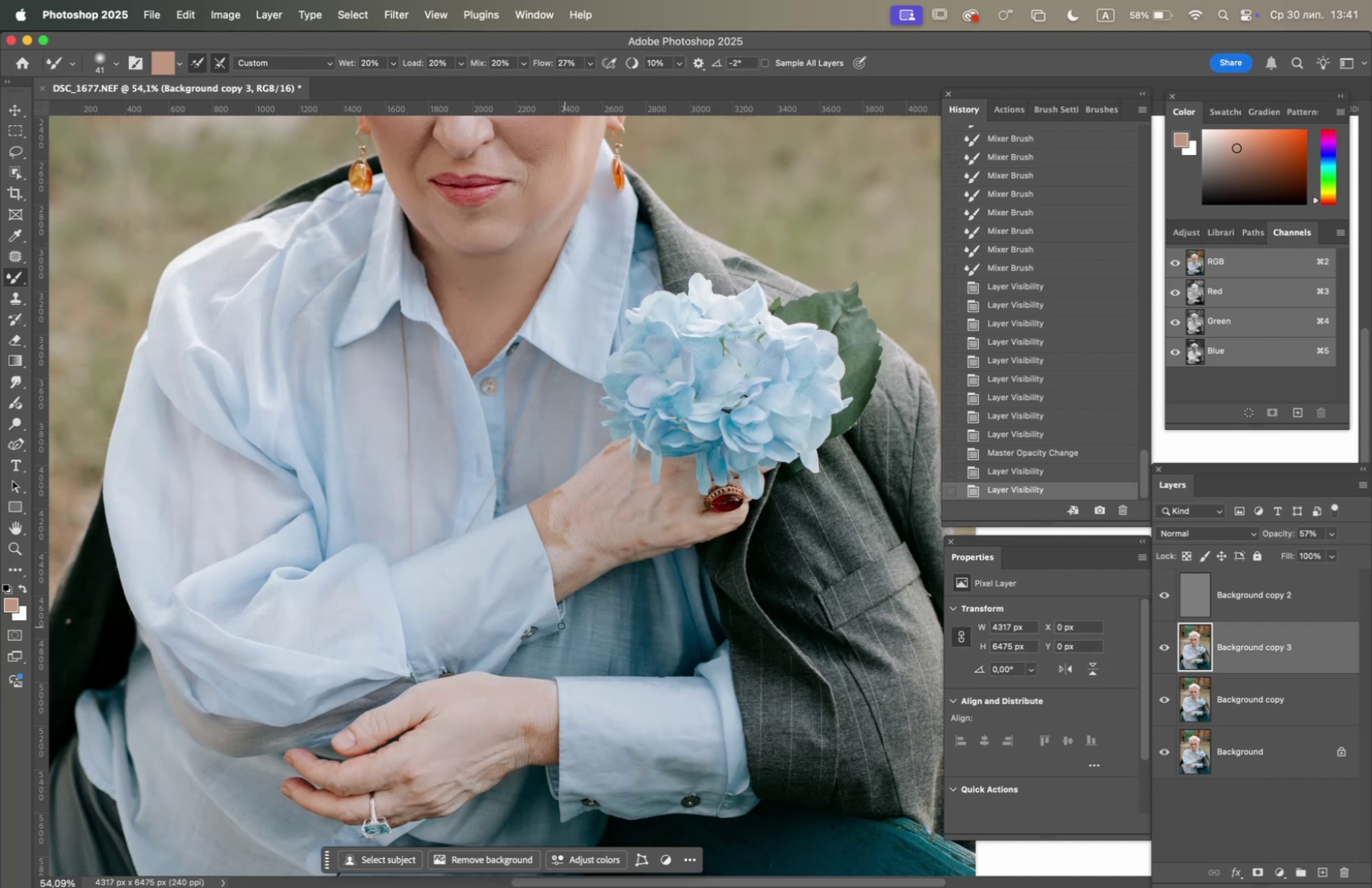 
hold_key(key=OptionLeft, duration=2.71)
scroll: coordinate [539, 617], scroll_direction: down, amount: 5.0
 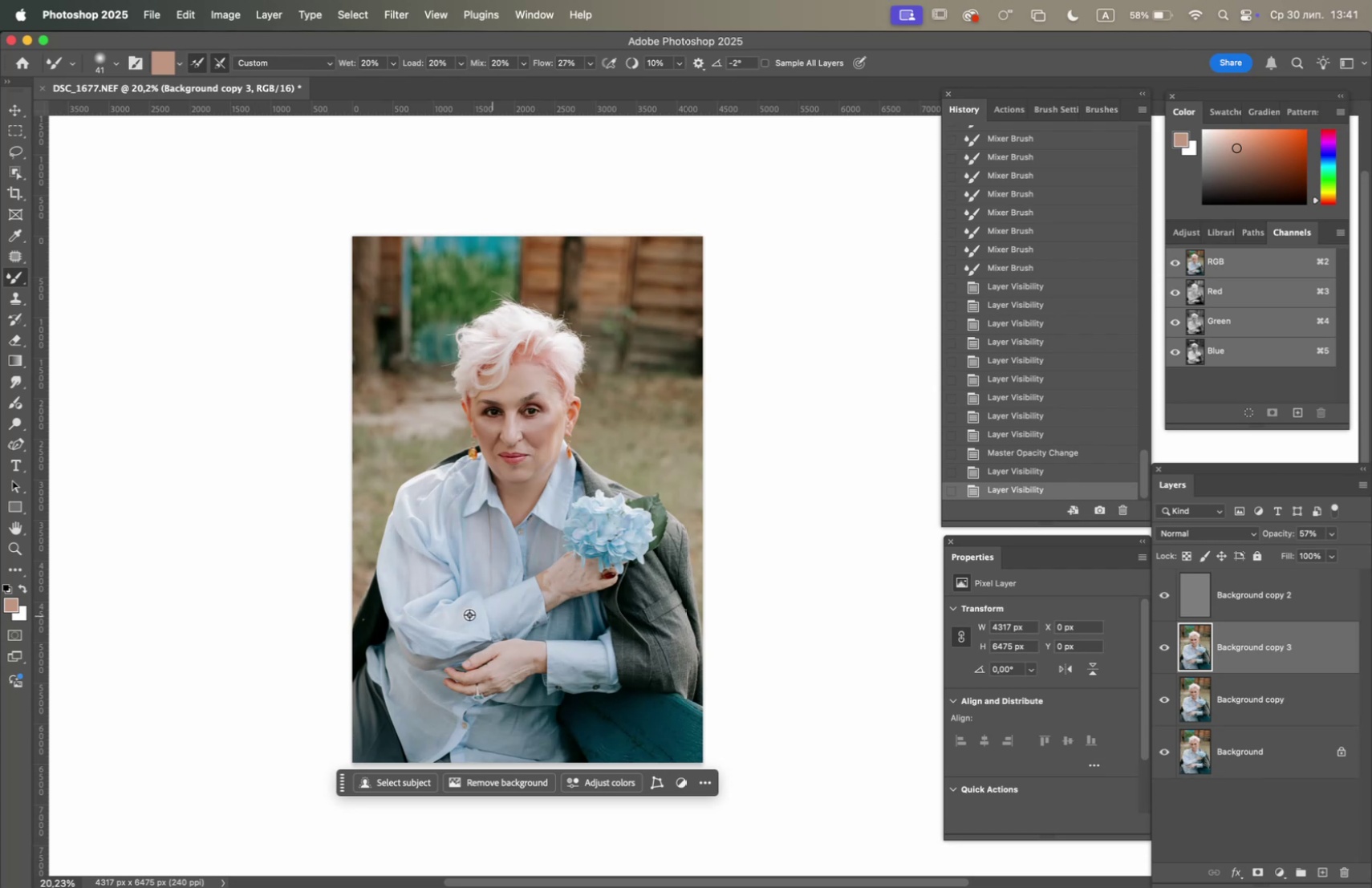 
scroll: coordinate [452, 620], scroll_direction: up, amount: 8.0
 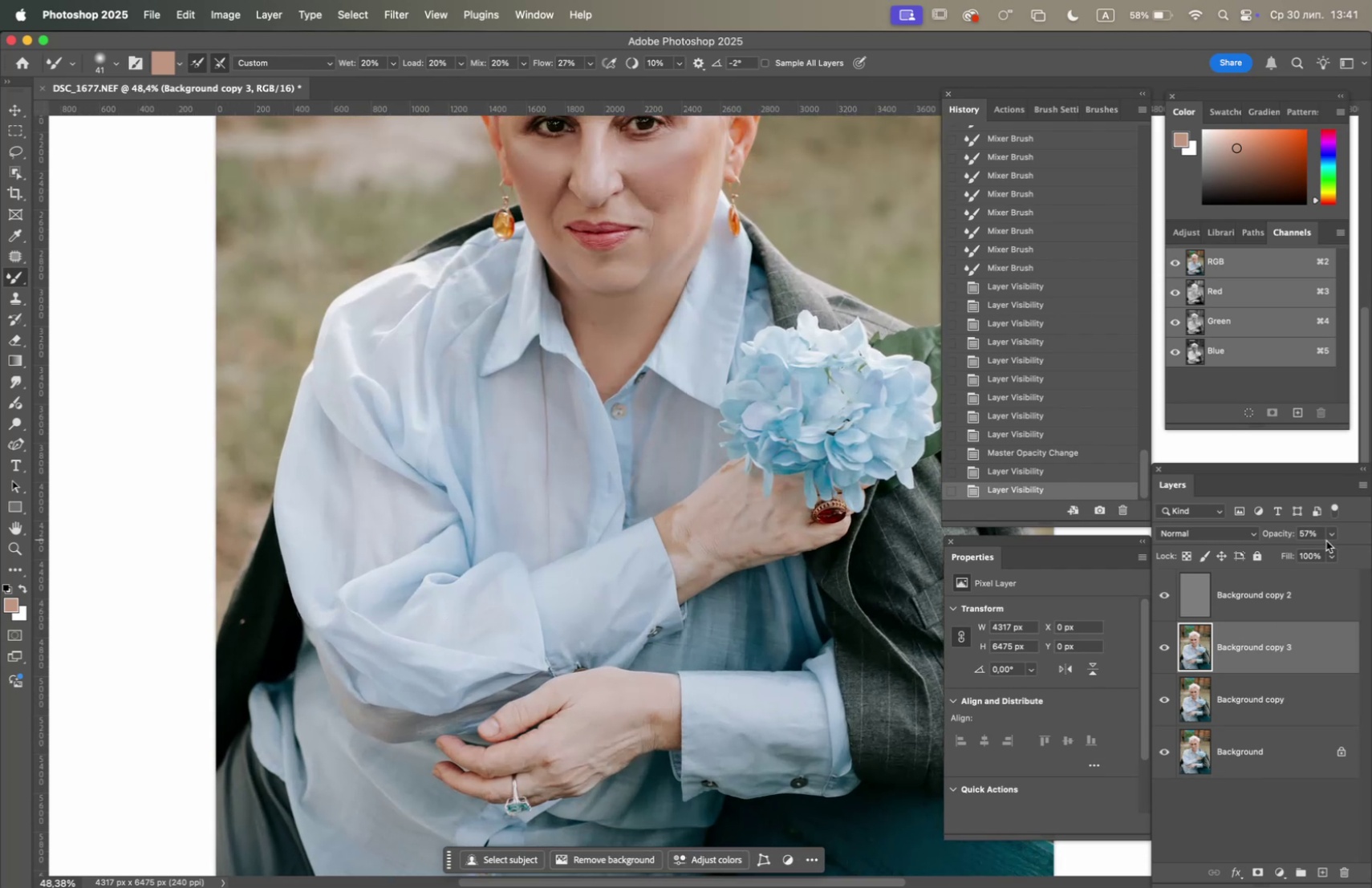 
left_click([1333, 539])
 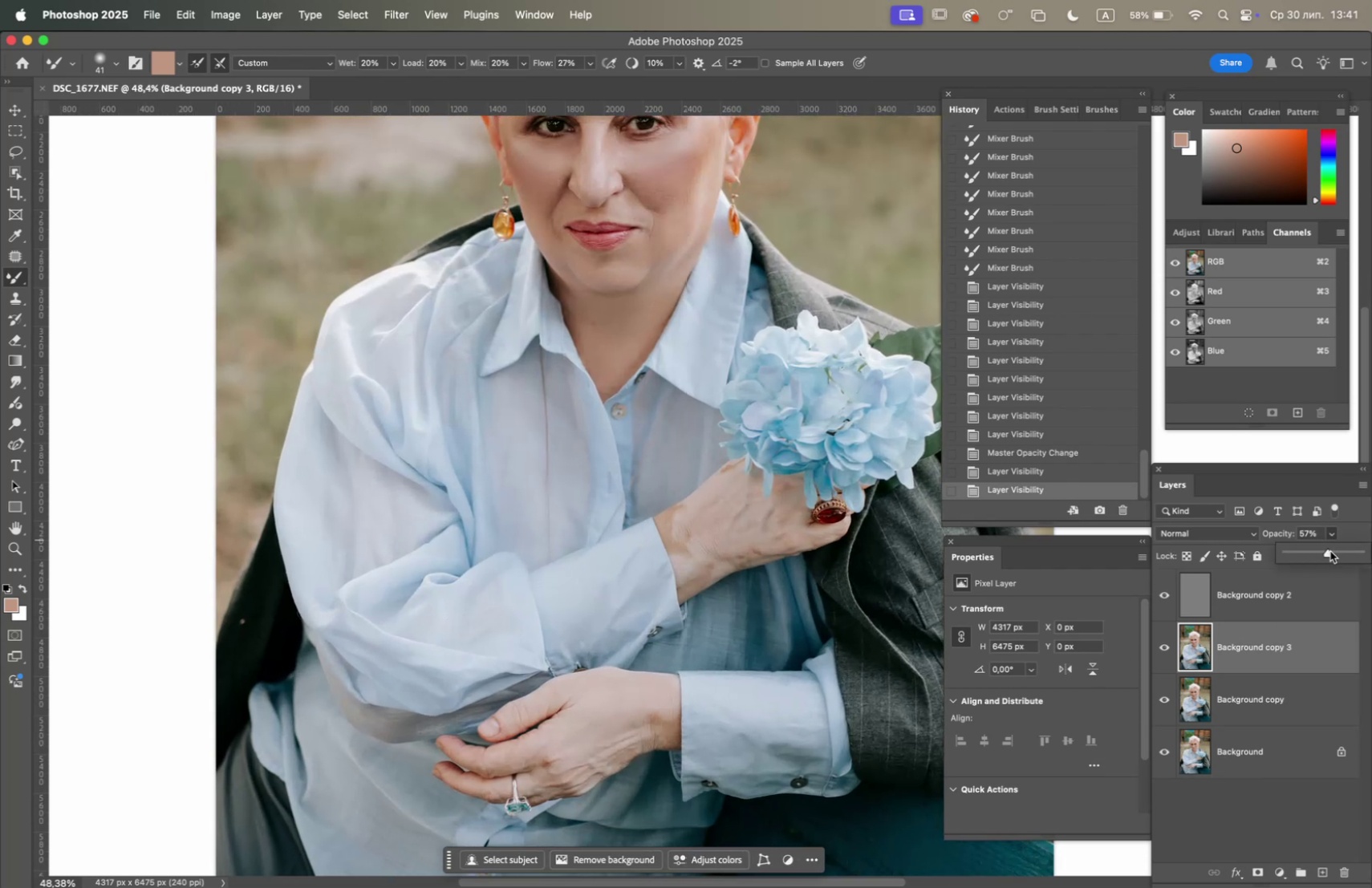 
left_click_drag(start_coordinate=[1329, 550], to_coordinate=[1325, 552])
 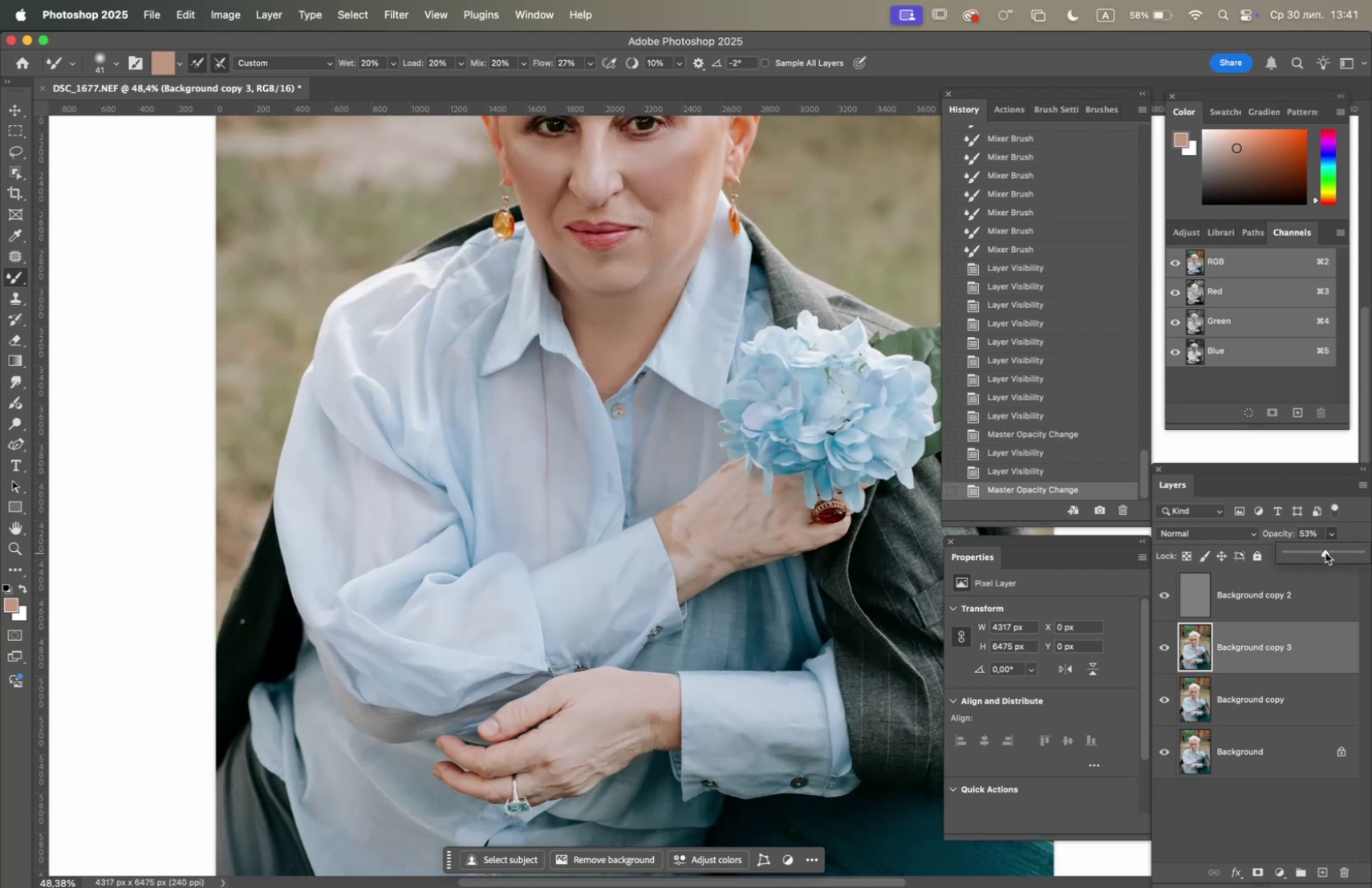 
left_click_drag(start_coordinate=[1325, 552], to_coordinate=[1371, 552])
 